 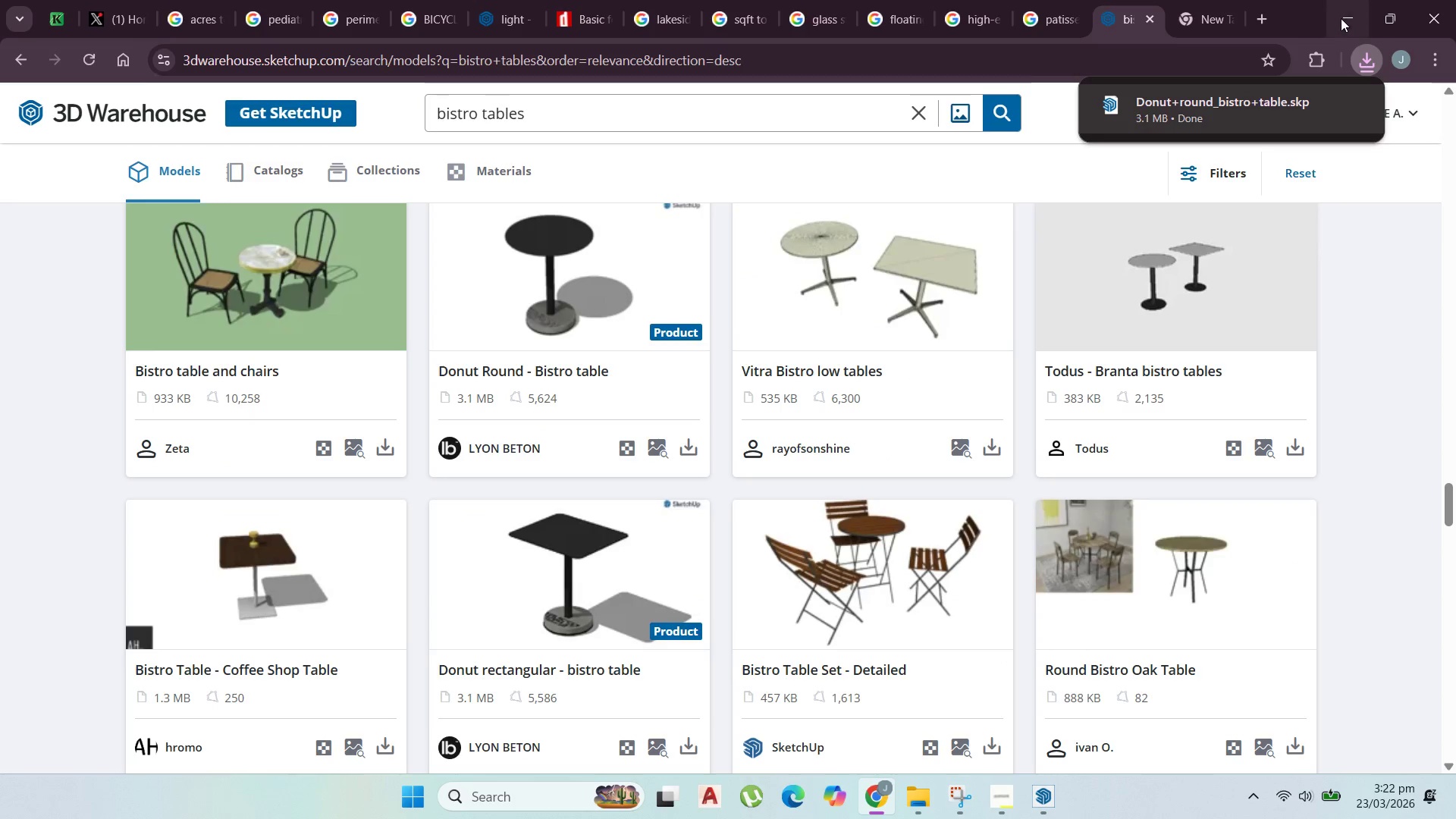 
left_click([1343, 17])
 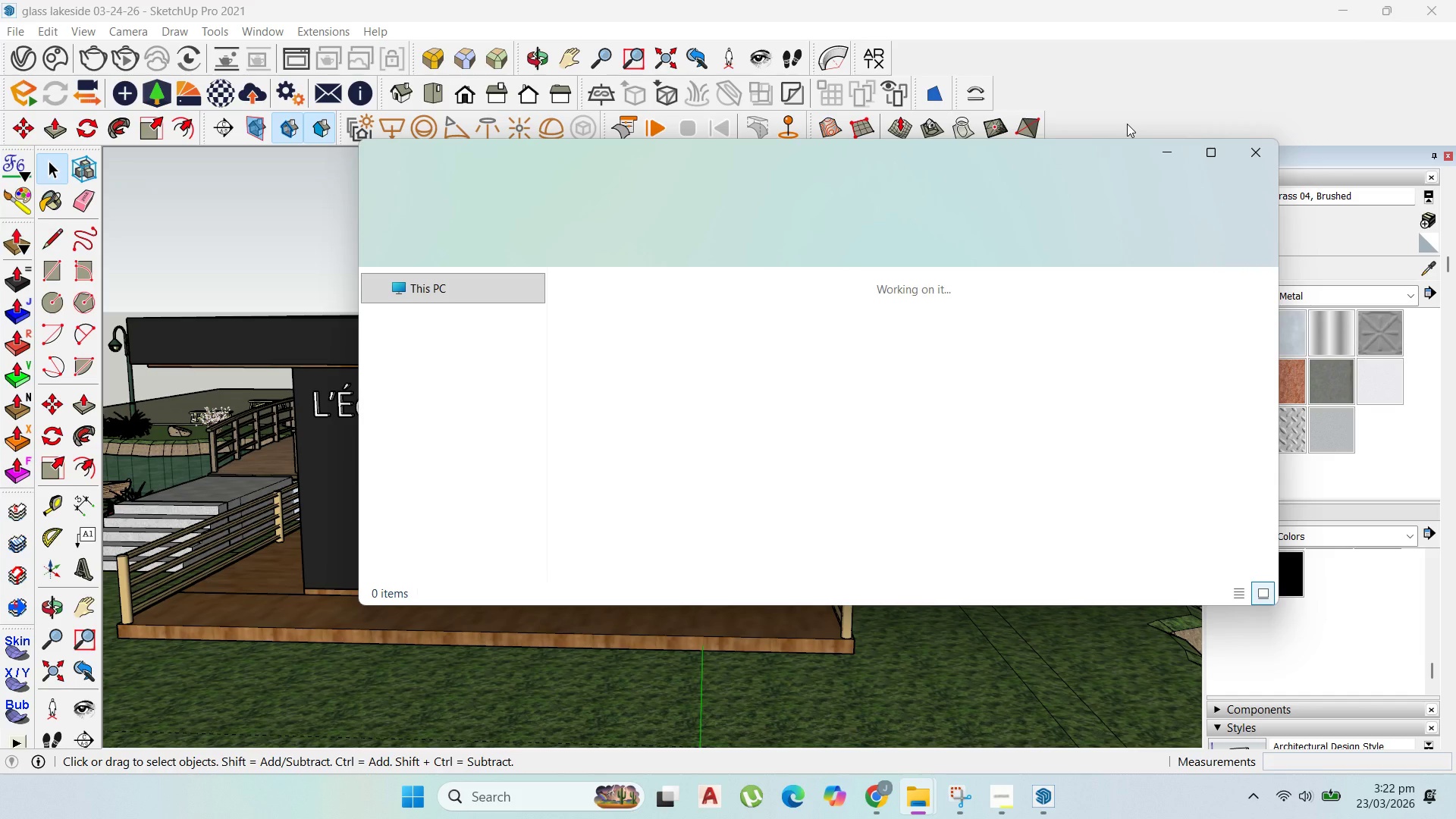 
wait(12.08)
 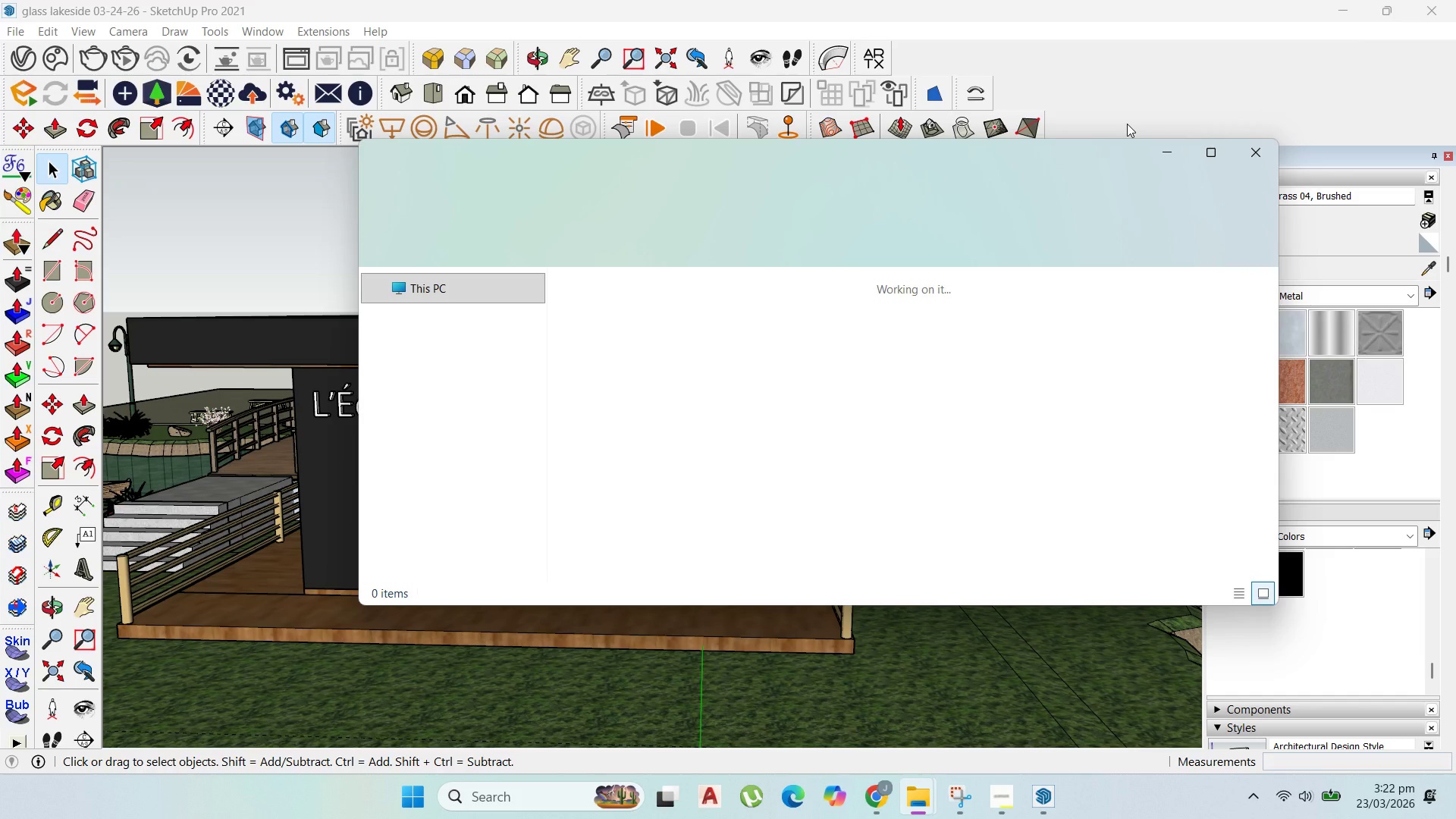 
left_click_drag(start_coordinate=[814, 353], to_coordinate=[791, 626])
 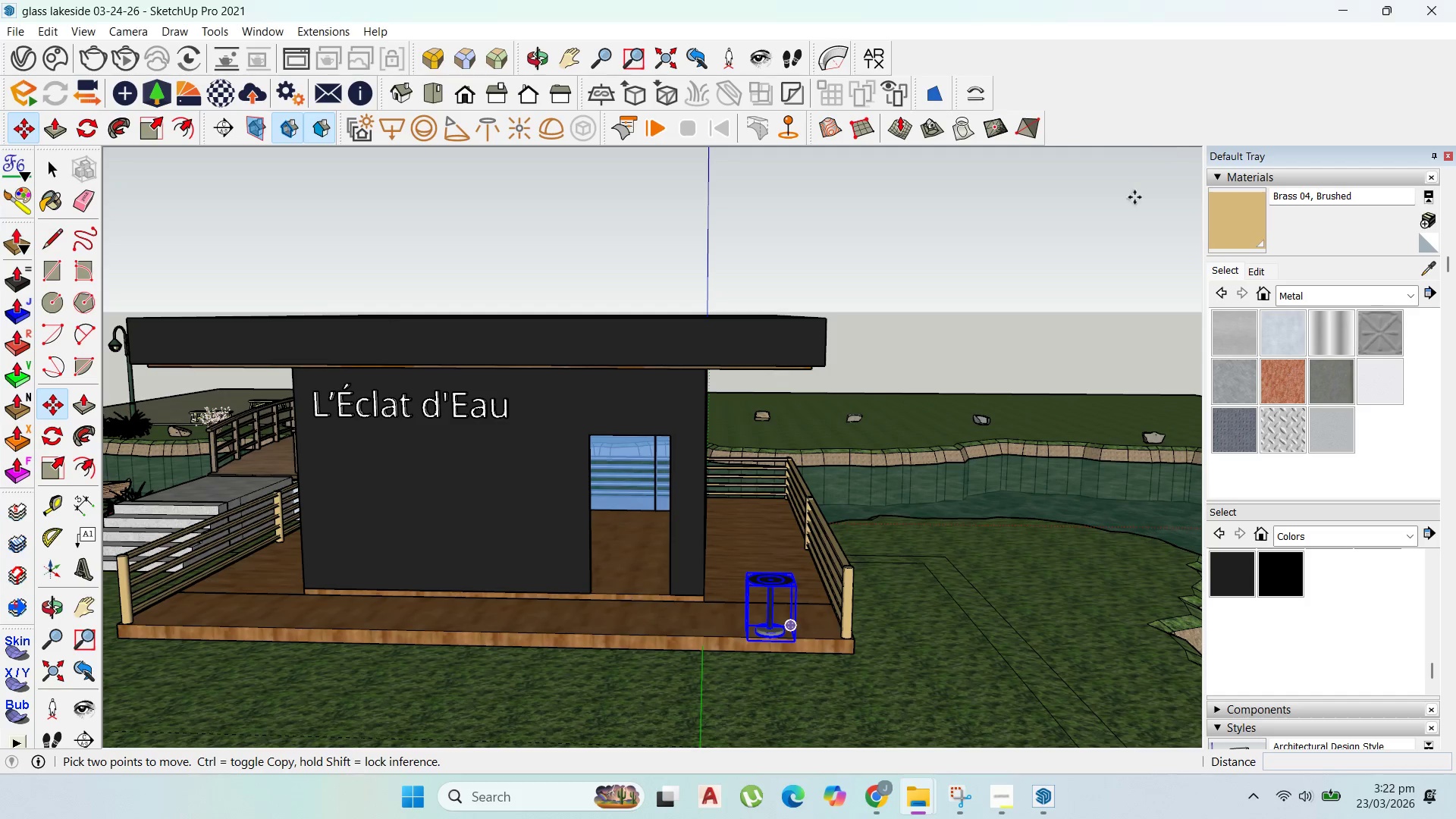 
scroll: coordinate [626, 624], scroll_direction: up, amount: 33.0
 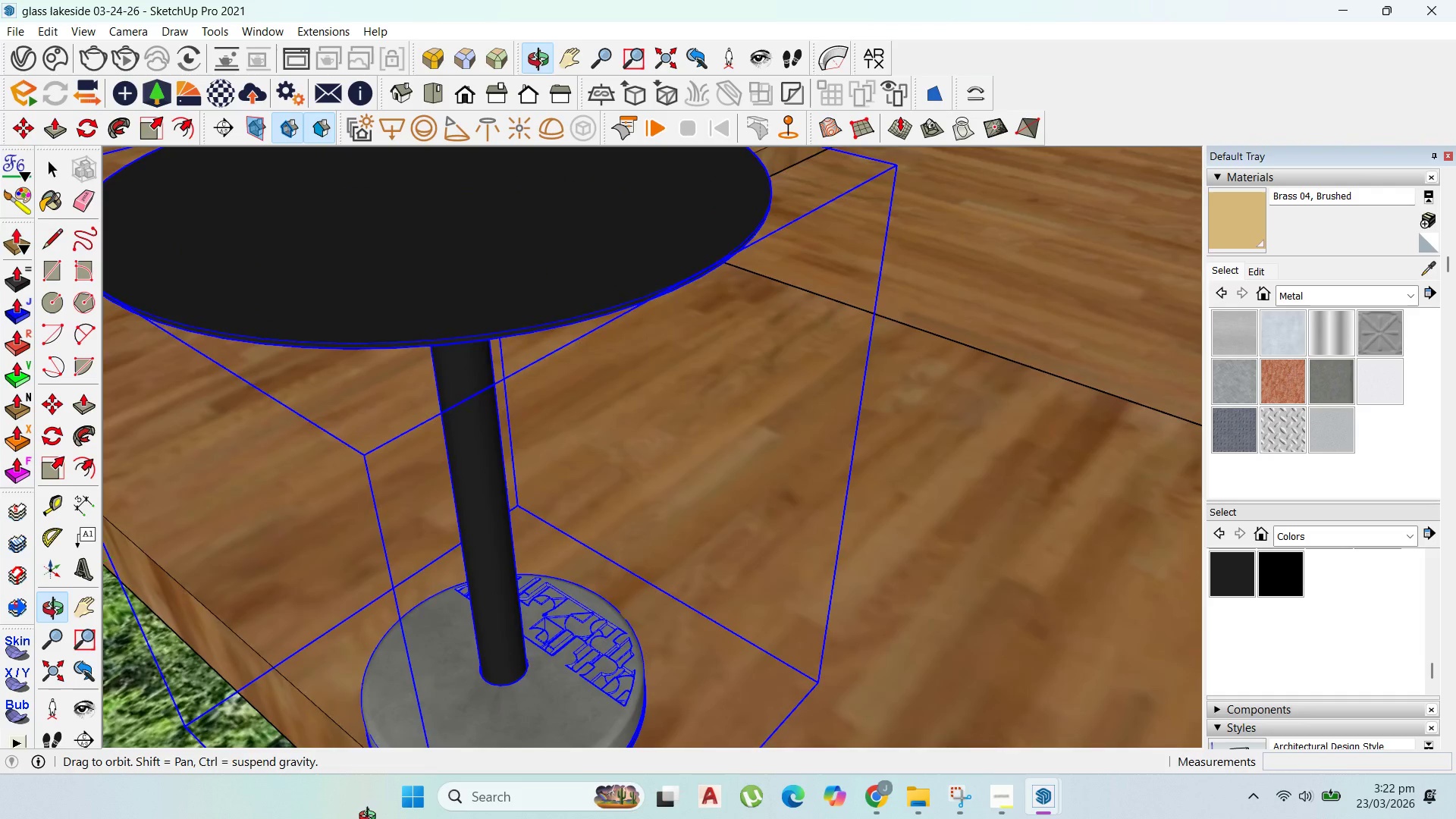 
scroll: coordinate [864, 560], scroll_direction: down, amount: 11.0
 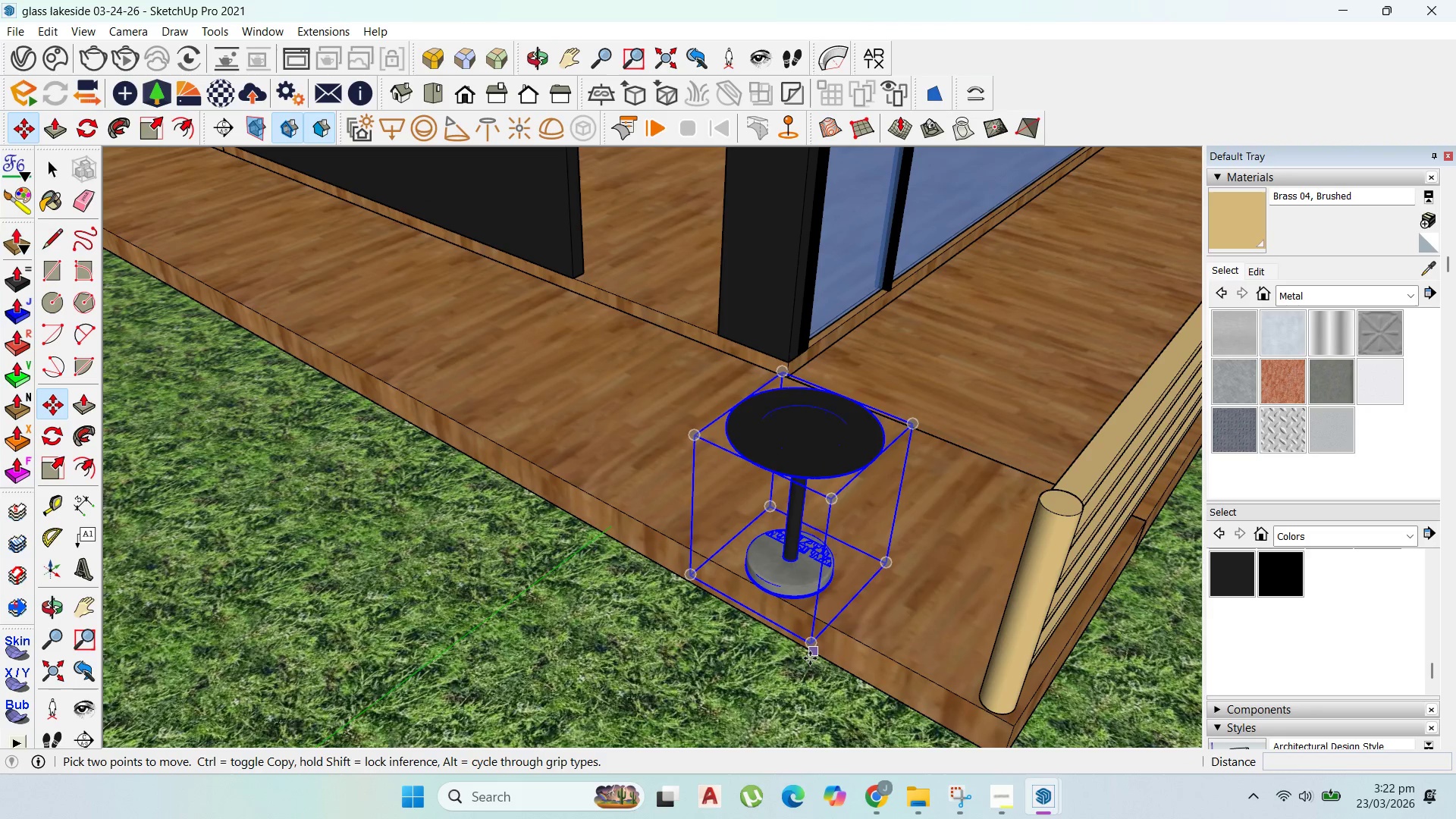 
left_click([810, 658])
 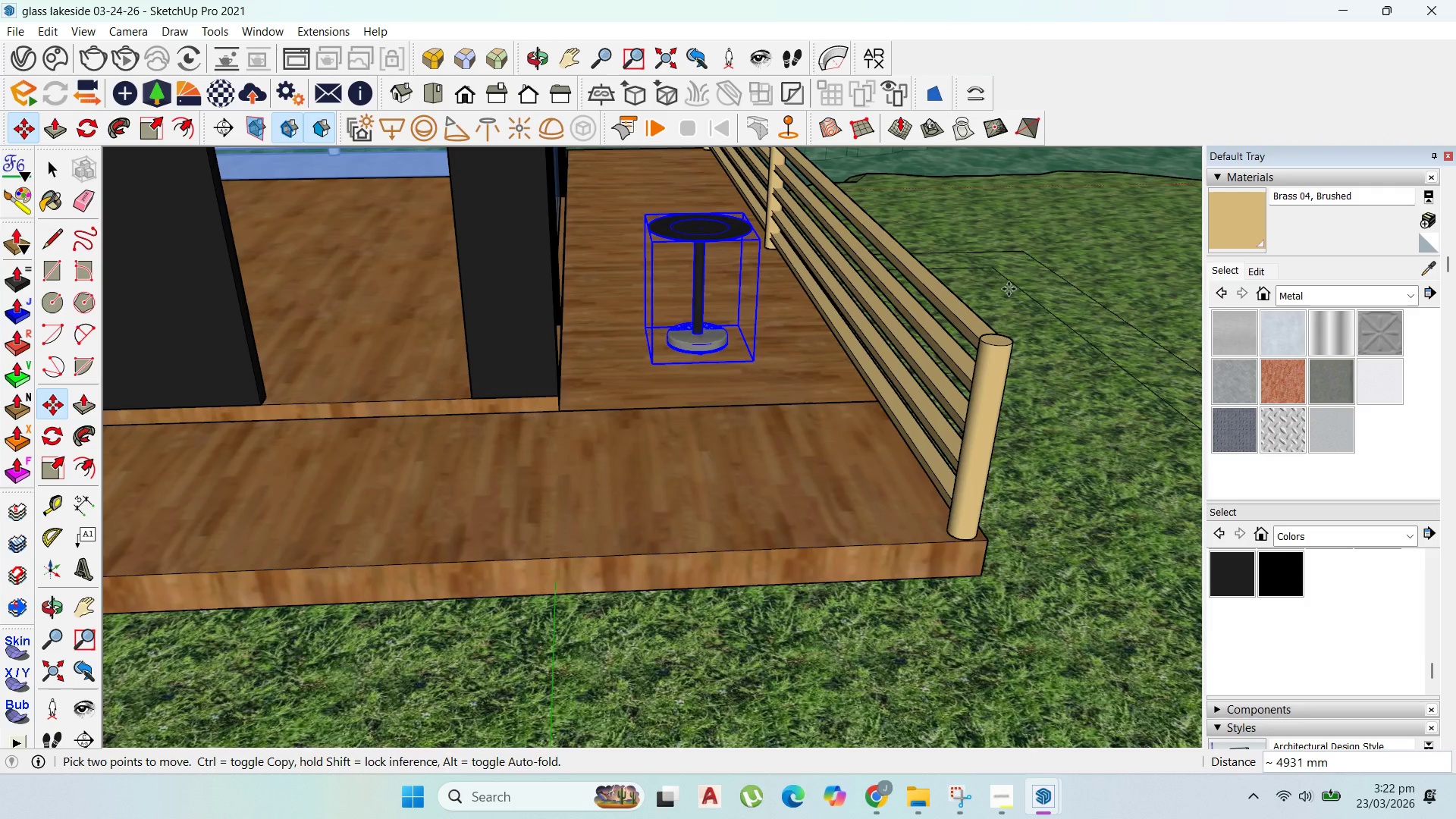 
scroll: coordinate [748, 265], scroll_direction: up, amount: 4.0
 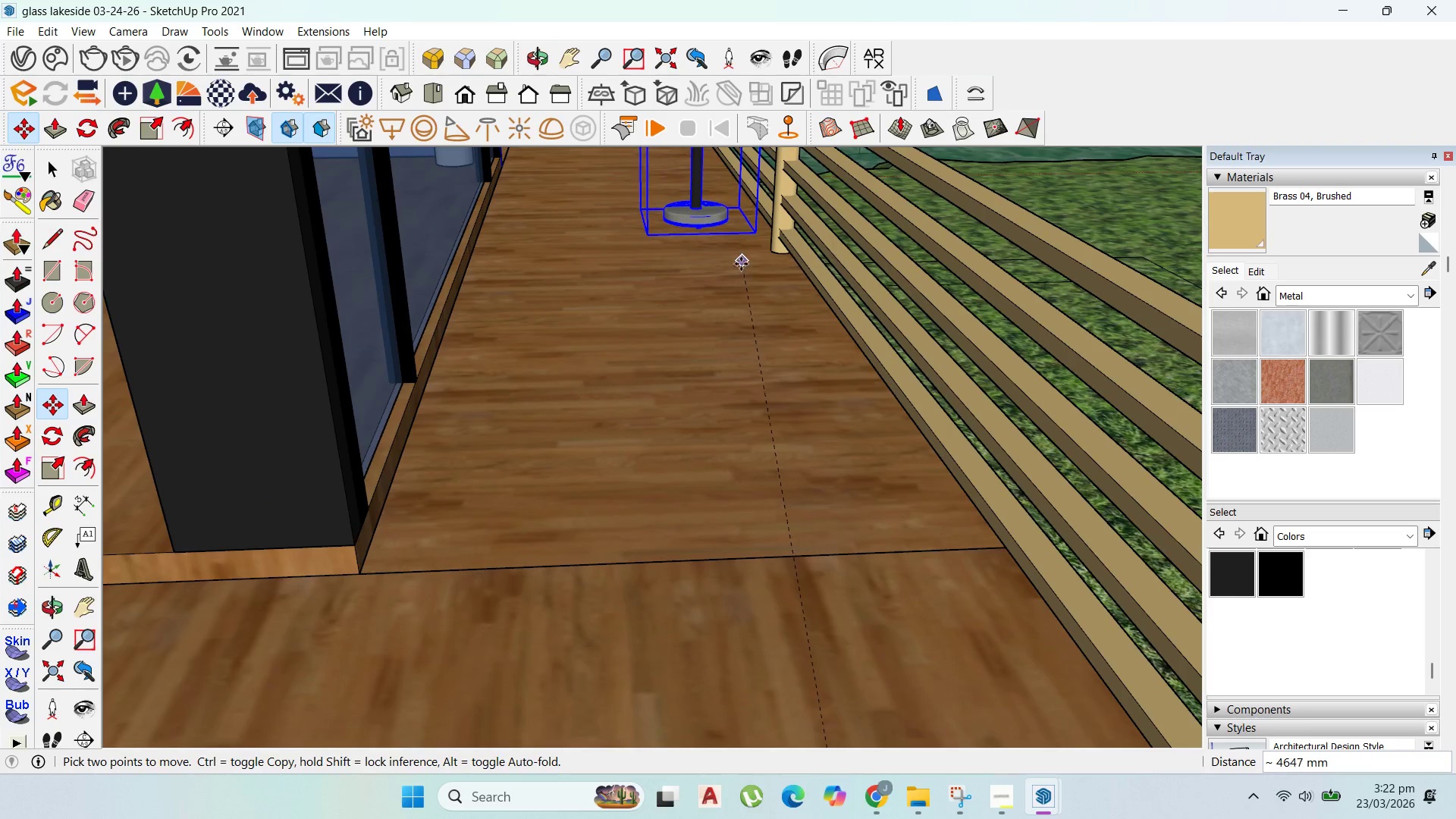 
left_click([741, 264])
 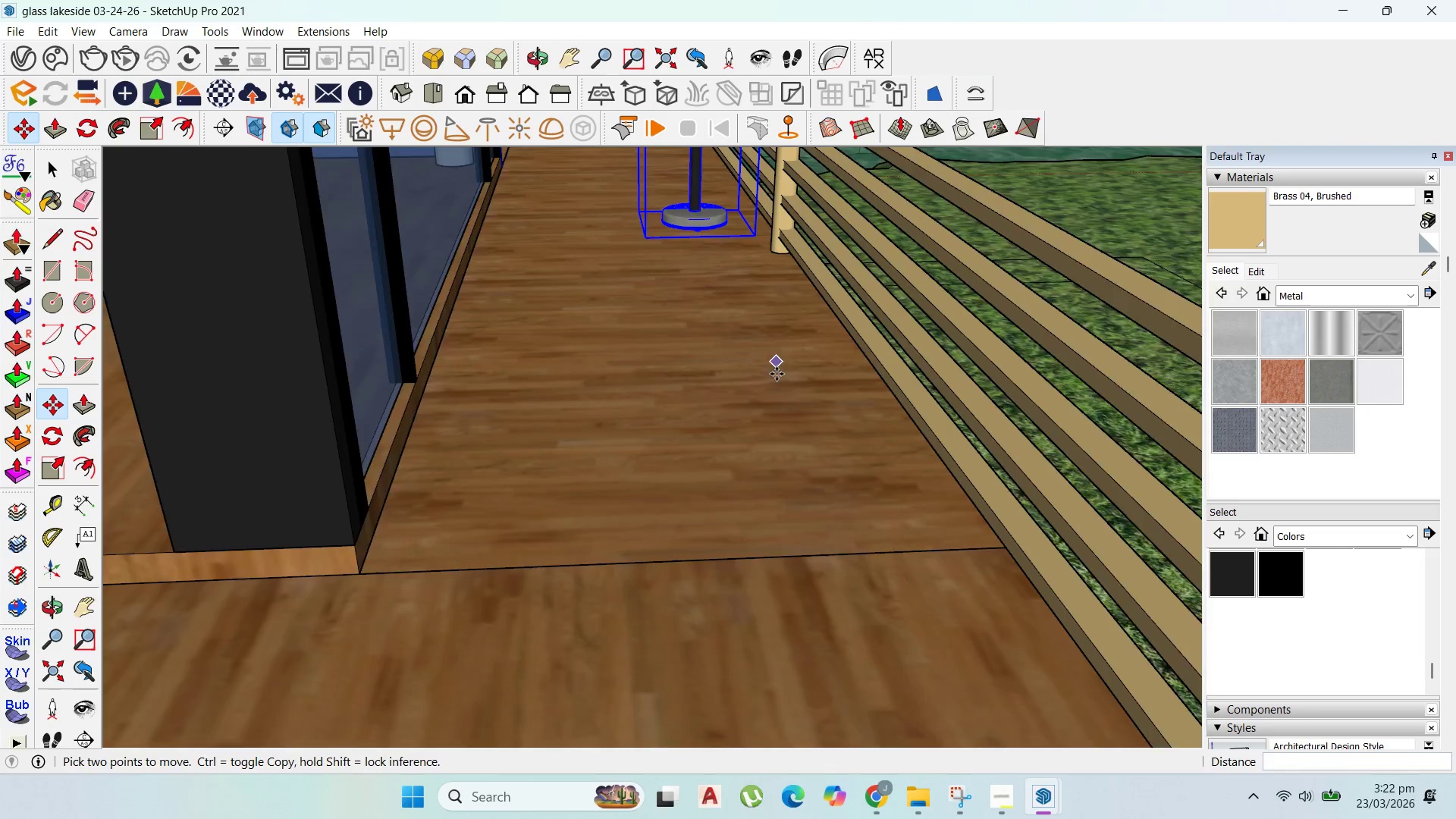 
scroll: coordinate [783, 413], scroll_direction: down, amount: 9.0
 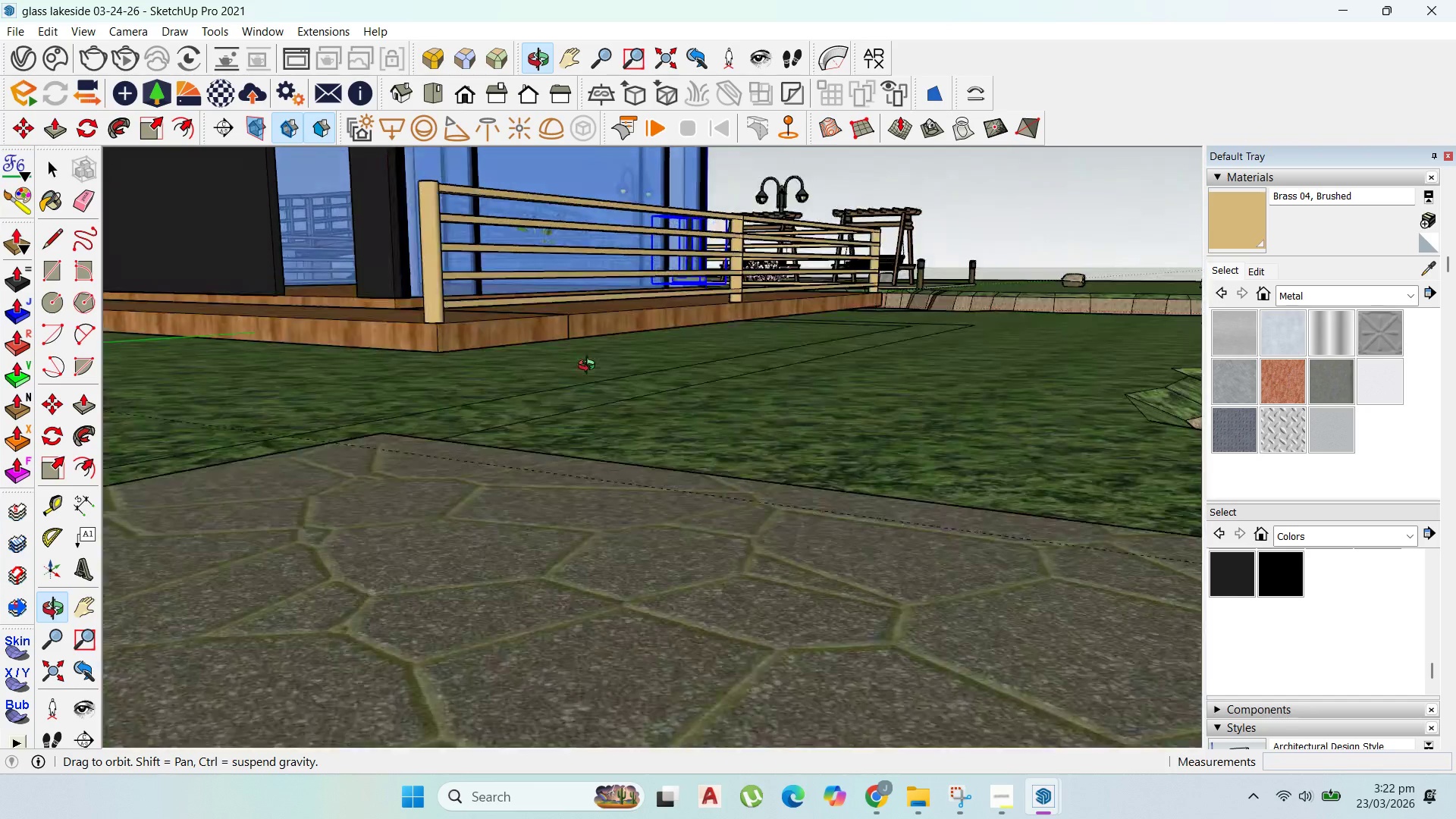 
scroll: coordinate [794, 258], scroll_direction: up, amount: 32.0
 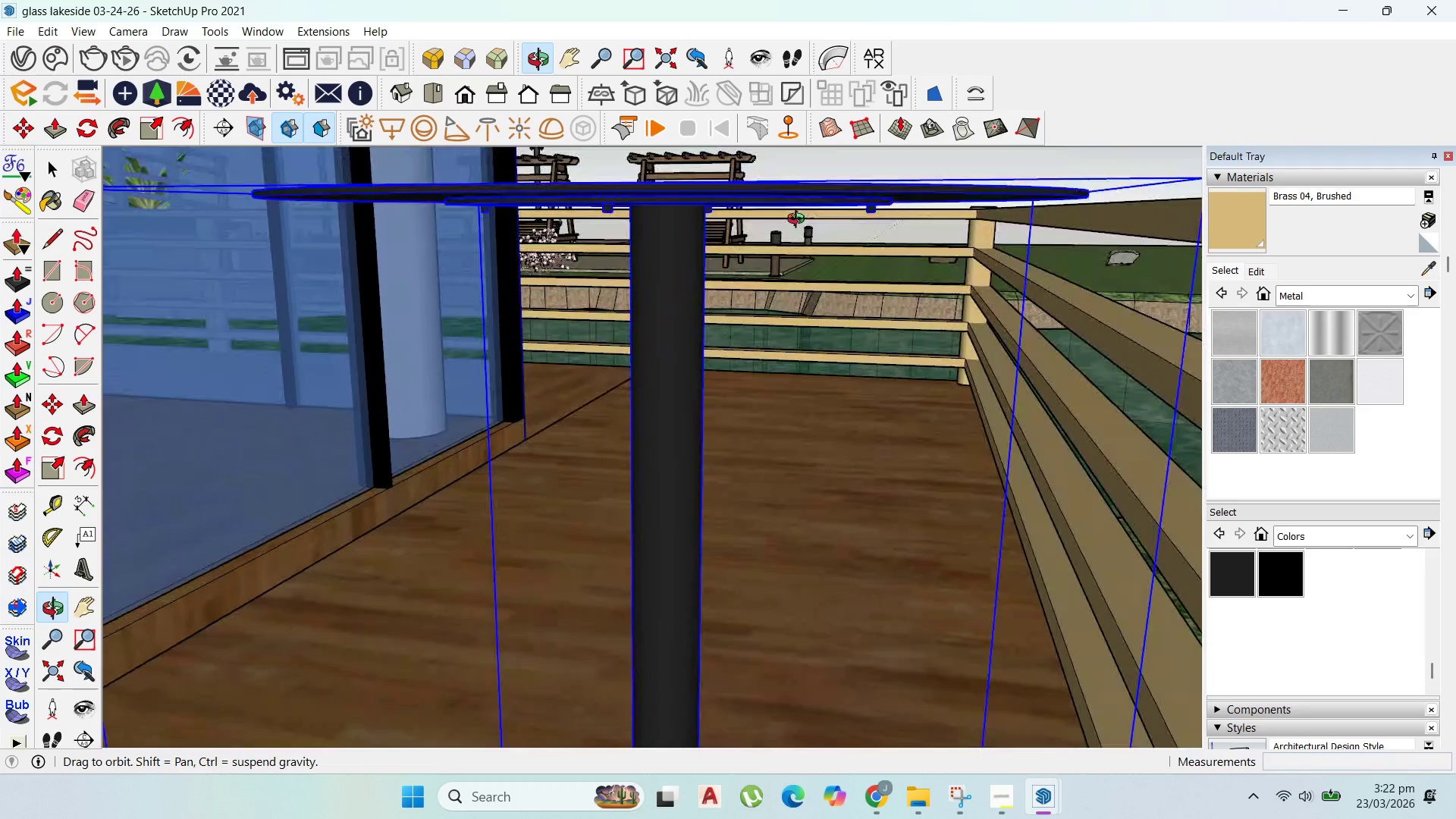 
scroll: coordinate [811, 246], scroll_direction: down, amount: 4.0
 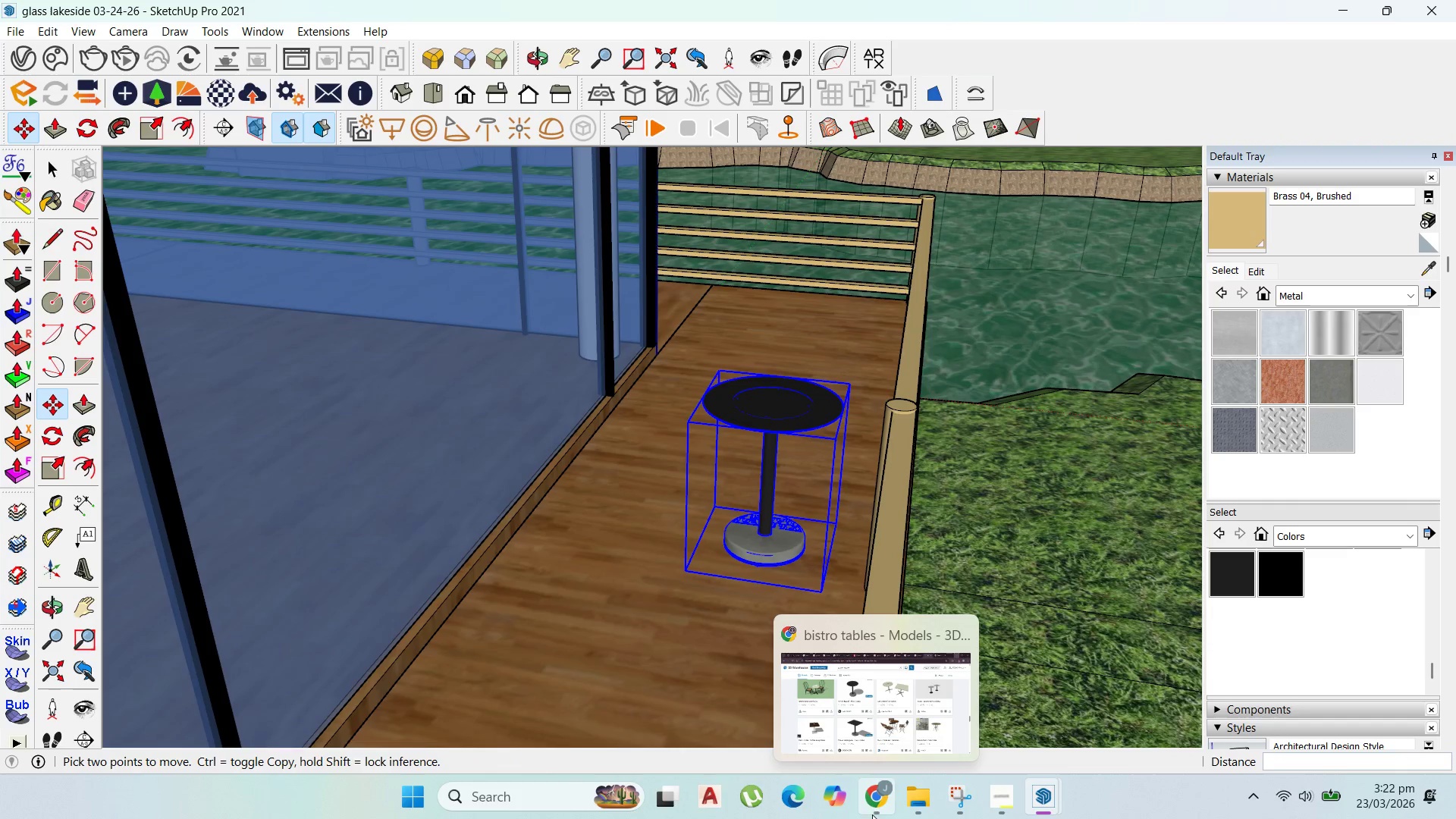 
left_click([863, 808])
 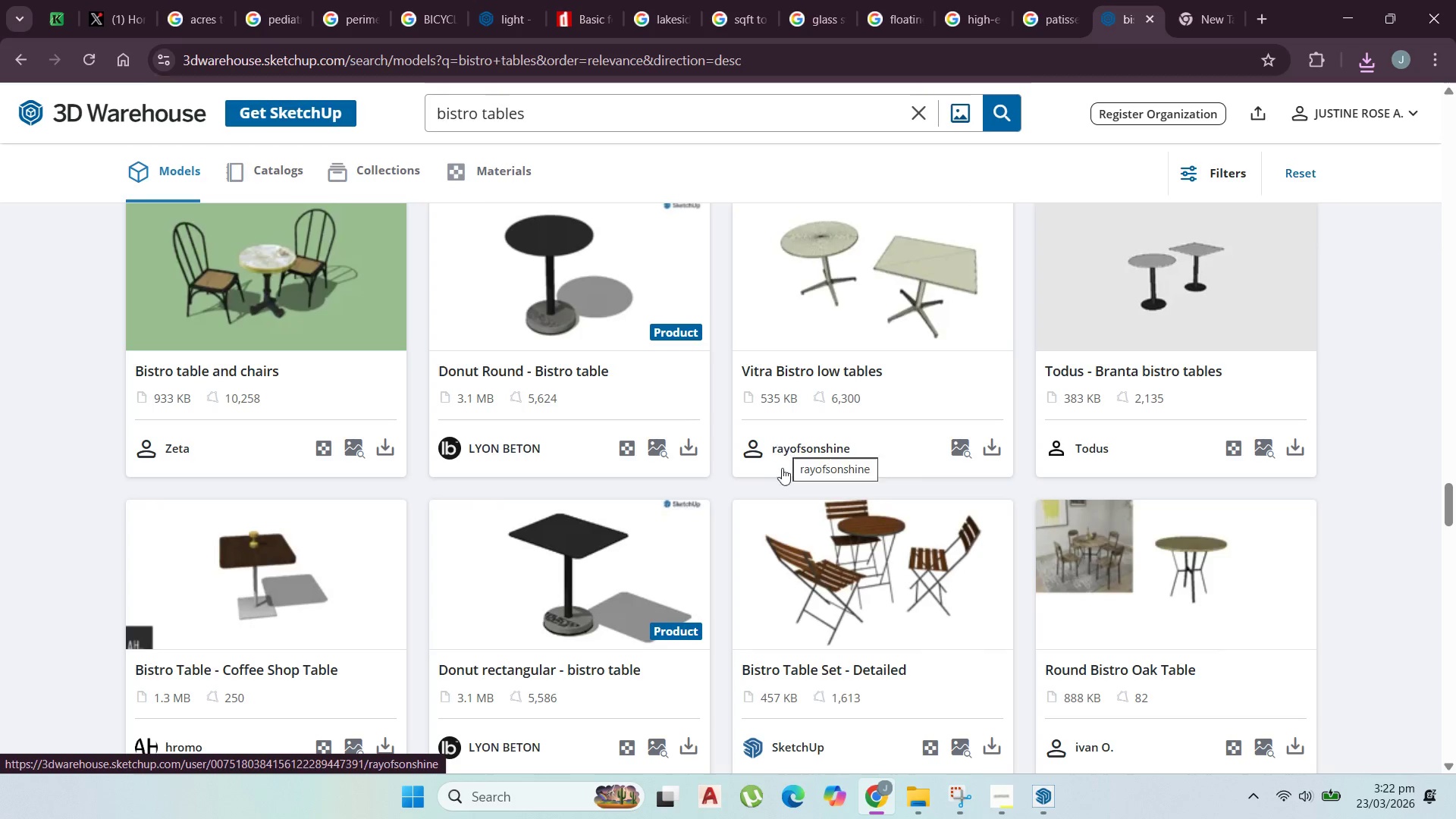 
scroll: coordinate [708, 525], scroll_direction: down, amount: 8.0
 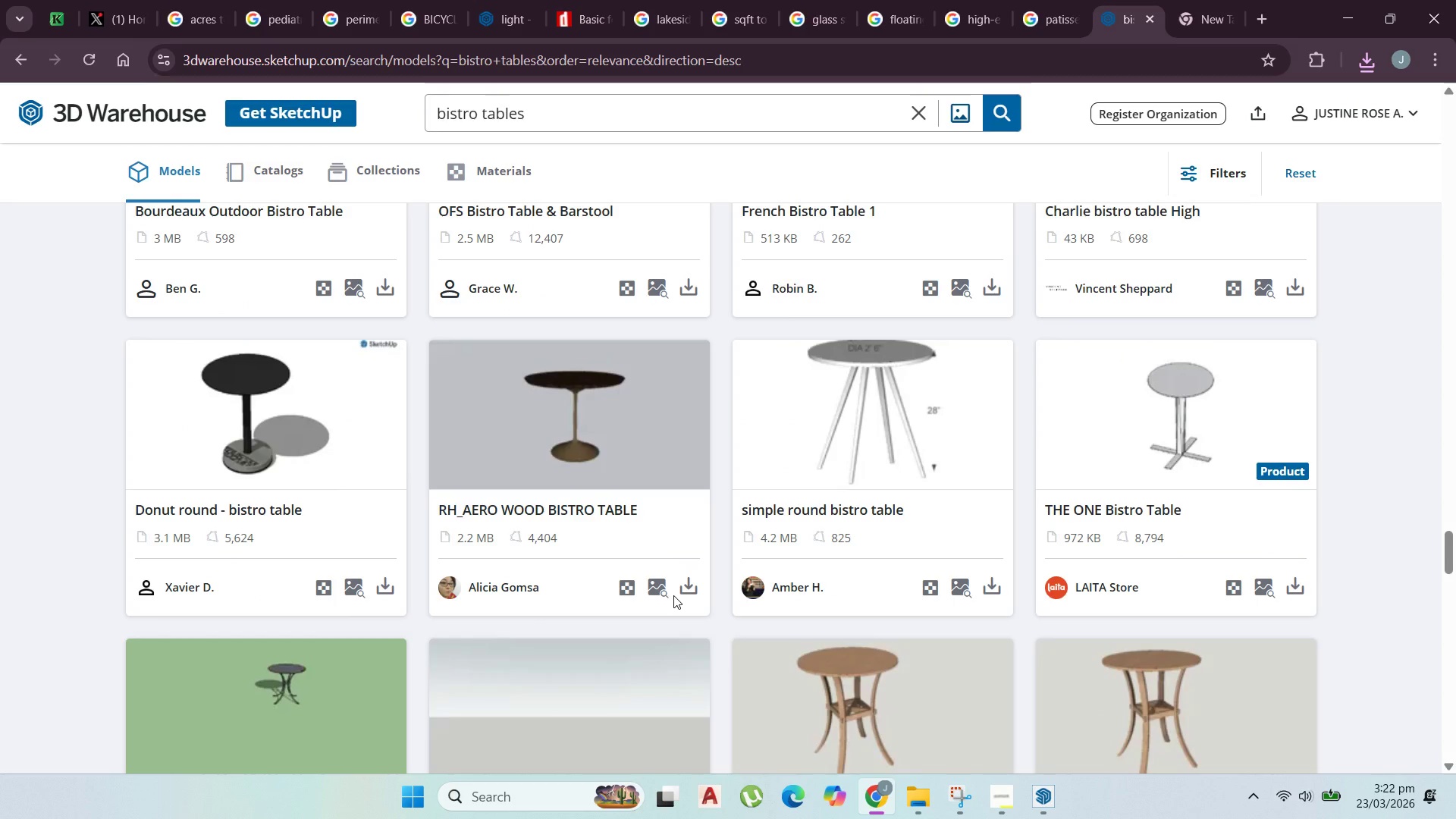 
left_click([673, 595])
 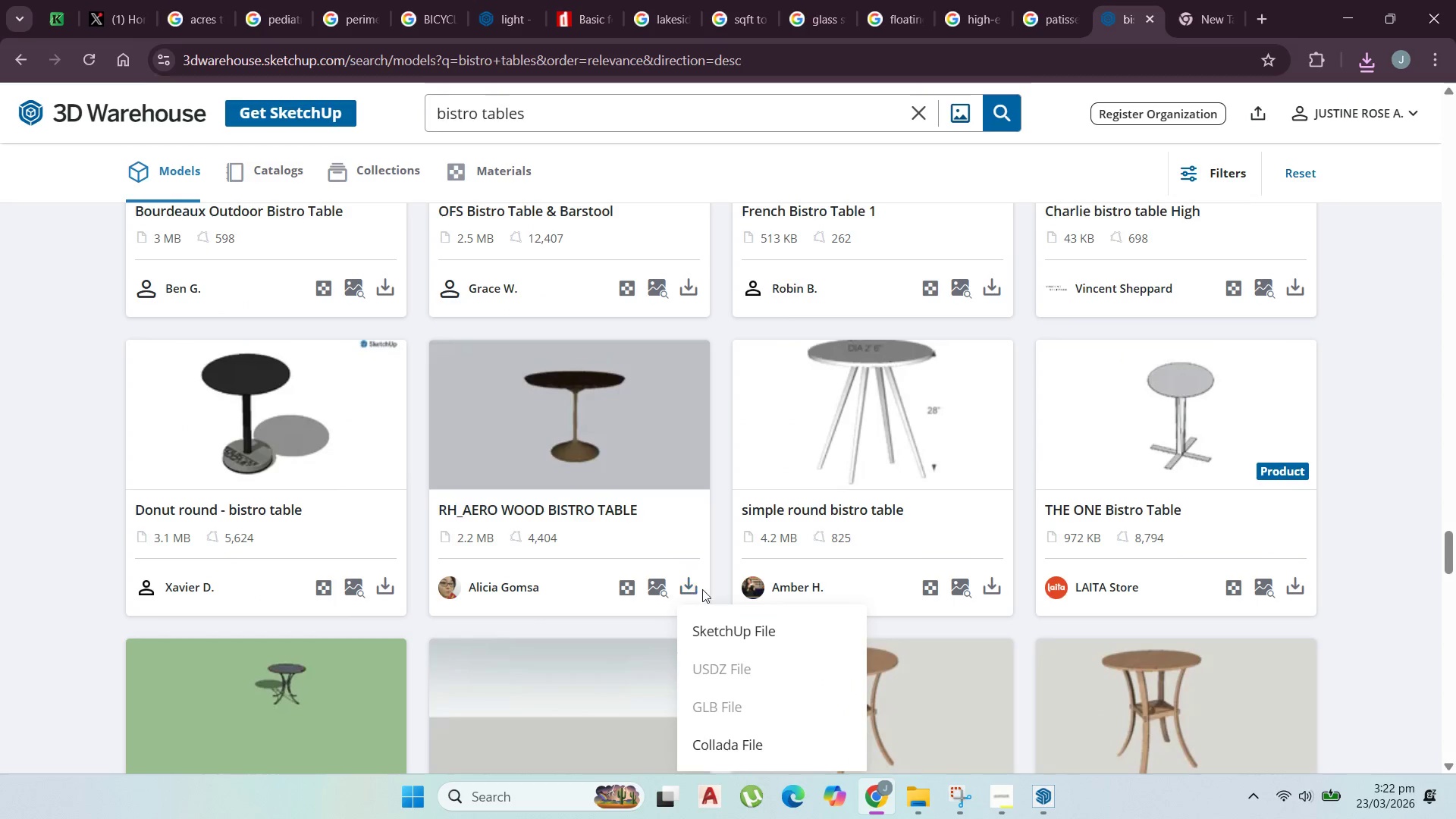 
left_click([728, 627])
 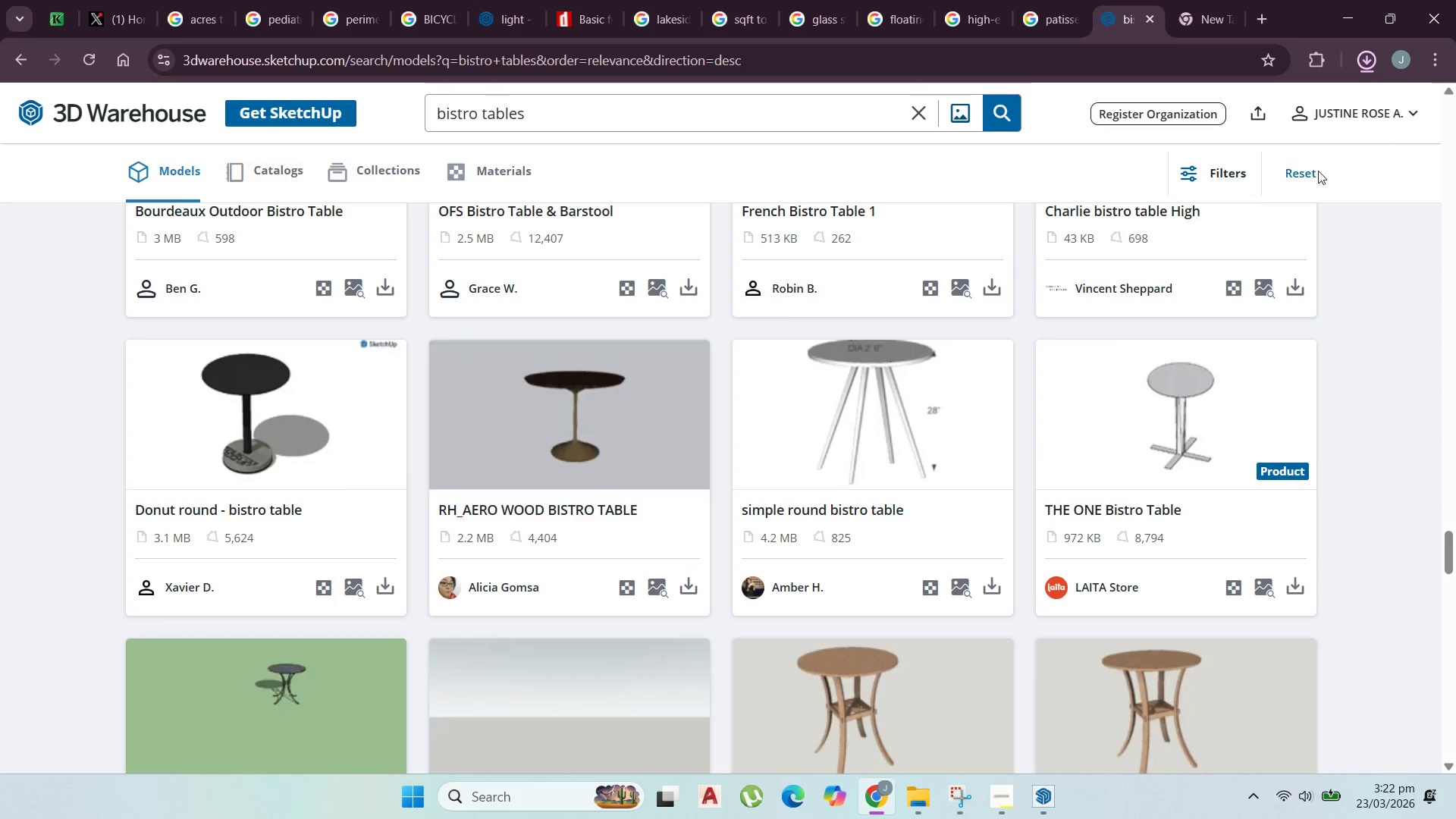 
scroll: coordinate [1233, 237], scroll_direction: down, amount: 1.0
 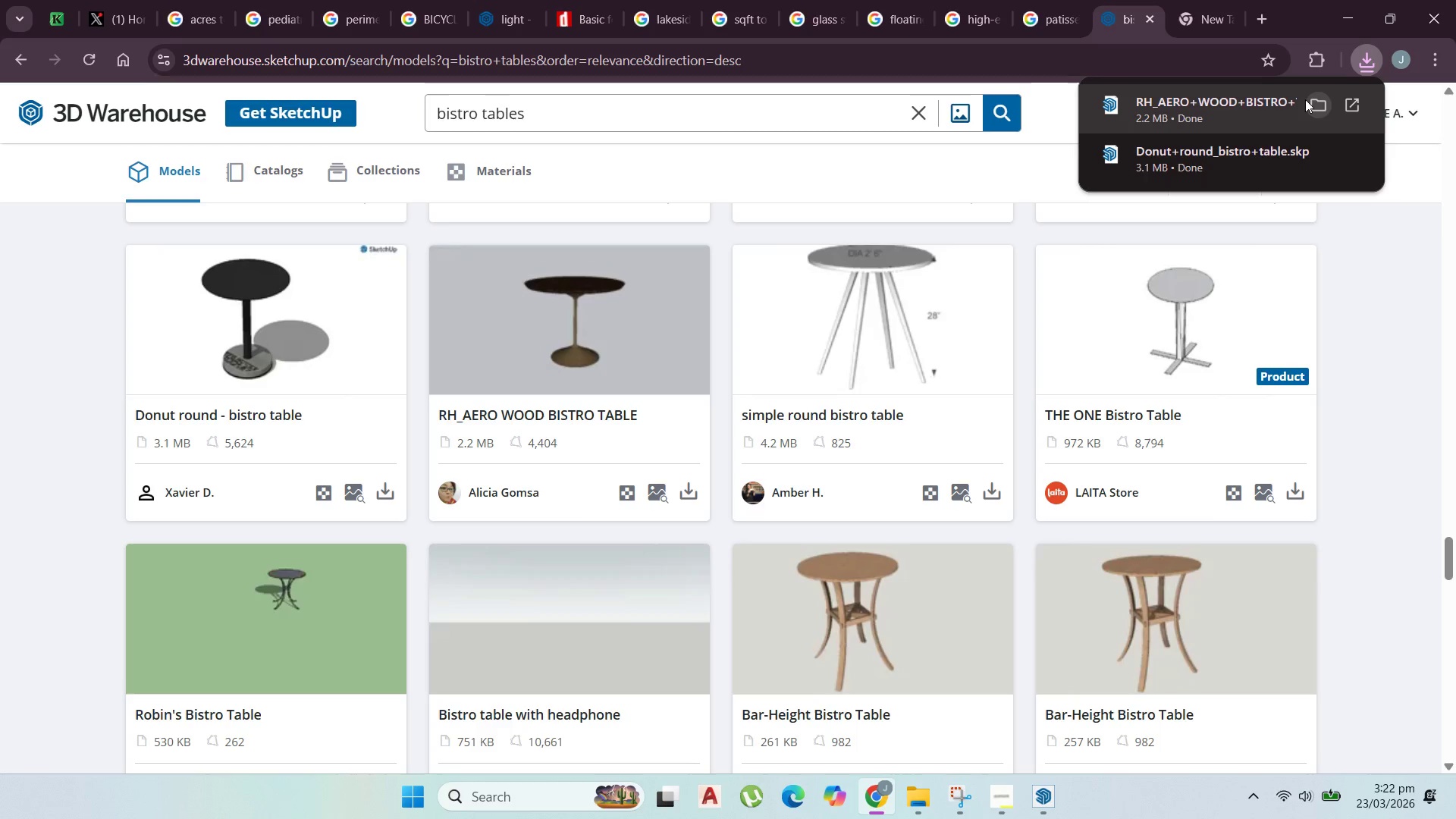 
left_click([1309, 104])
 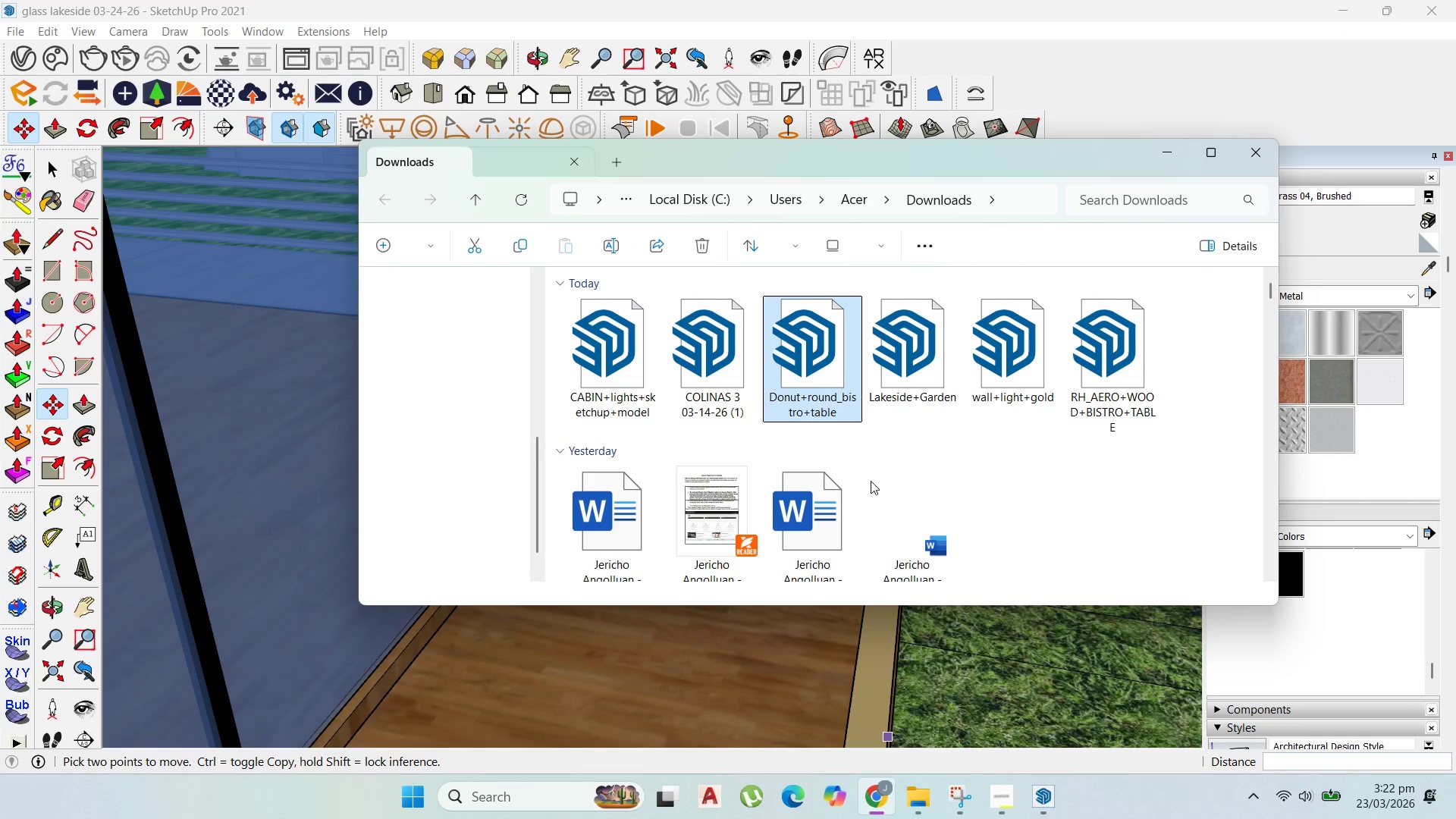 
left_click_drag(start_coordinate=[836, 383], to_coordinate=[737, 678])
 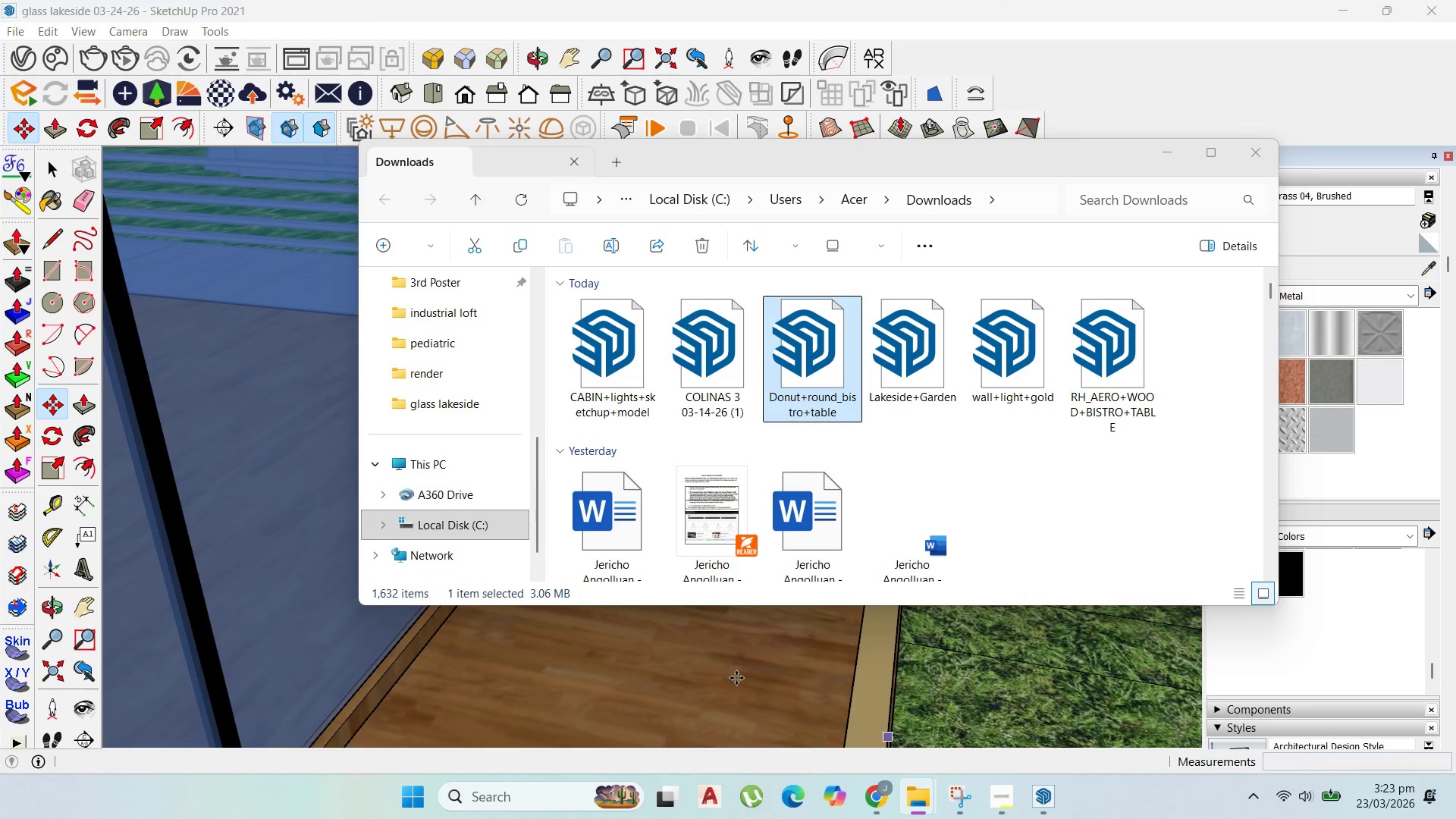 
left_click([736, 678])
 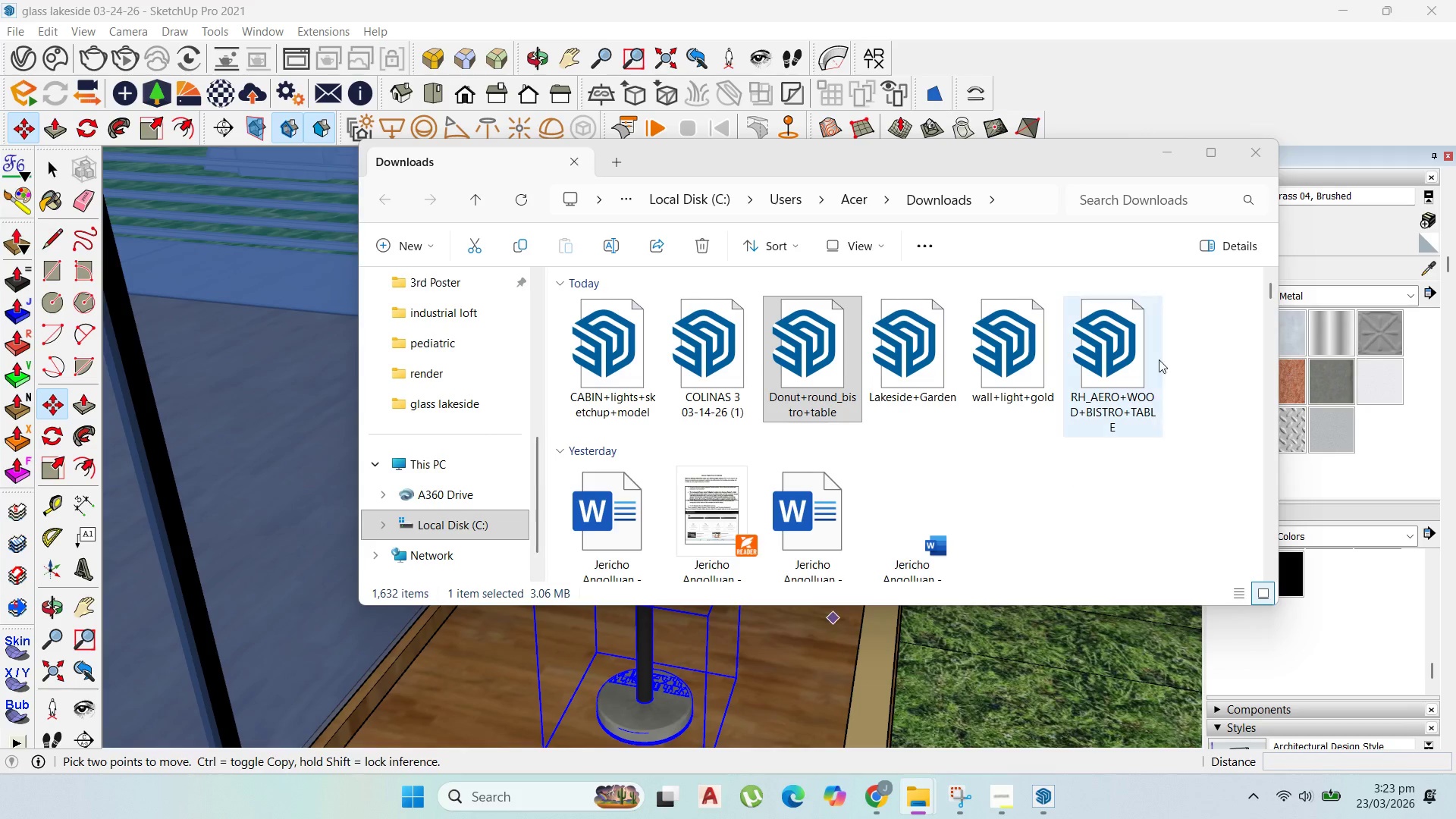 
left_click([1158, 149])
 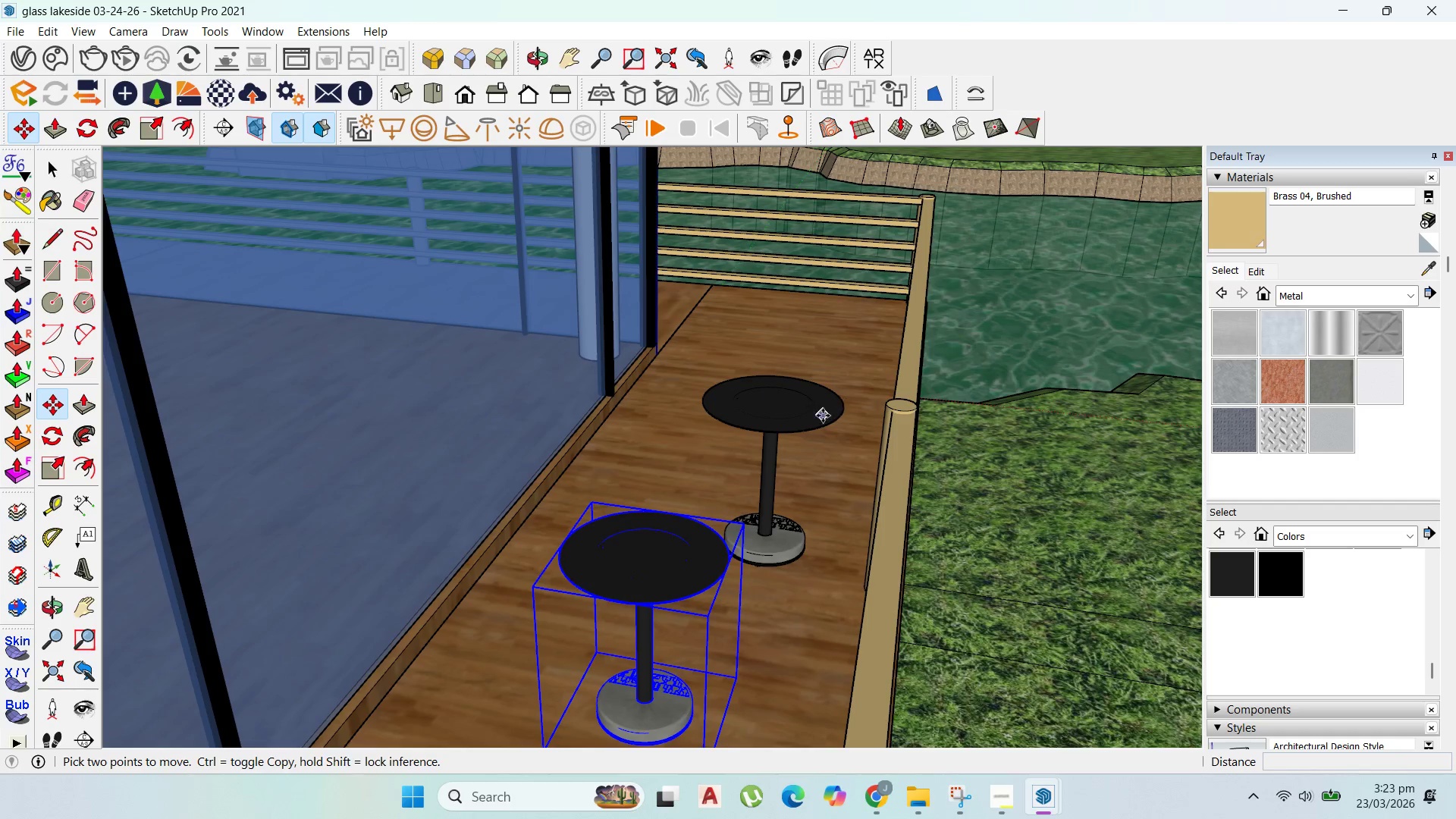 
scroll: coordinate [824, 433], scroll_direction: down, amount: 3.0
 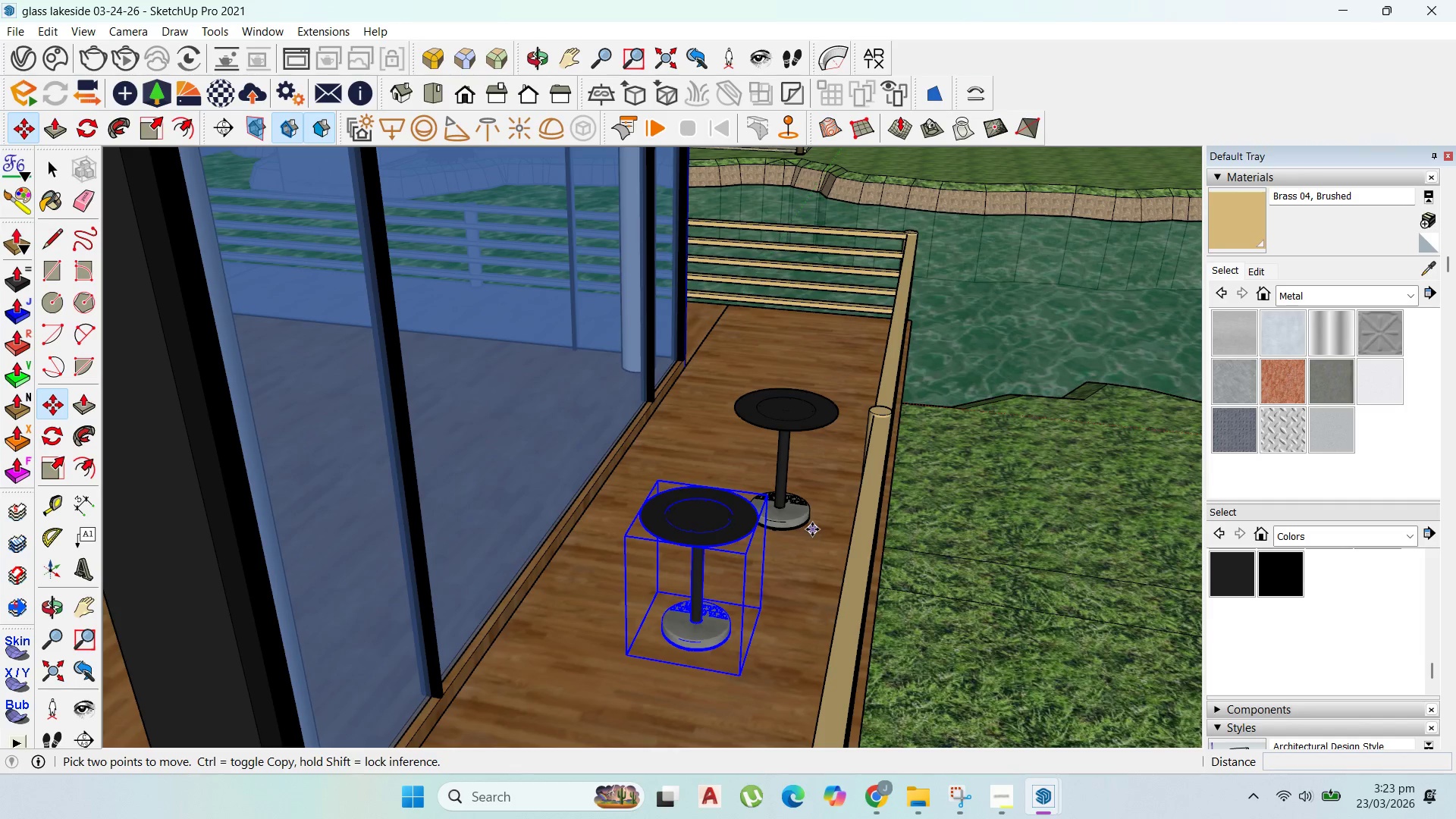 
key(Delete)
 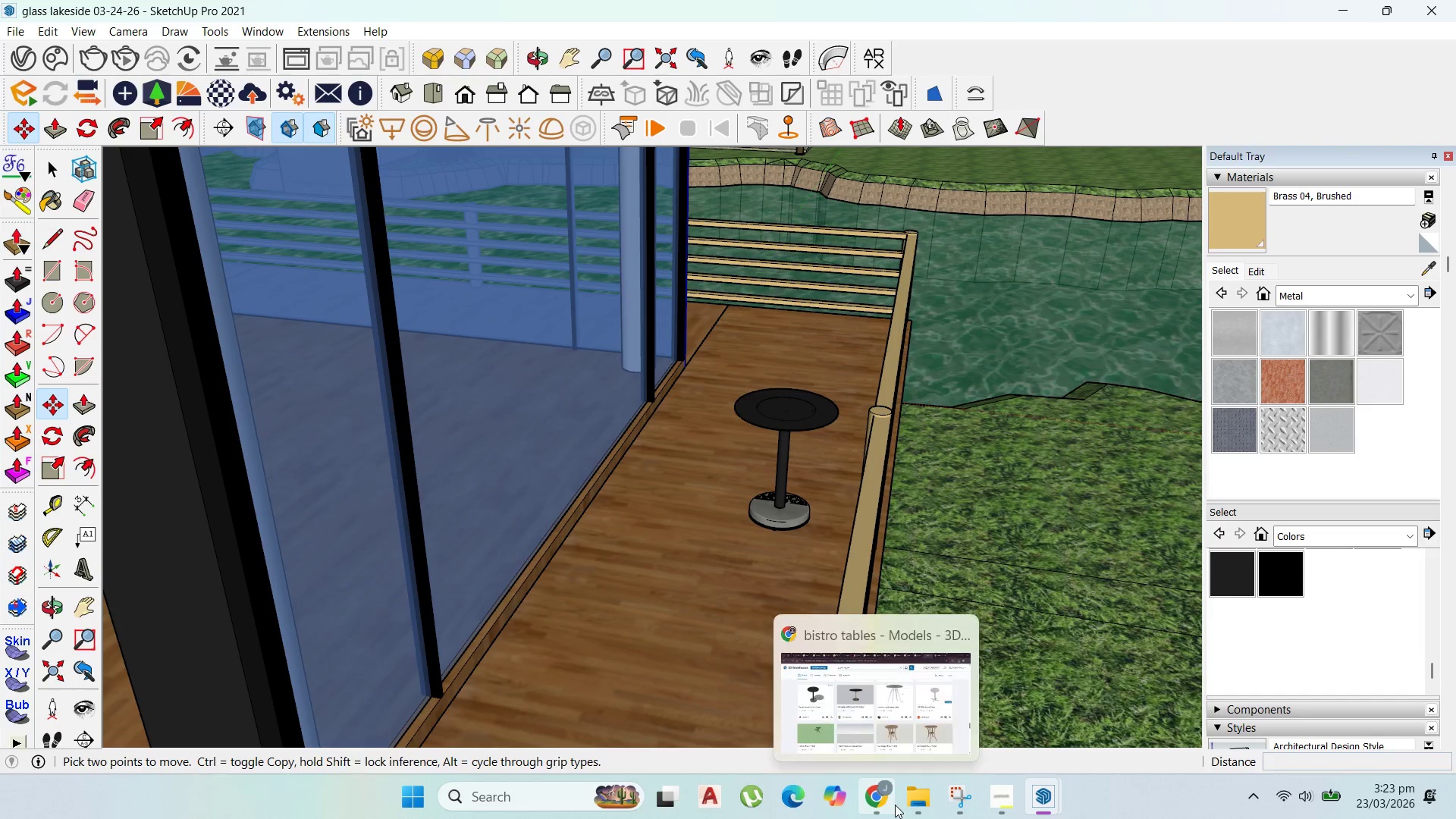 
left_click([912, 803])
 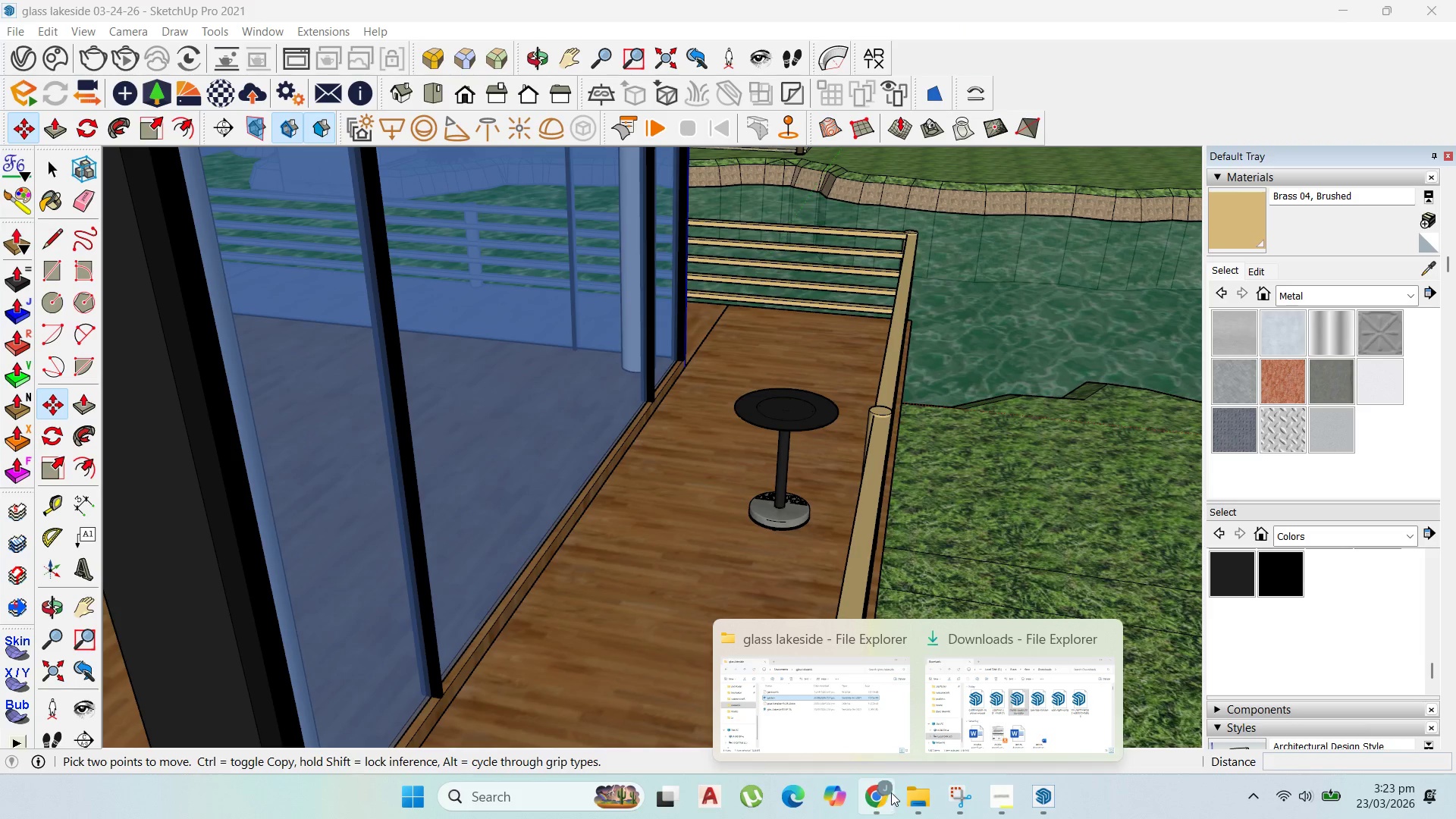 
left_click([880, 786])
 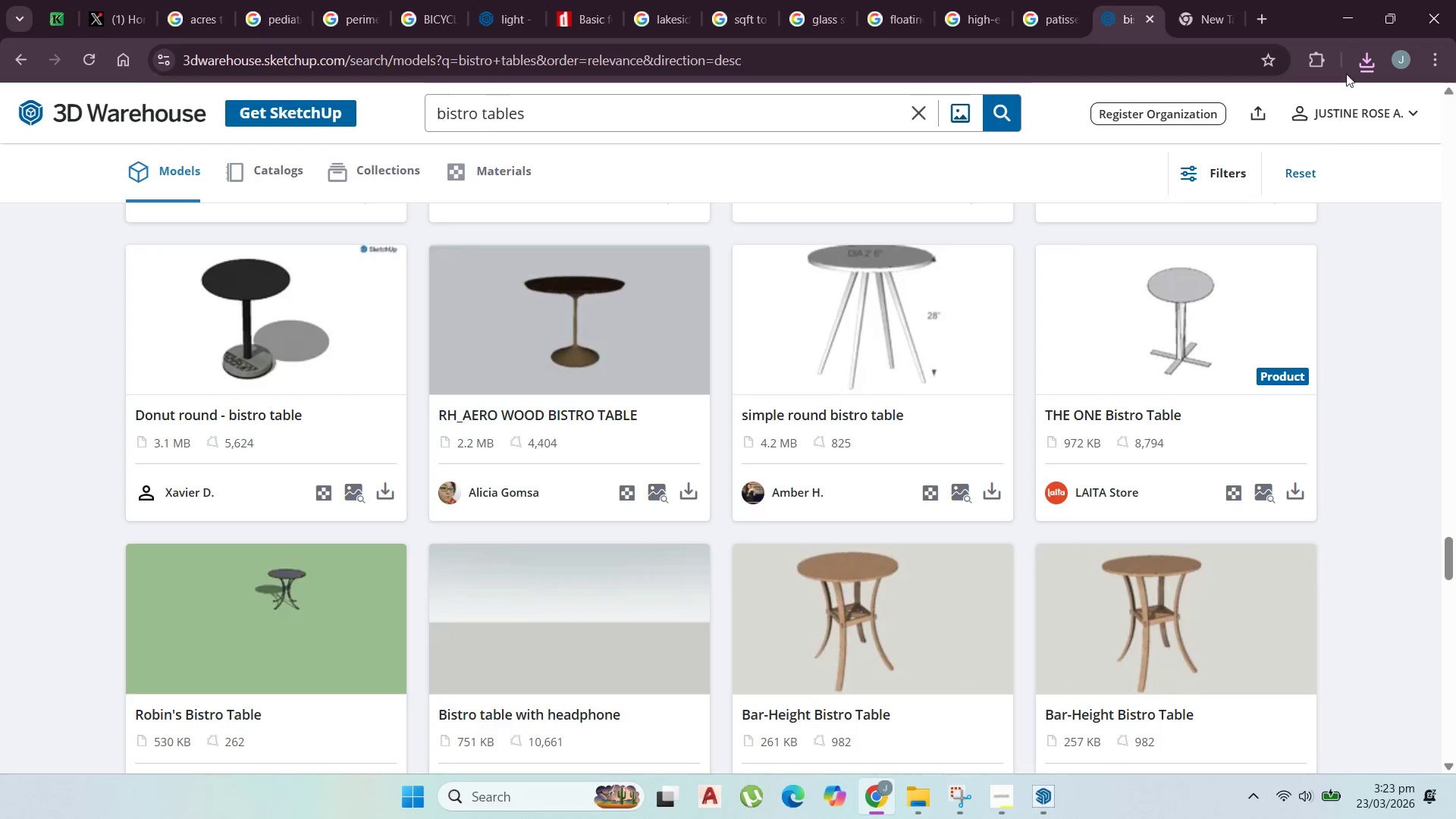 
left_click([1372, 50])
 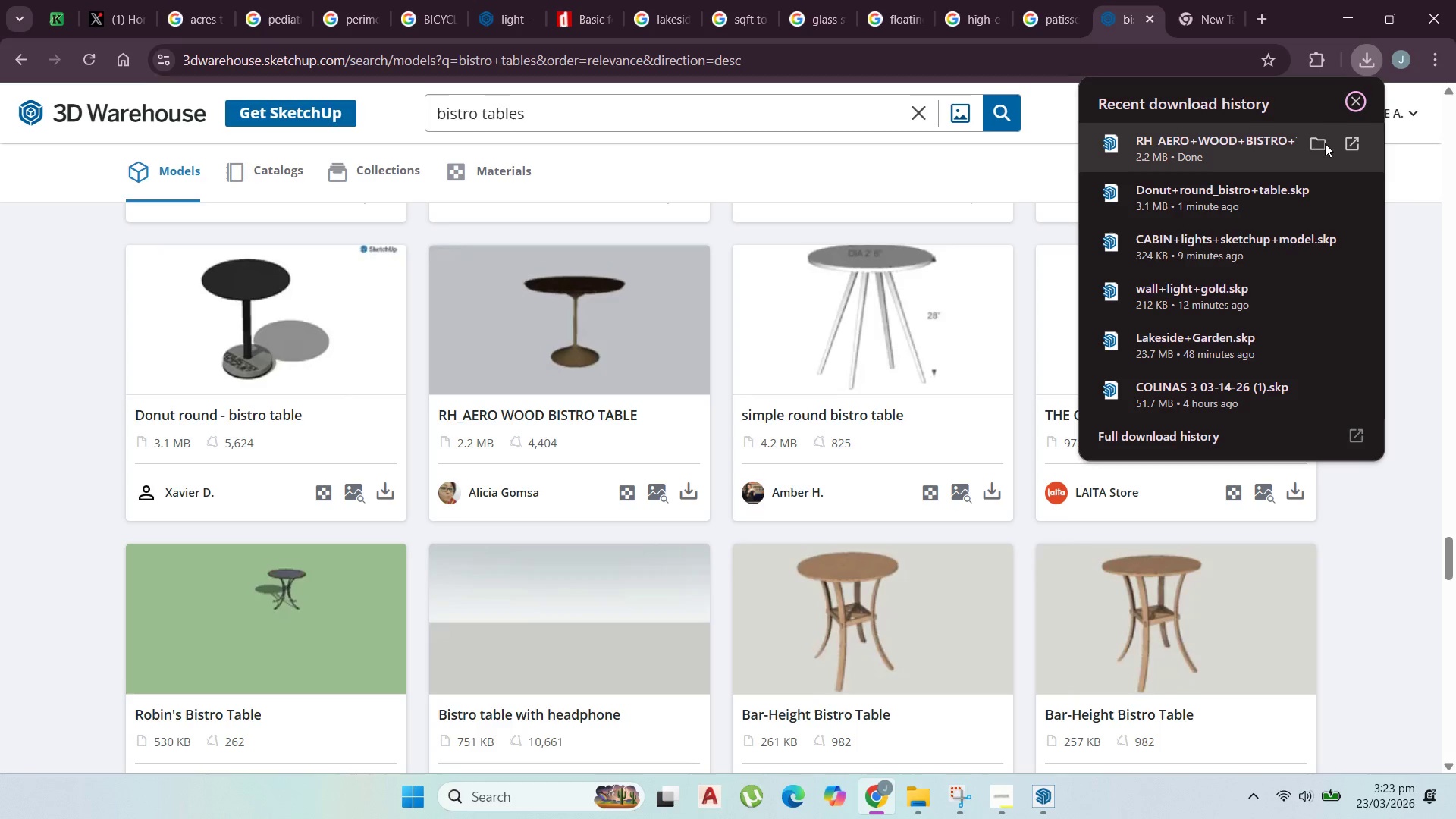 
left_click([1317, 147])
 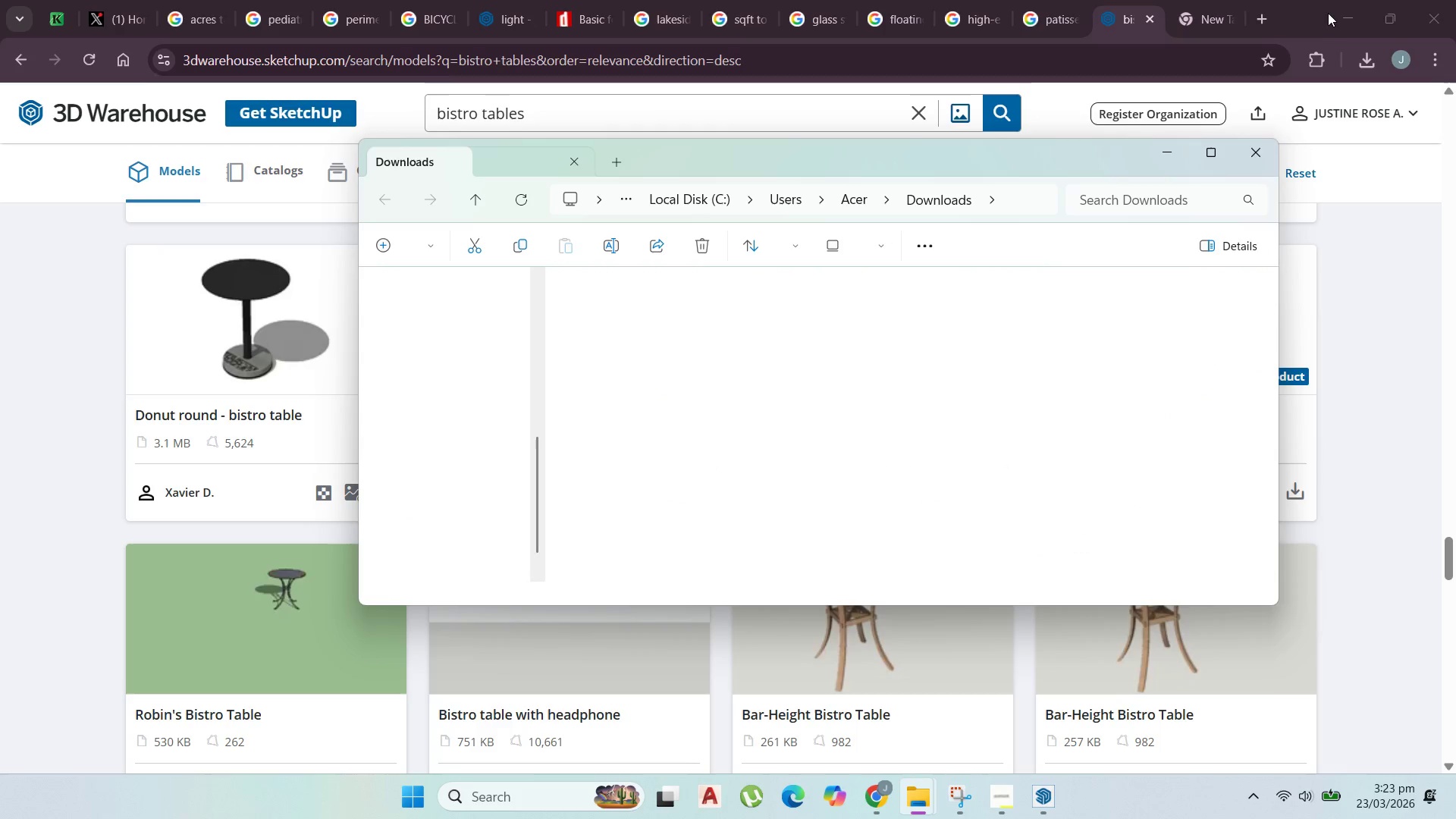 
left_click([1336, 13])
 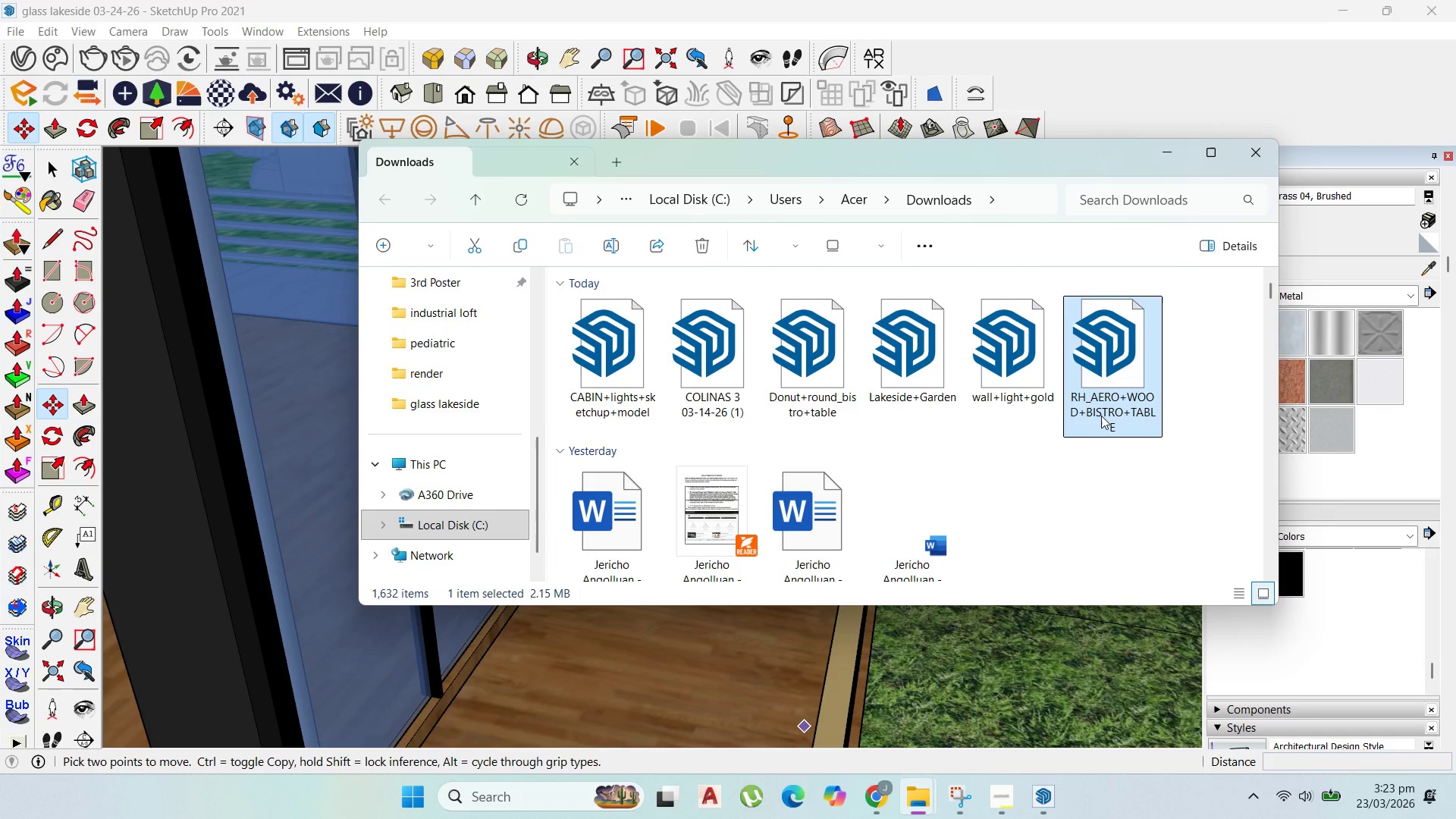 
left_click_drag(start_coordinate=[1103, 403], to_coordinate=[729, 667])
 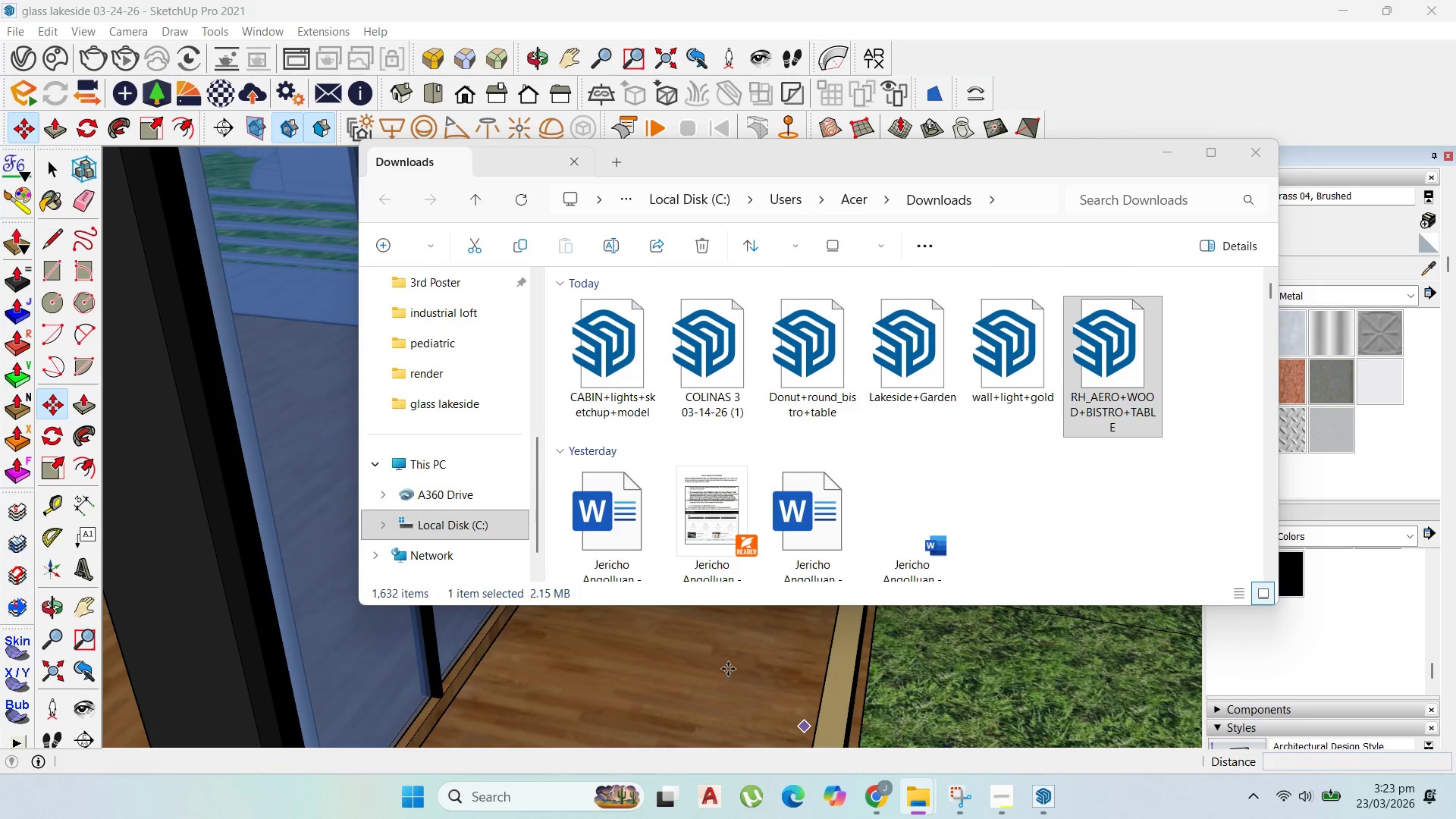 
wait(7.83)
 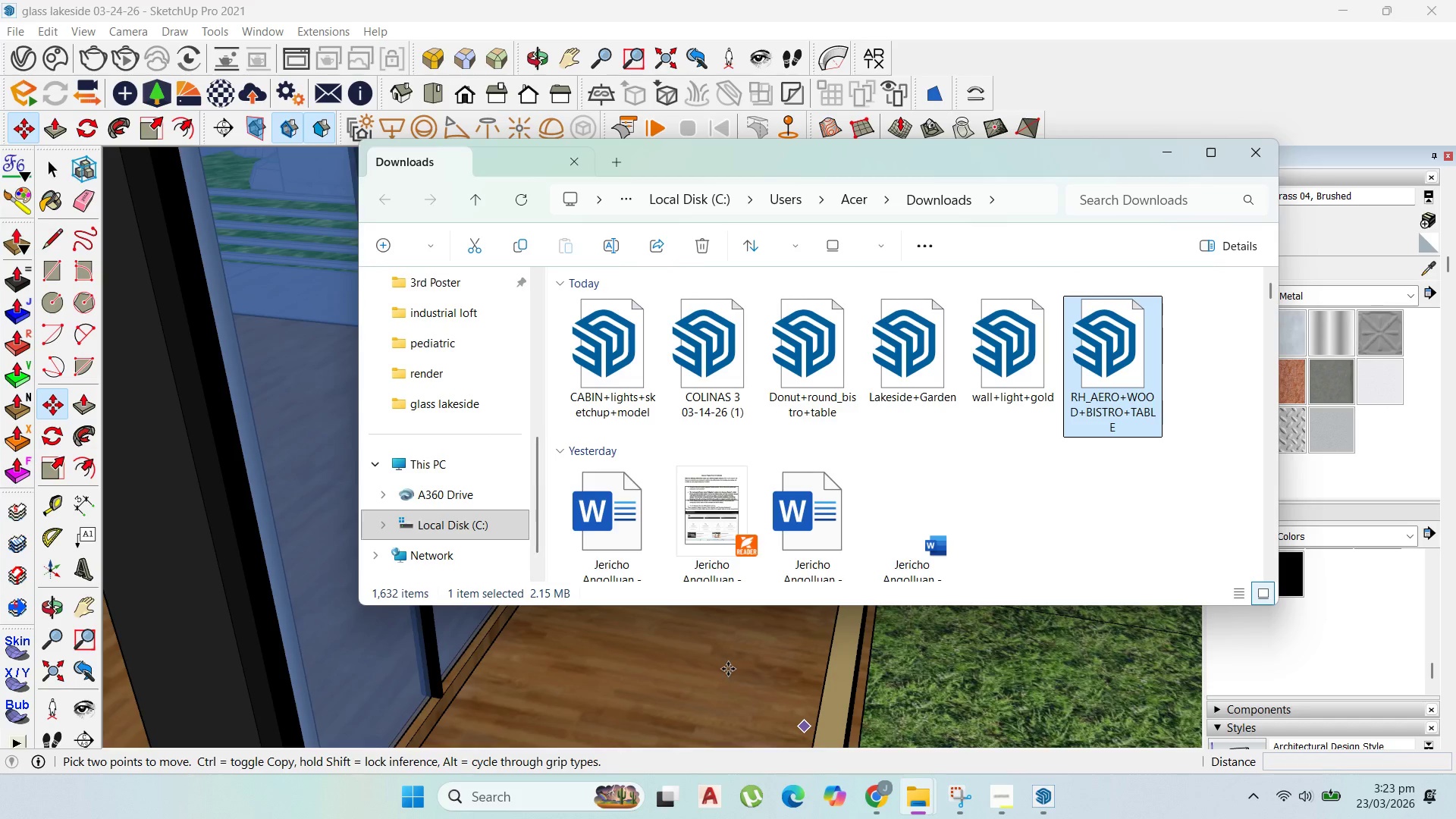 
left_click([1156, 155])
 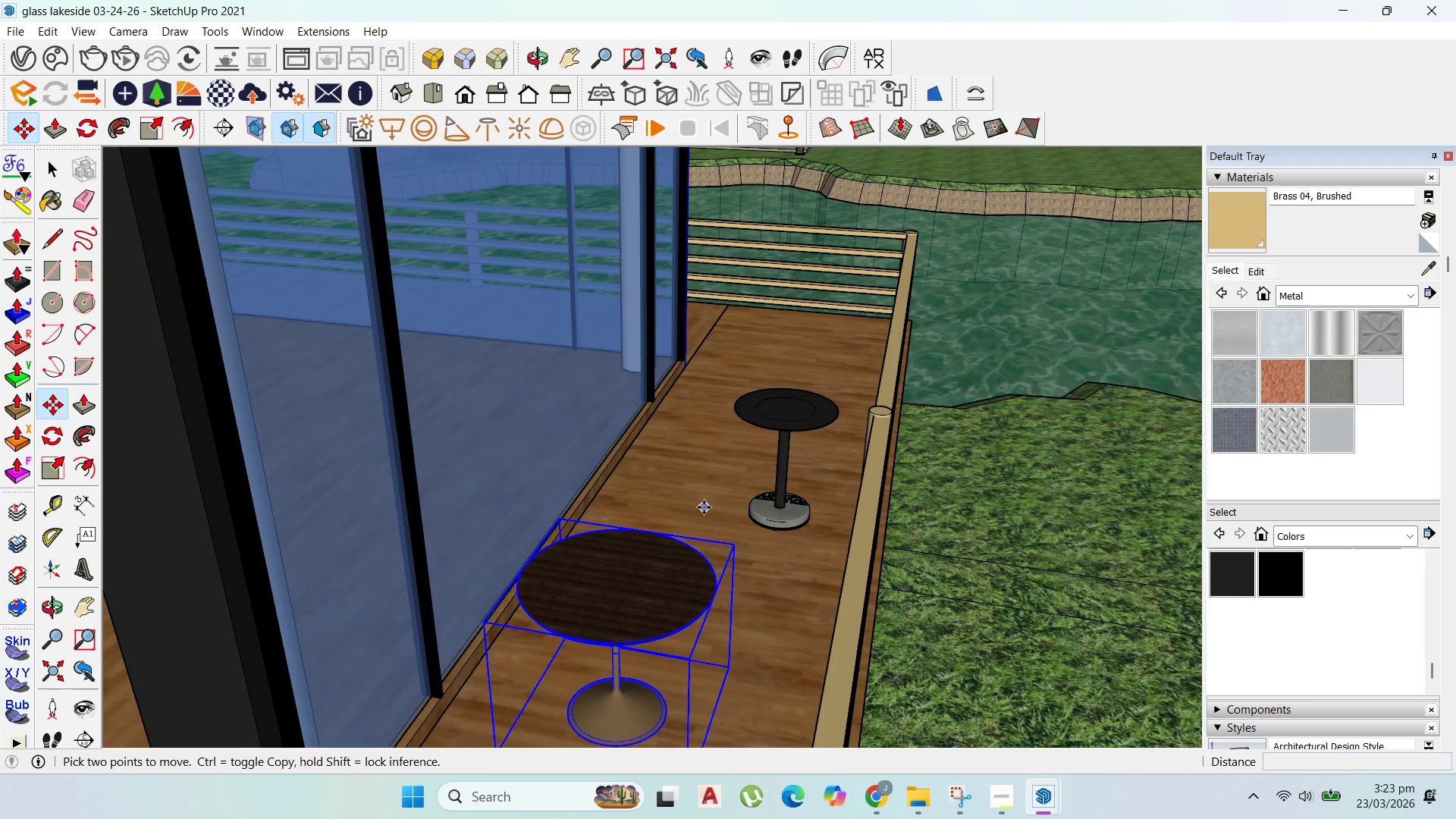 
scroll: coordinate [759, 489], scroll_direction: down, amount: 5.0
 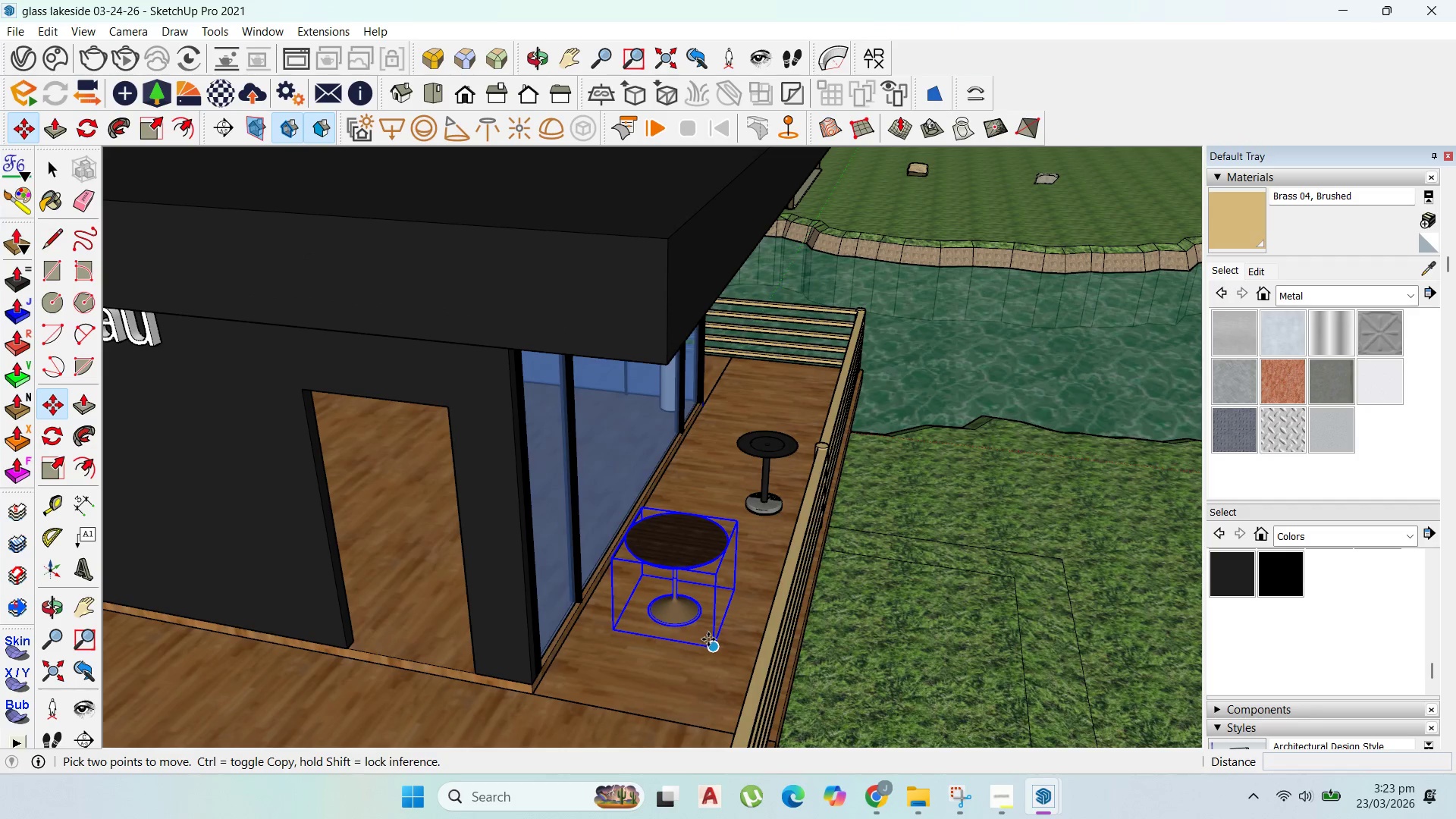 
left_click([709, 640])
 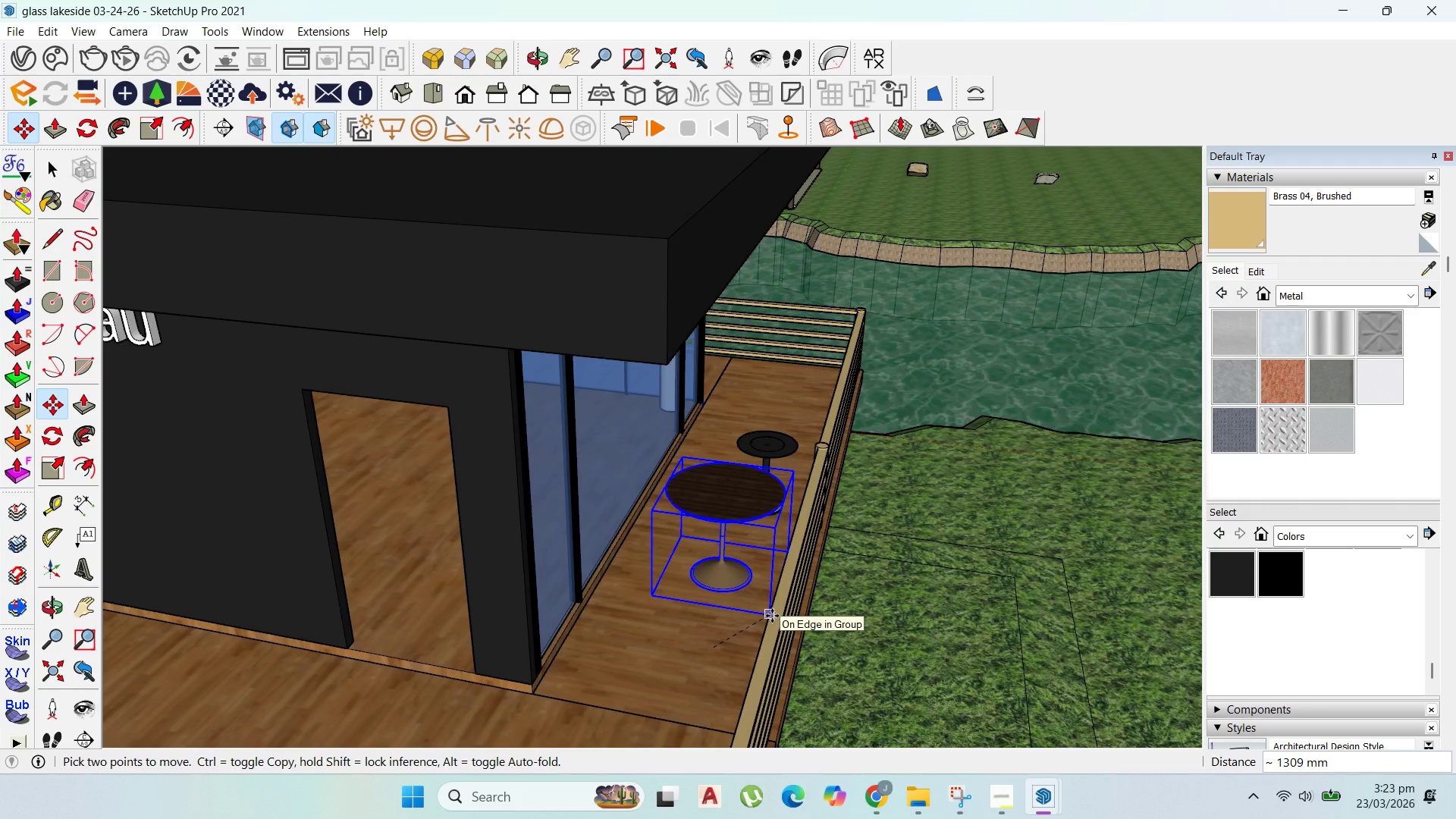 
wait(9.76)
 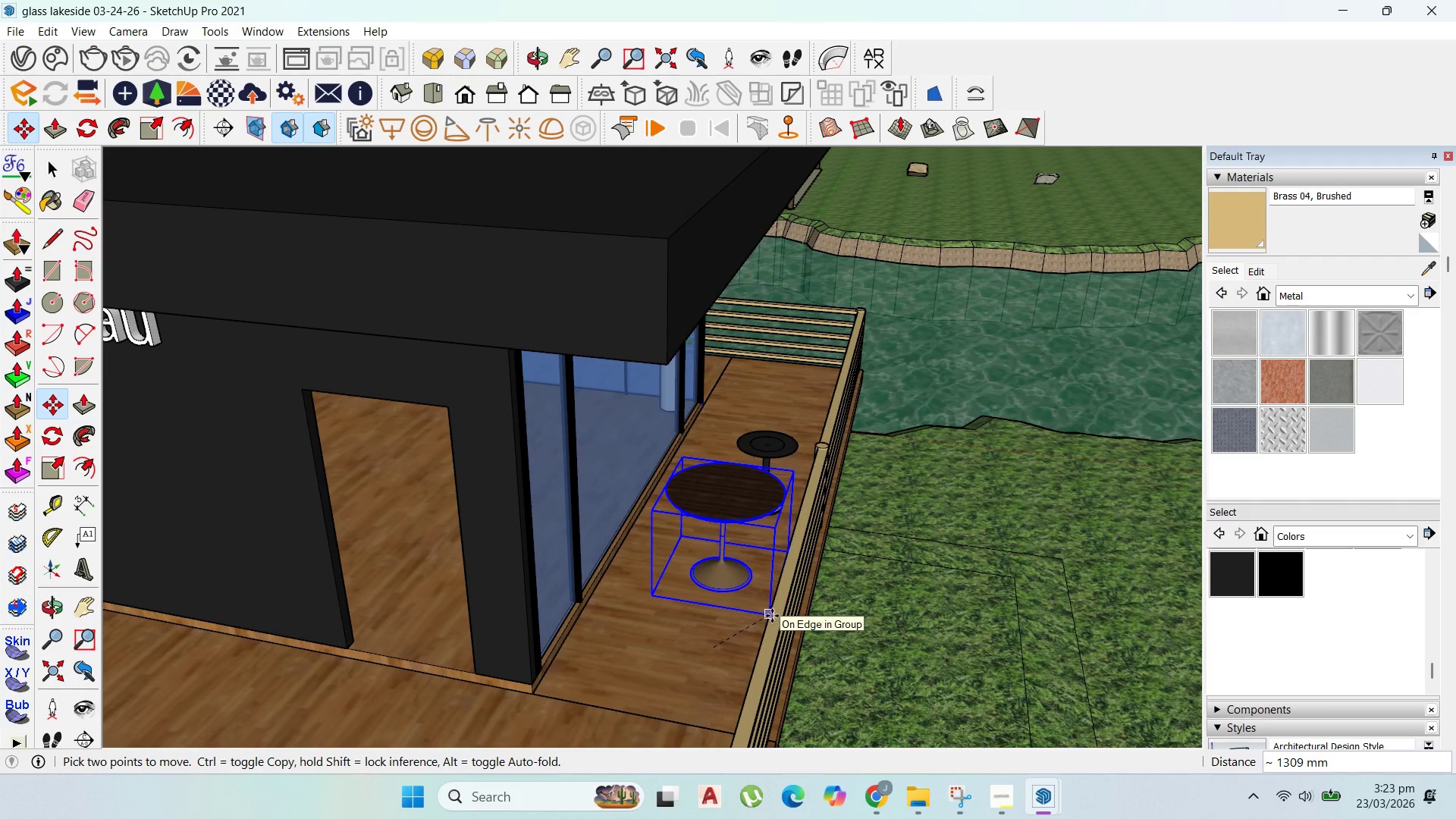 
scroll: coordinate [692, 623], scroll_direction: up, amount: 3.0
 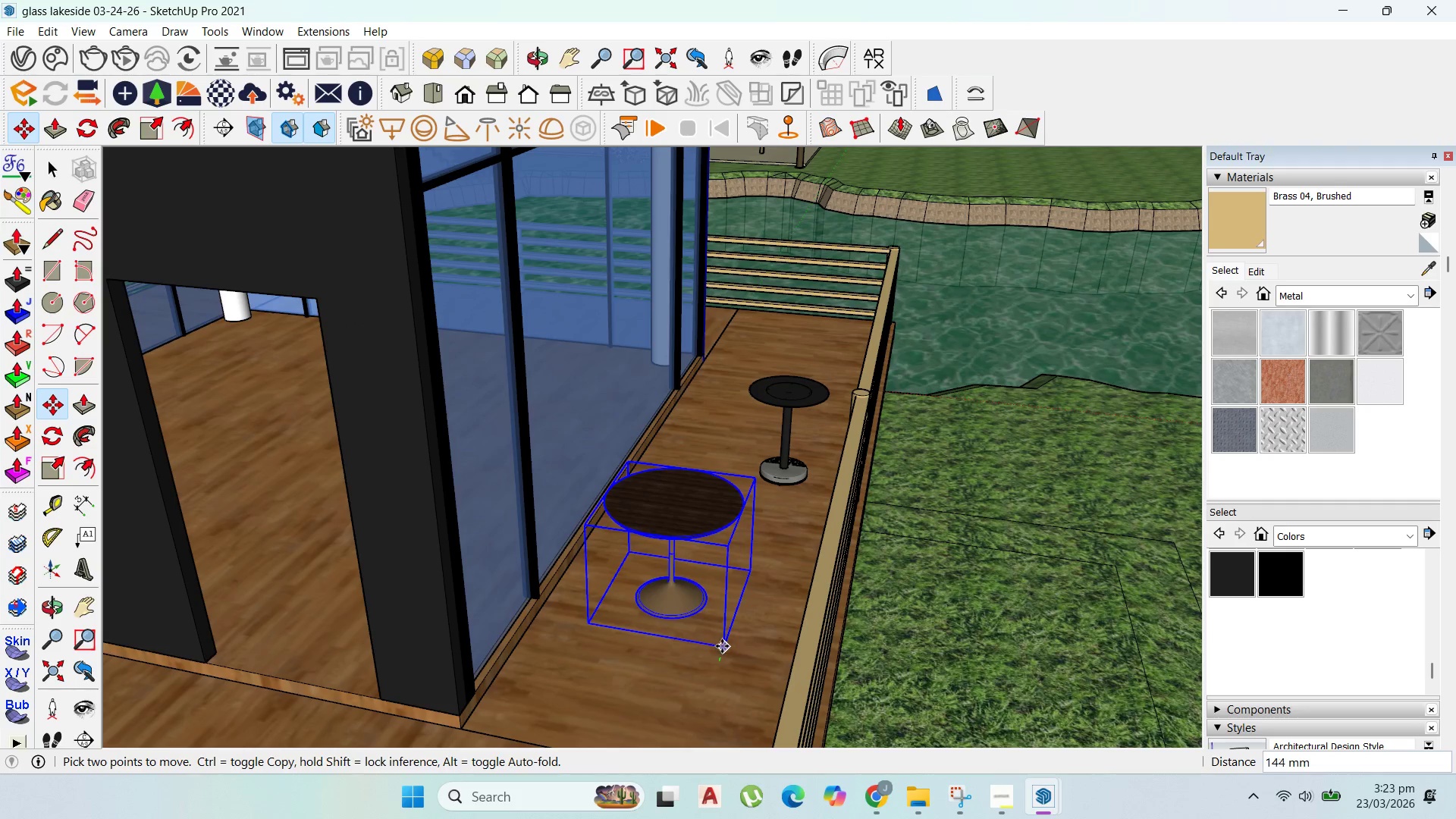 
left_click([723, 646])
 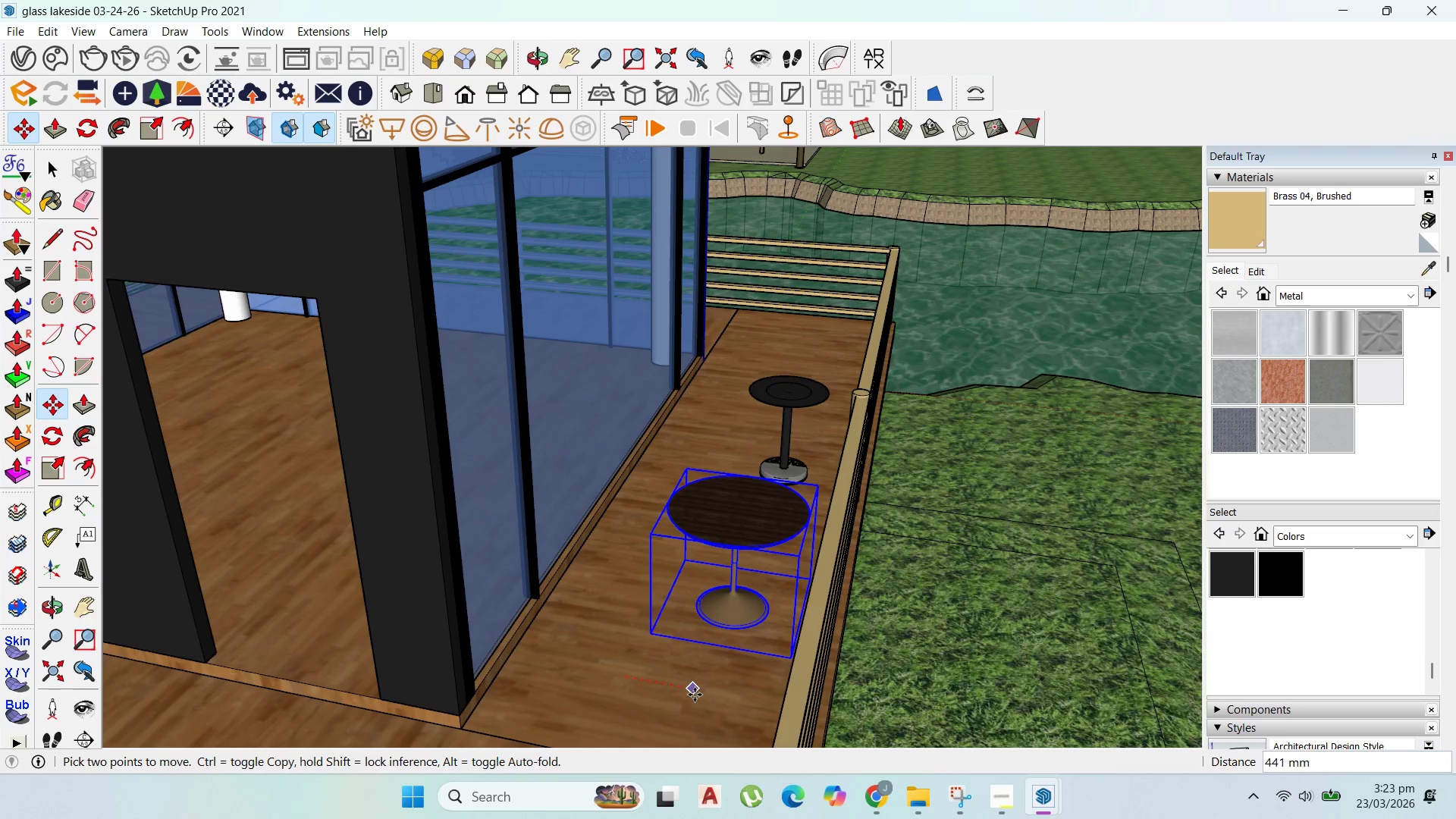 
left_click([702, 699])
 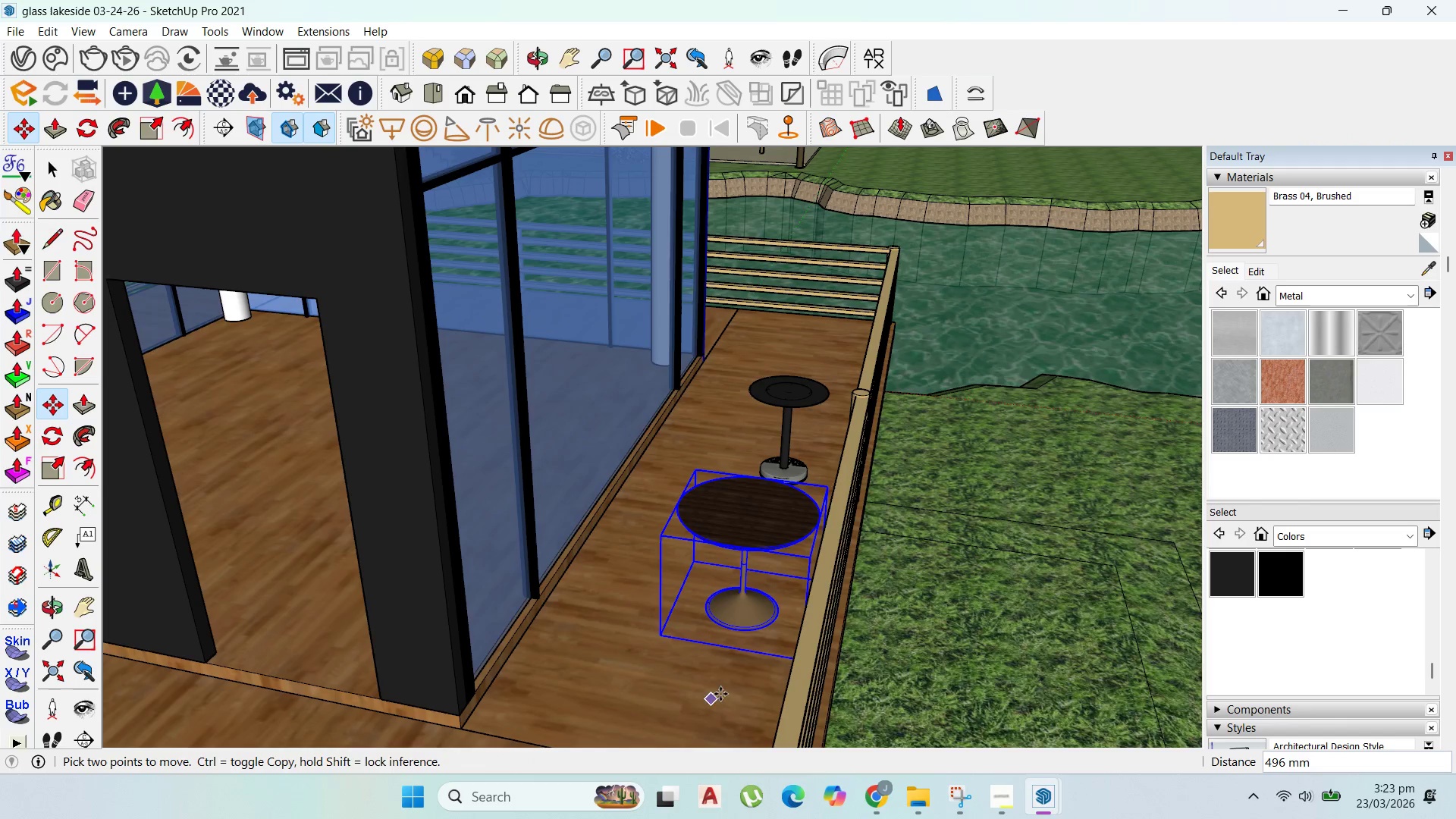 
scroll: coordinate [818, 579], scroll_direction: up, amount: 8.0
 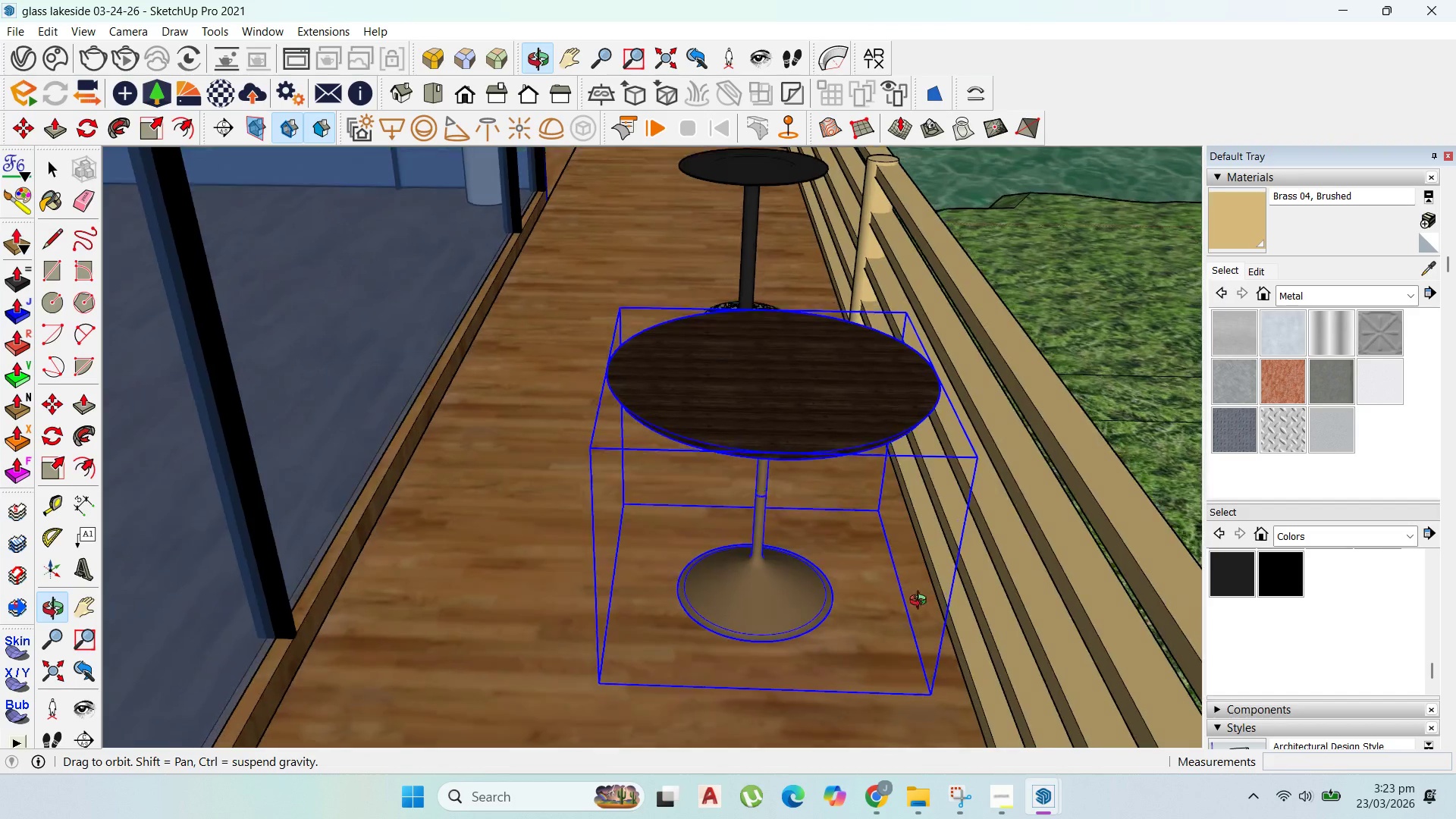 
scroll: coordinate [643, 497], scroll_direction: down, amount: 4.0
 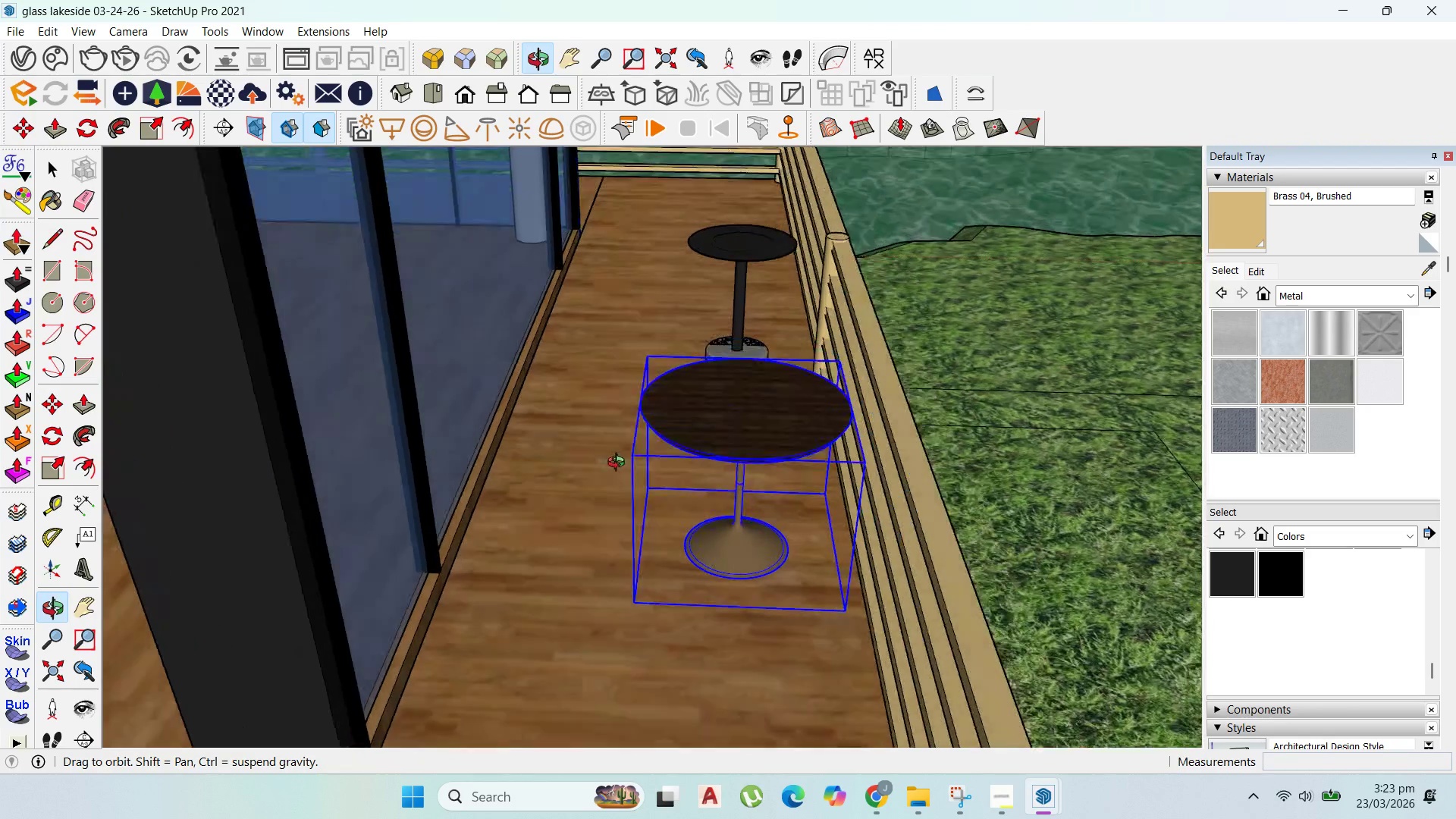 
scroll: coordinate [748, 262], scroll_direction: up, amount: 6.0
 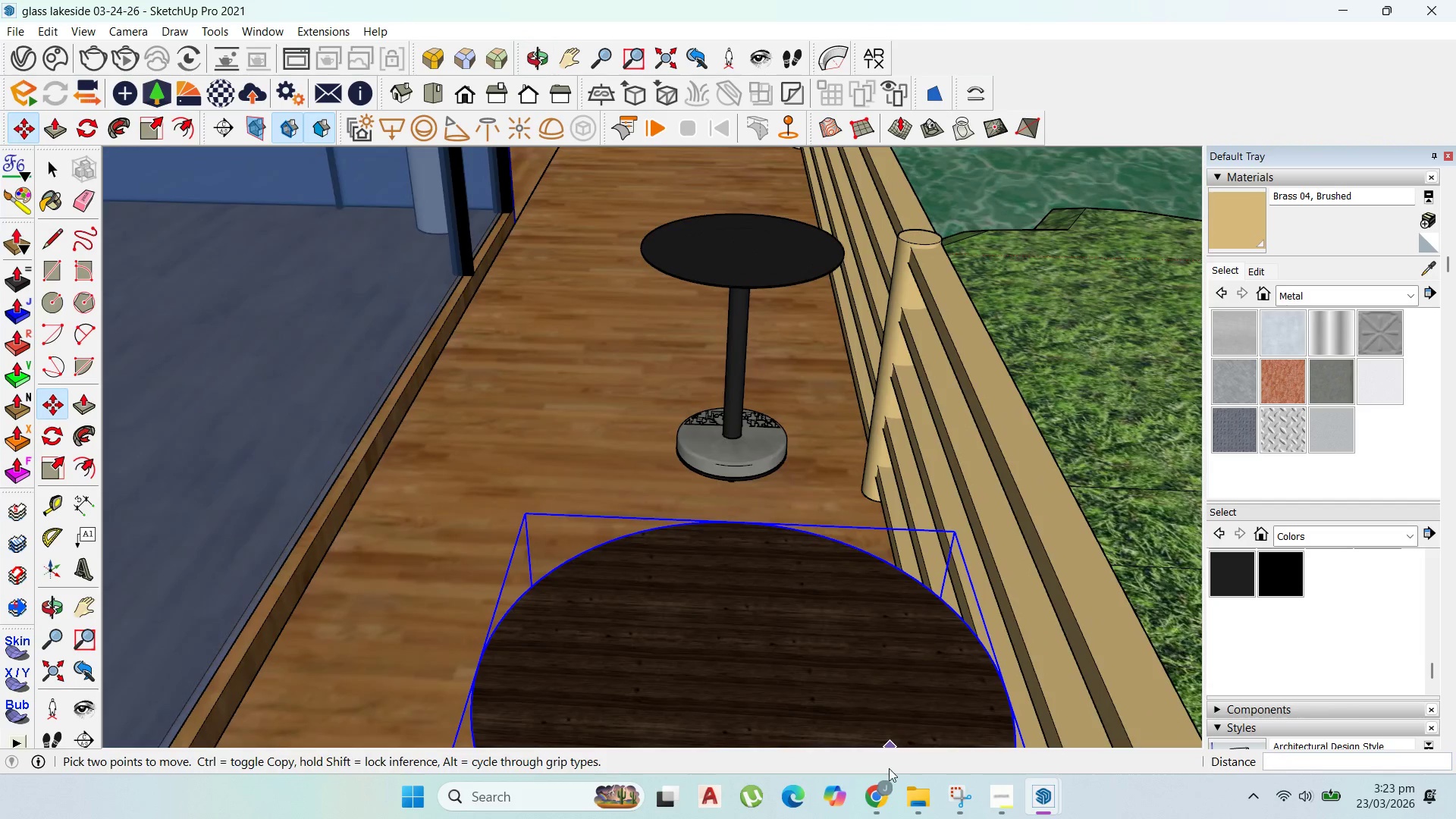 
left_click([866, 793])
 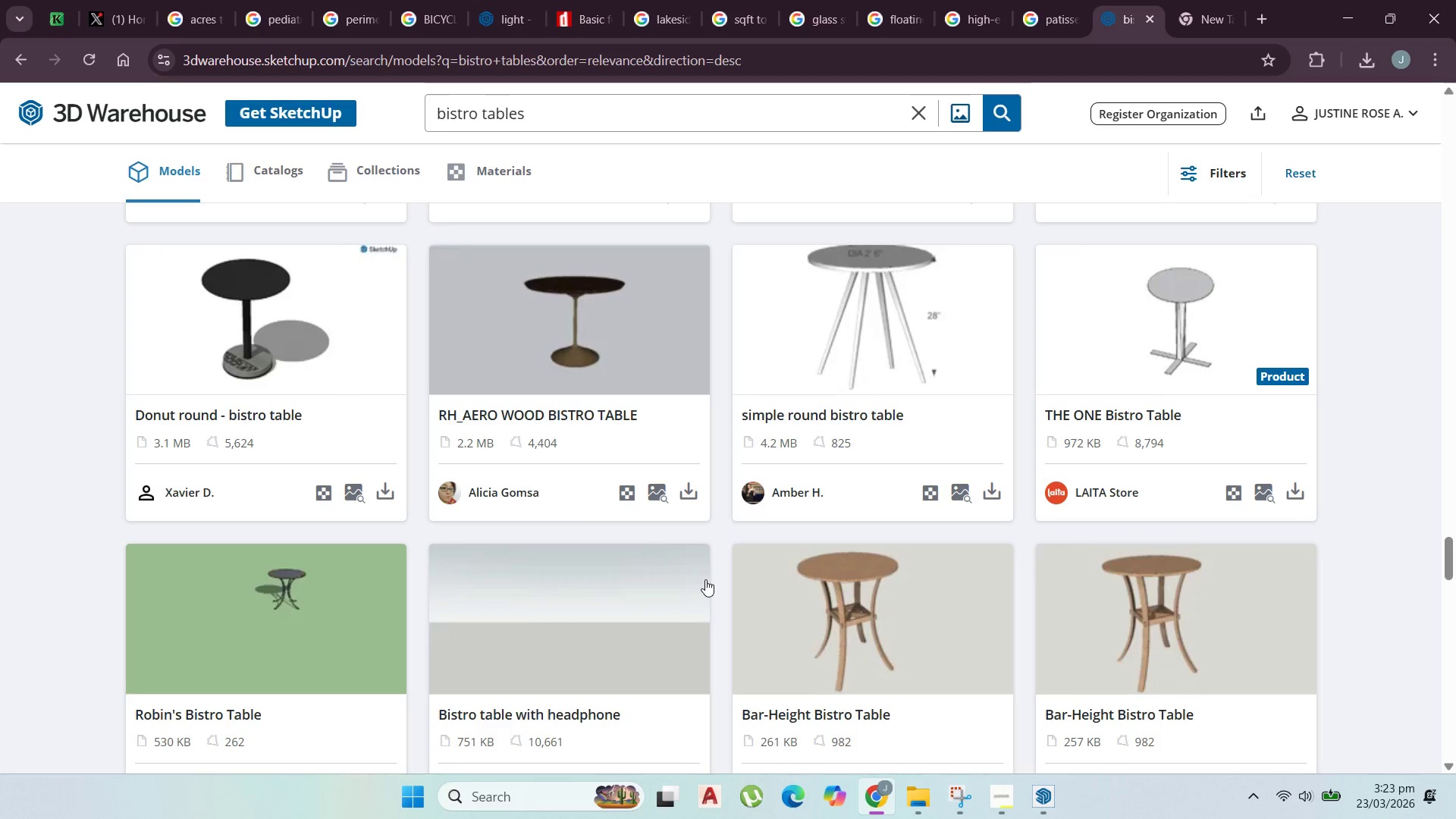 
scroll: coordinate [512, 530], scroll_direction: down, amount: 17.0
 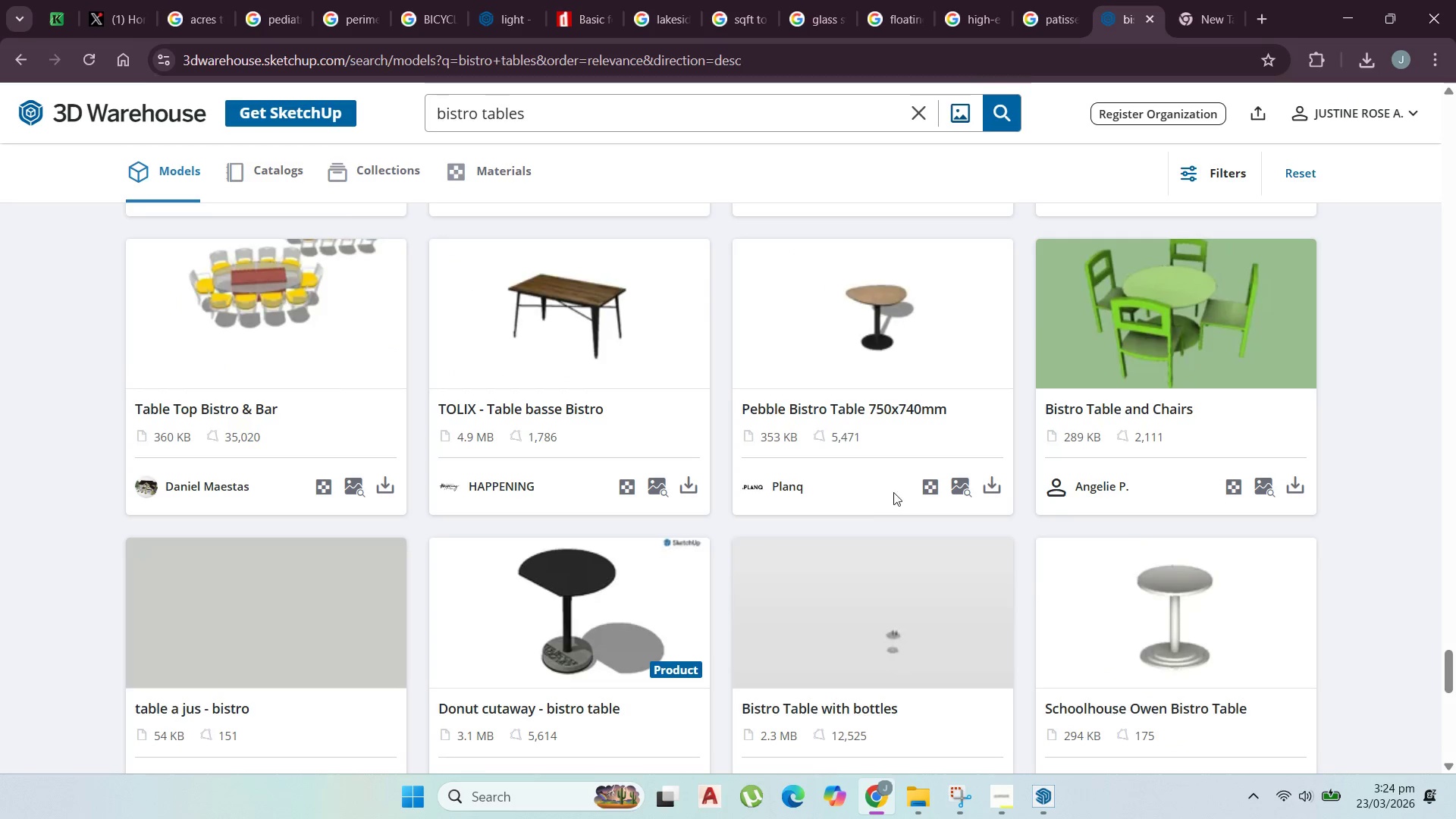 
left_click([987, 488])
 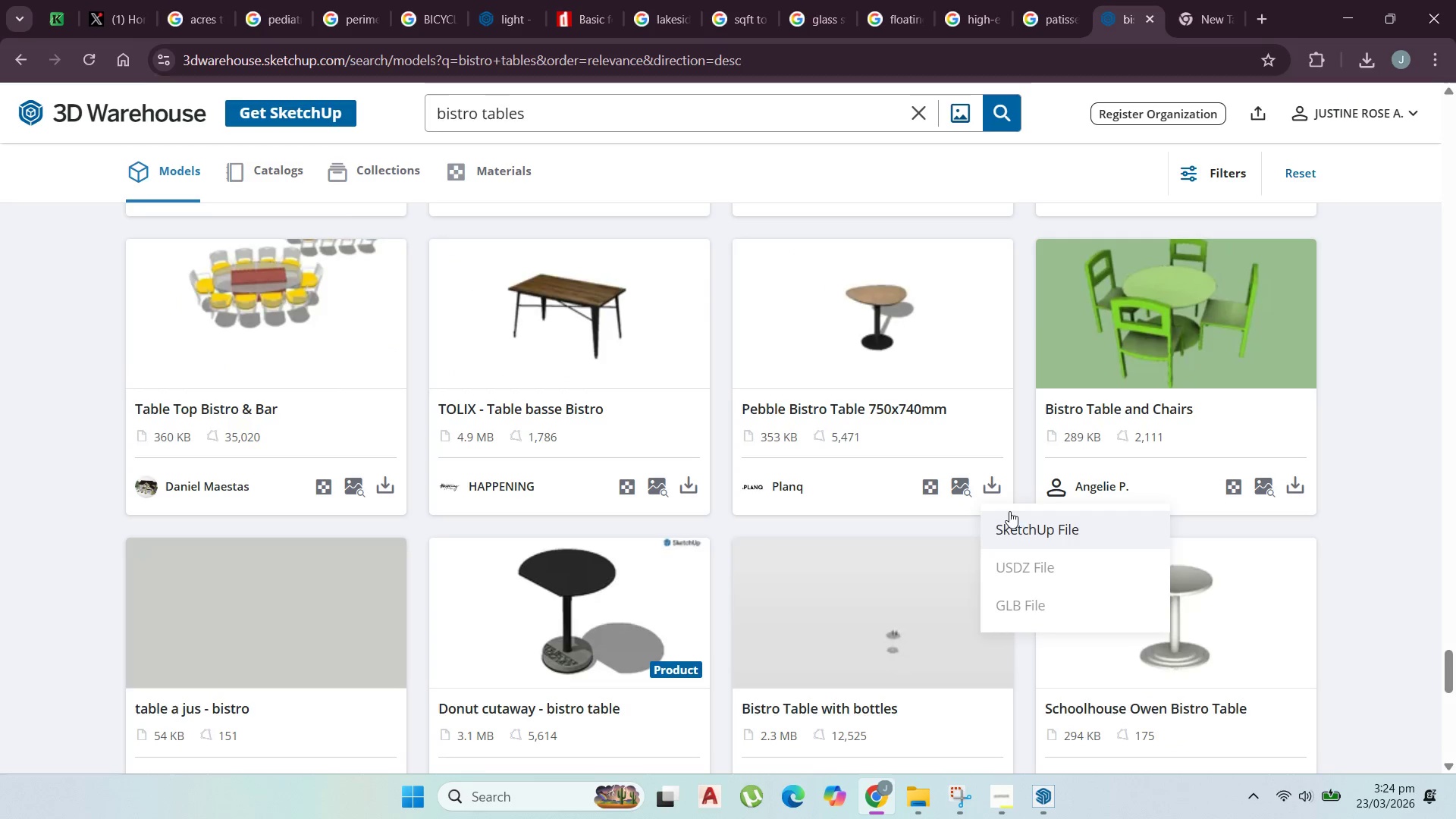 
left_click([1012, 516])
 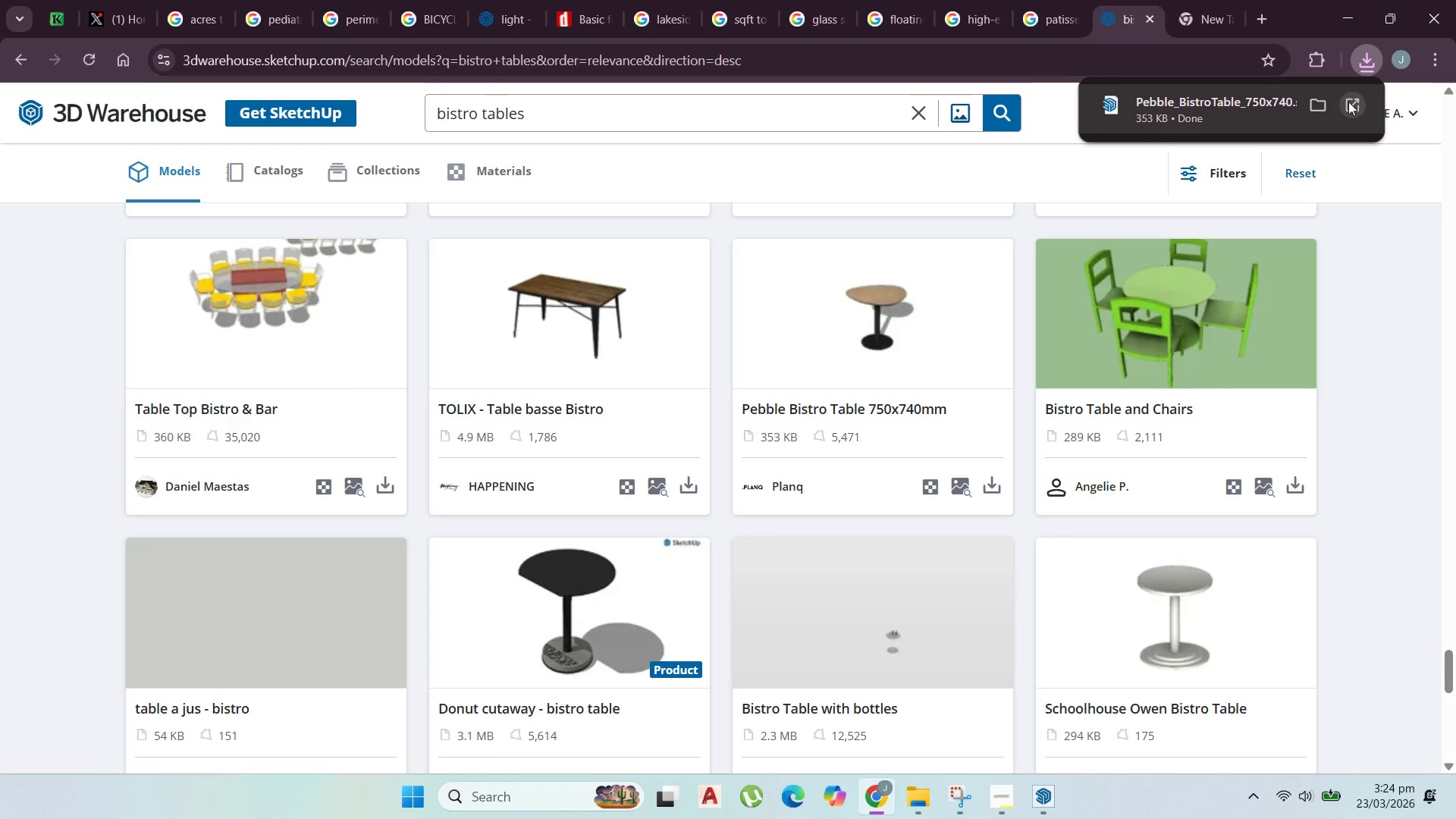 
wait(6.05)
 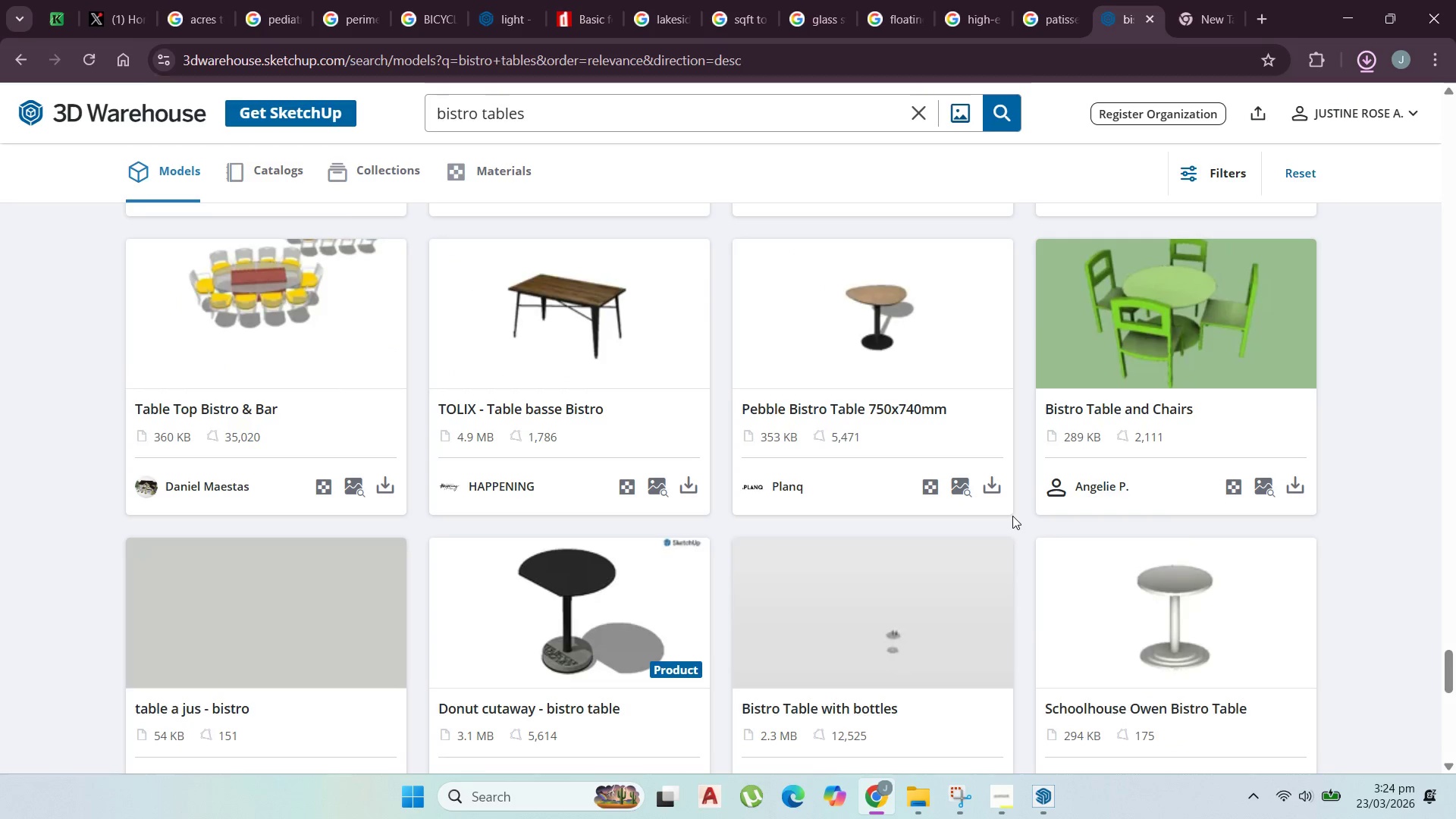 
left_click([1320, 95])
 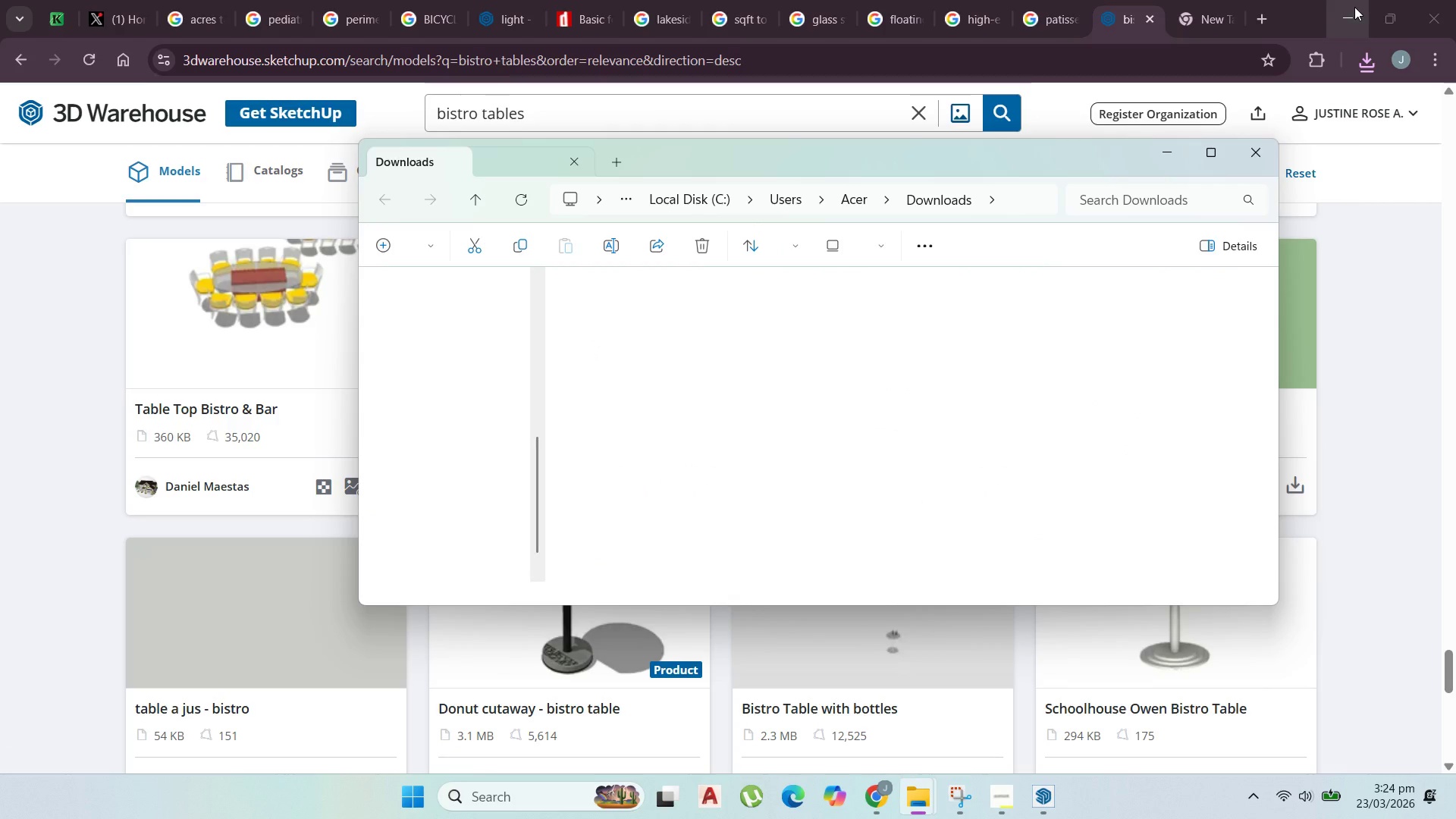 
left_click([1354, 7])
 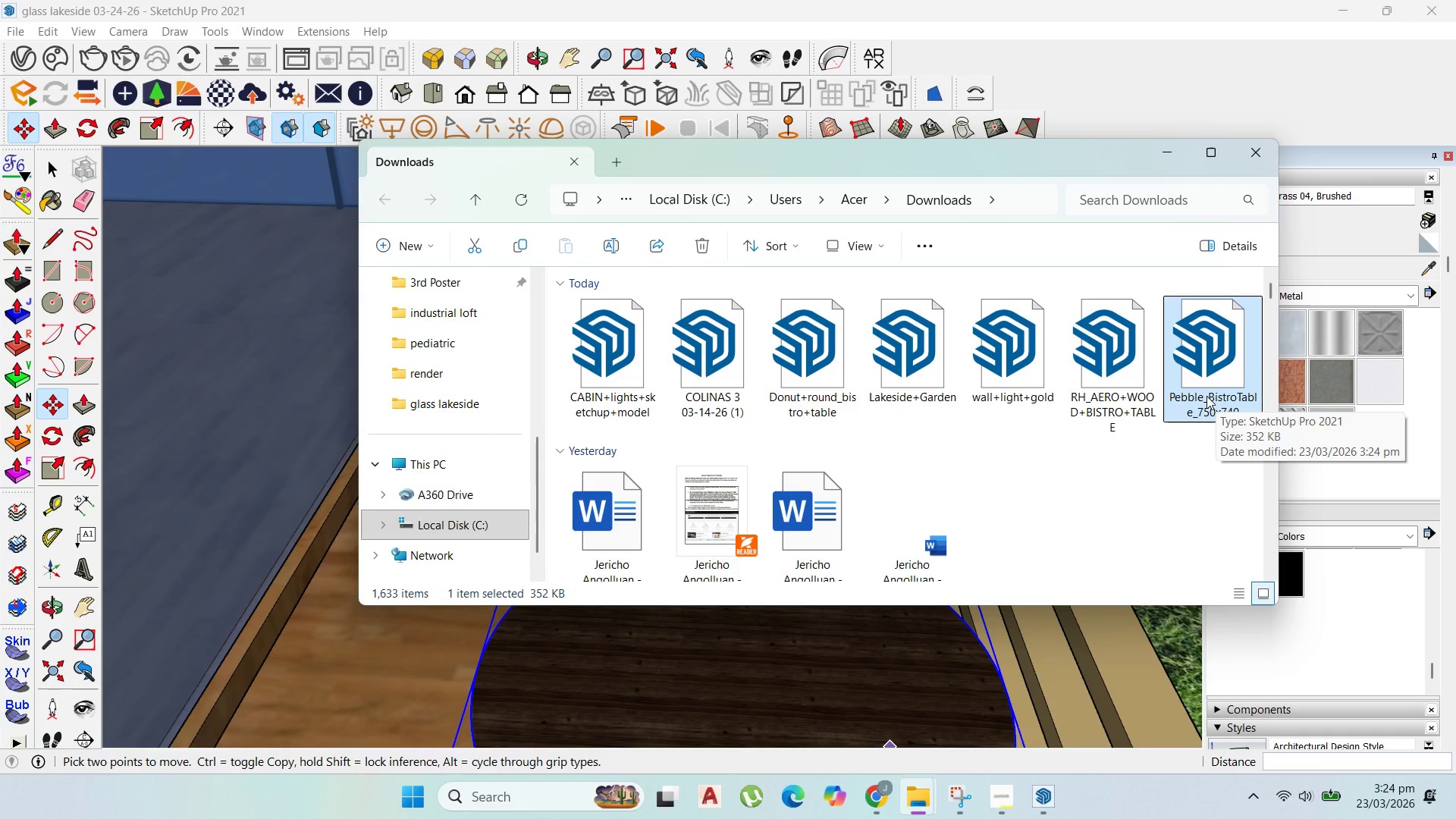 
wait(13.12)
 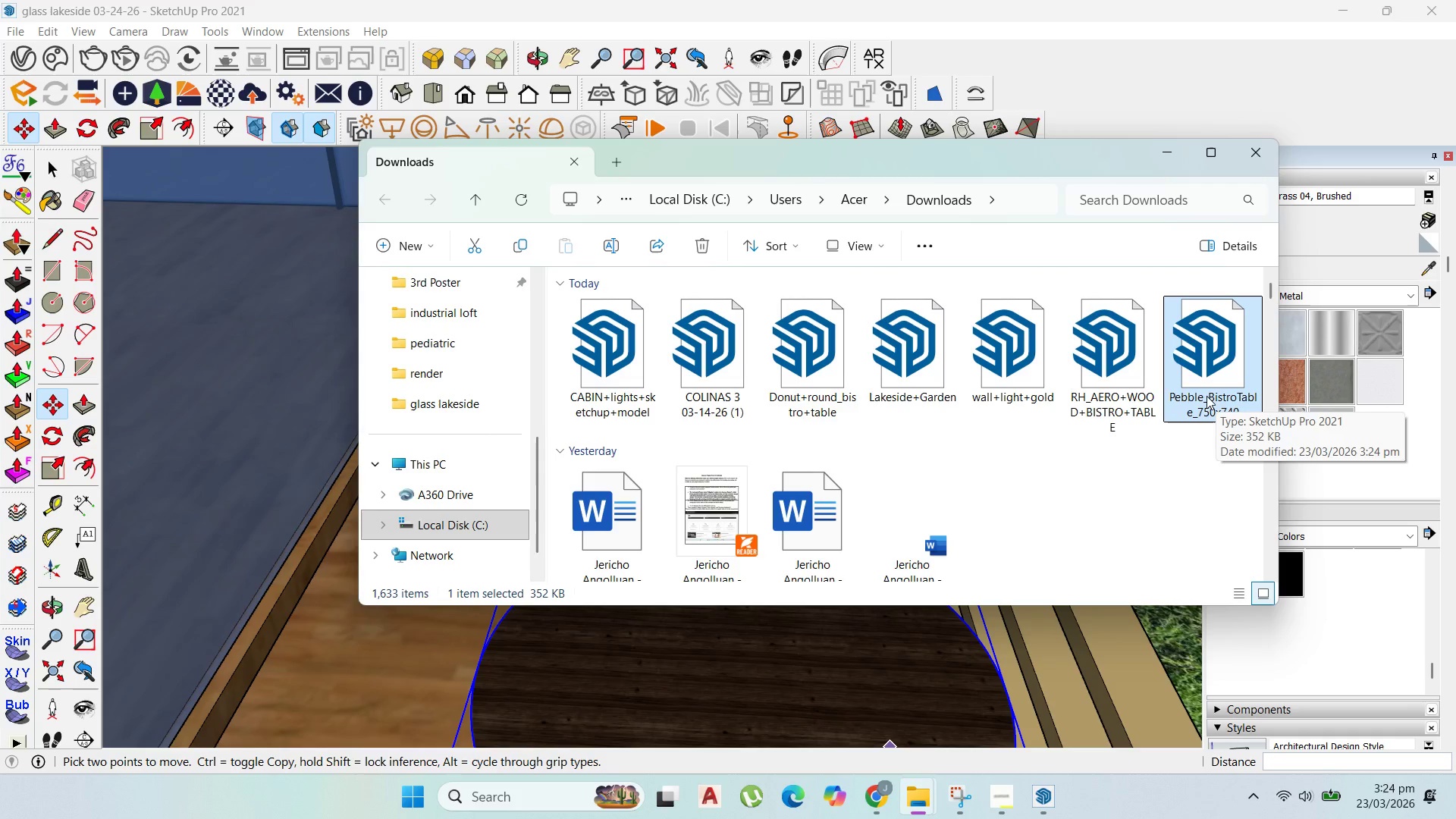 
left_click_drag(start_coordinate=[1215, 384], to_coordinate=[424, 661])
 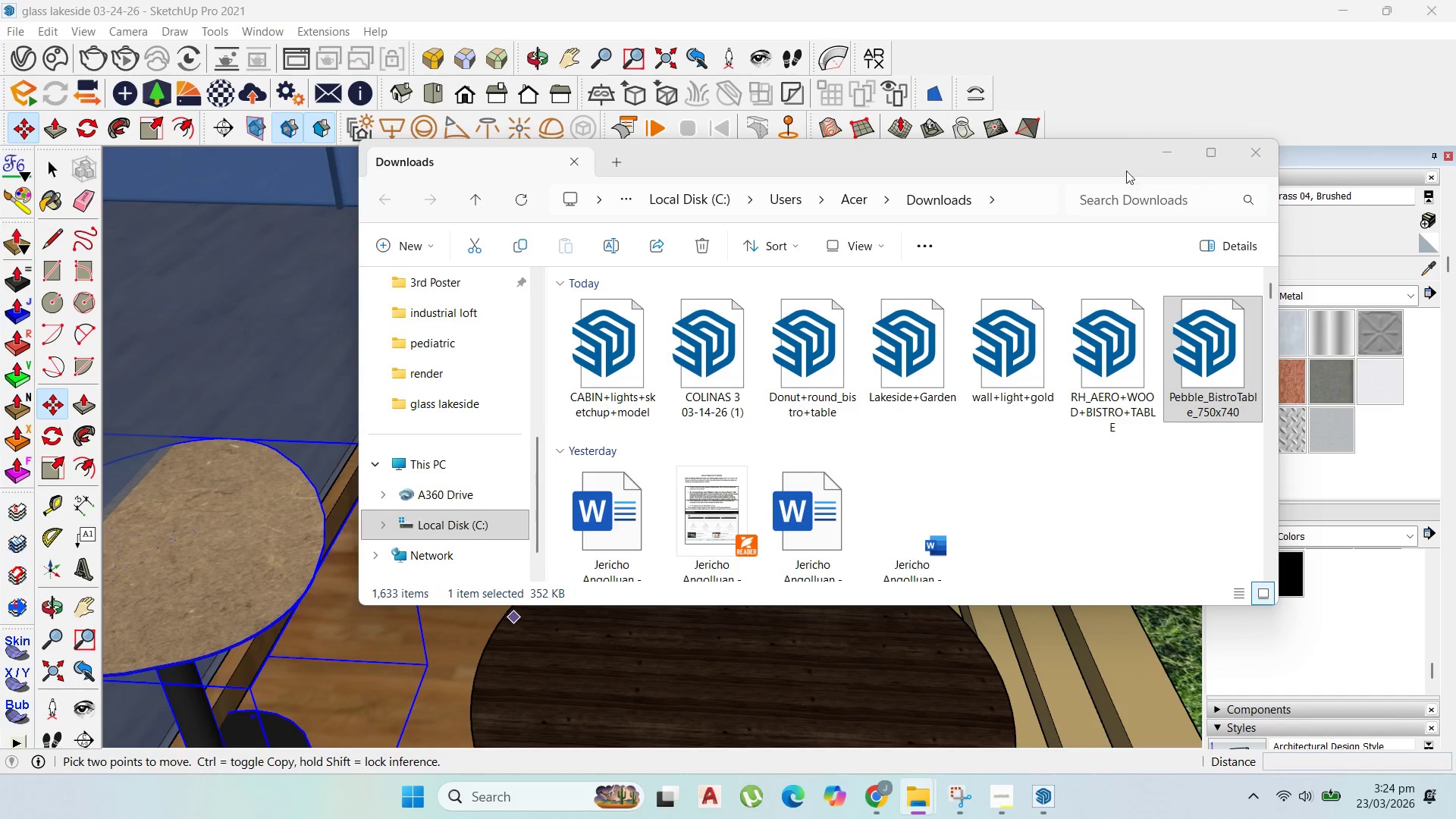 
left_click([1185, 143])
 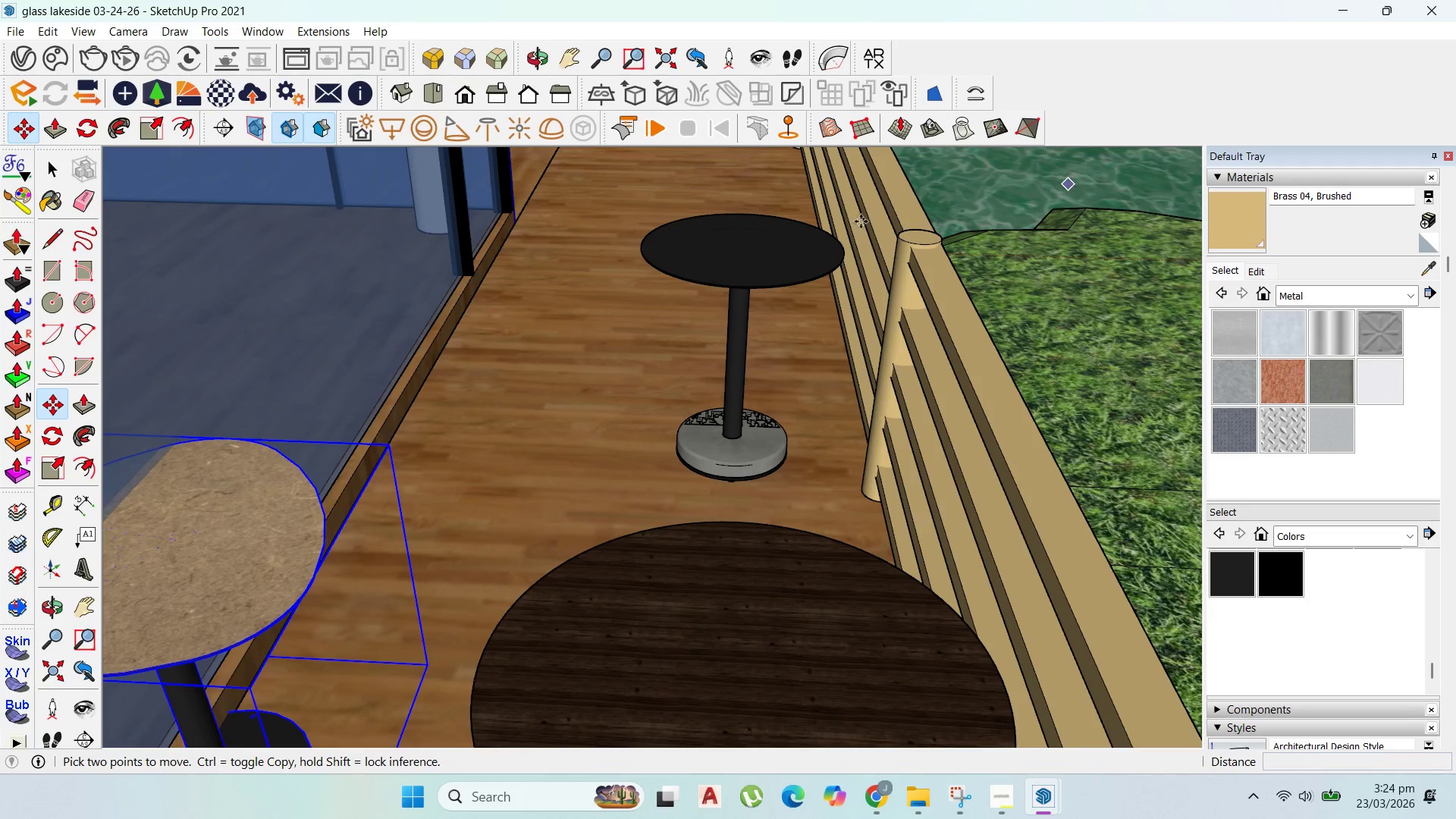 
left_click_drag(start_coordinate=[513, 551], to_coordinate=[522, 550])
 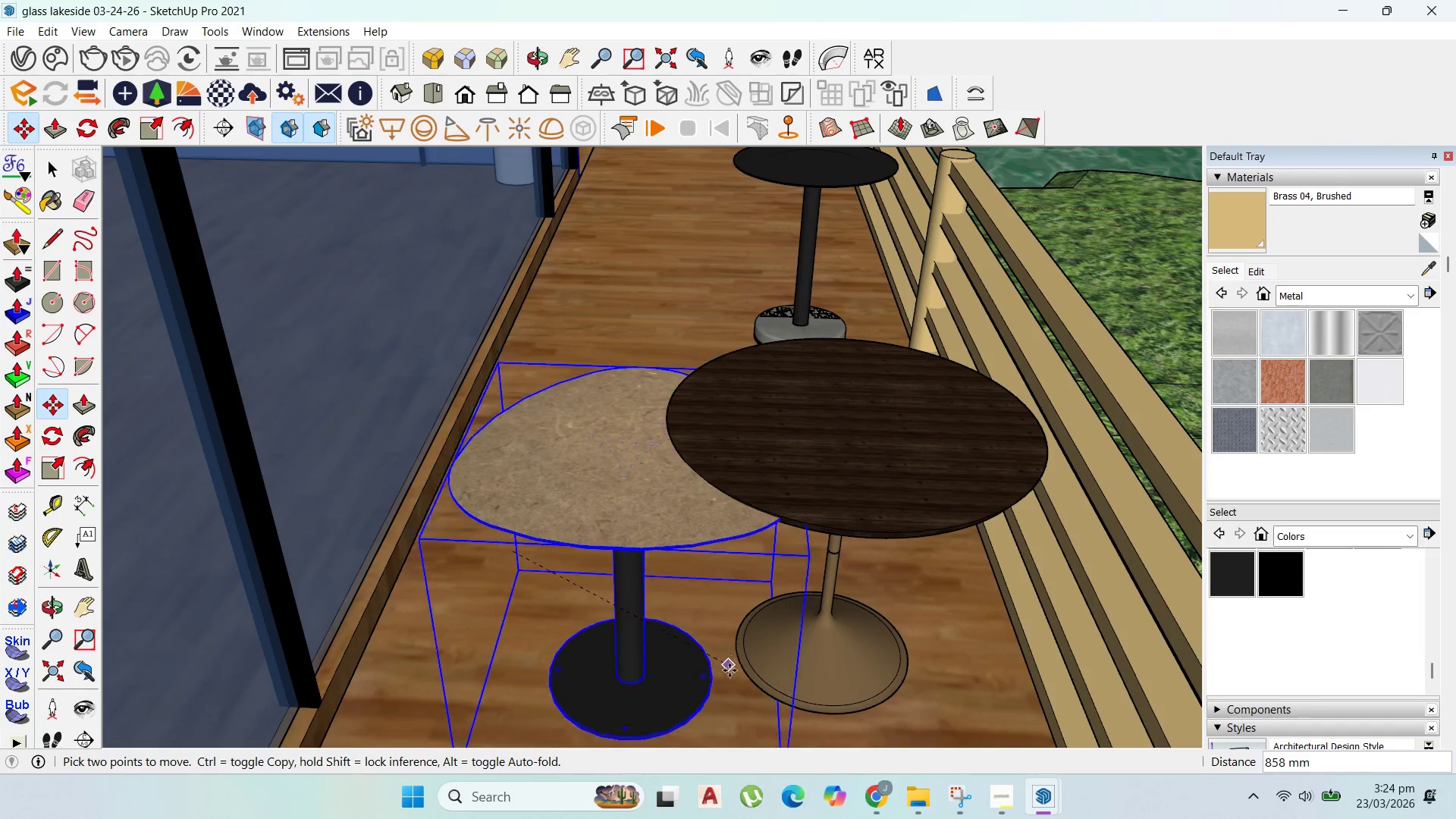 
scroll: coordinate [553, 510], scroll_direction: down, amount: 3.0
 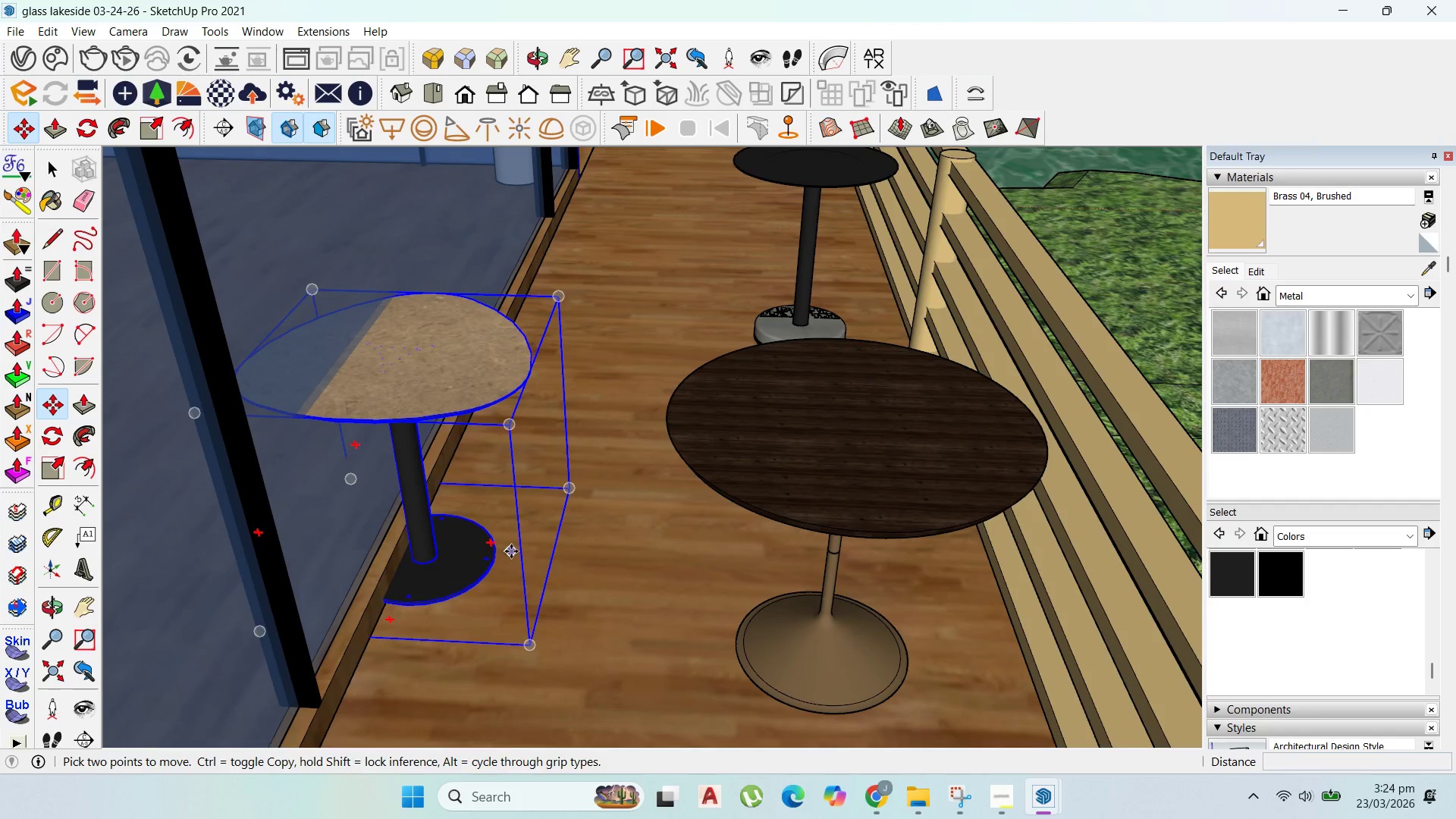 
left_click([731, 679])
 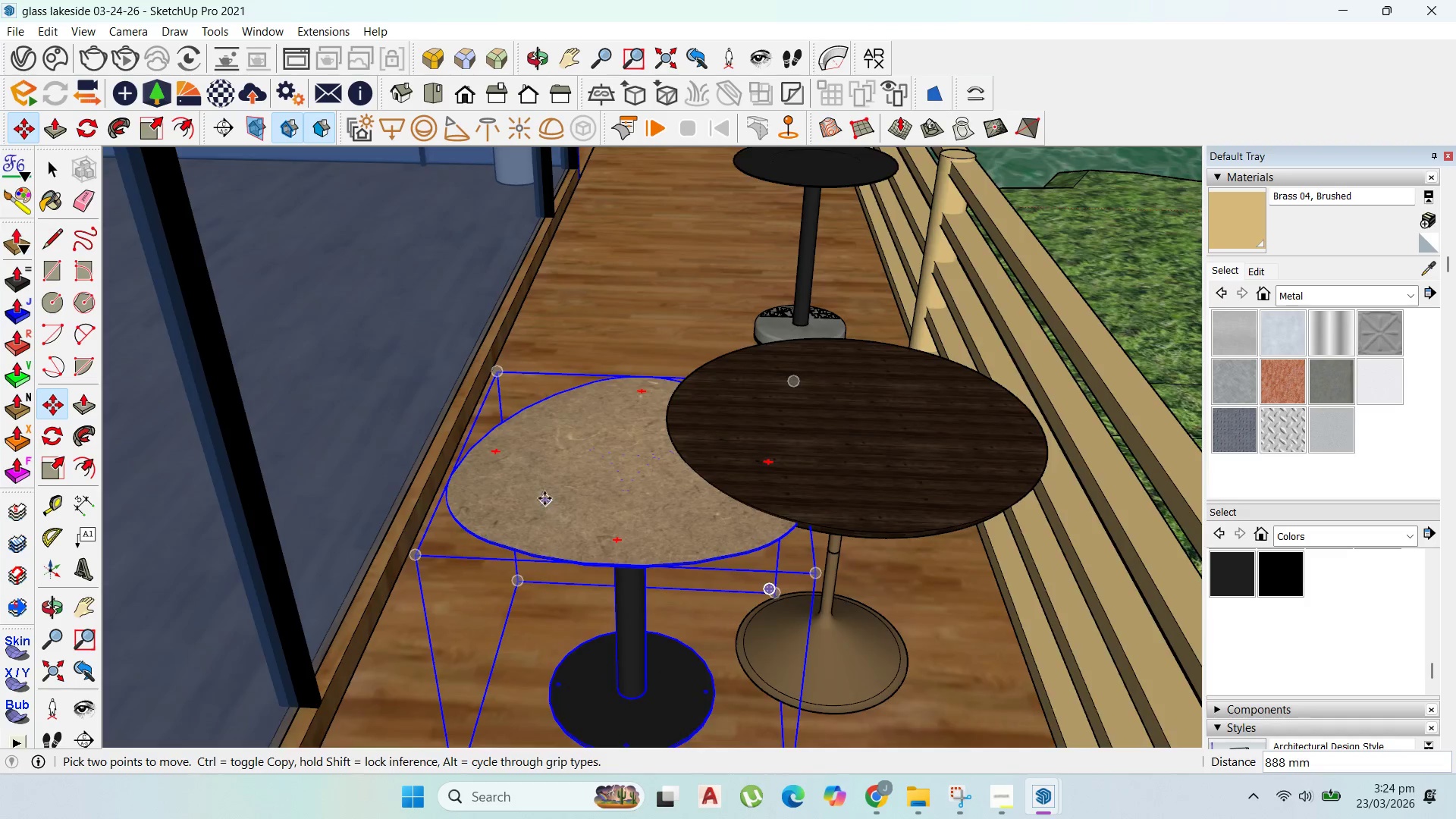 
scroll: coordinate [544, 498], scroll_direction: up, amount: 4.0
 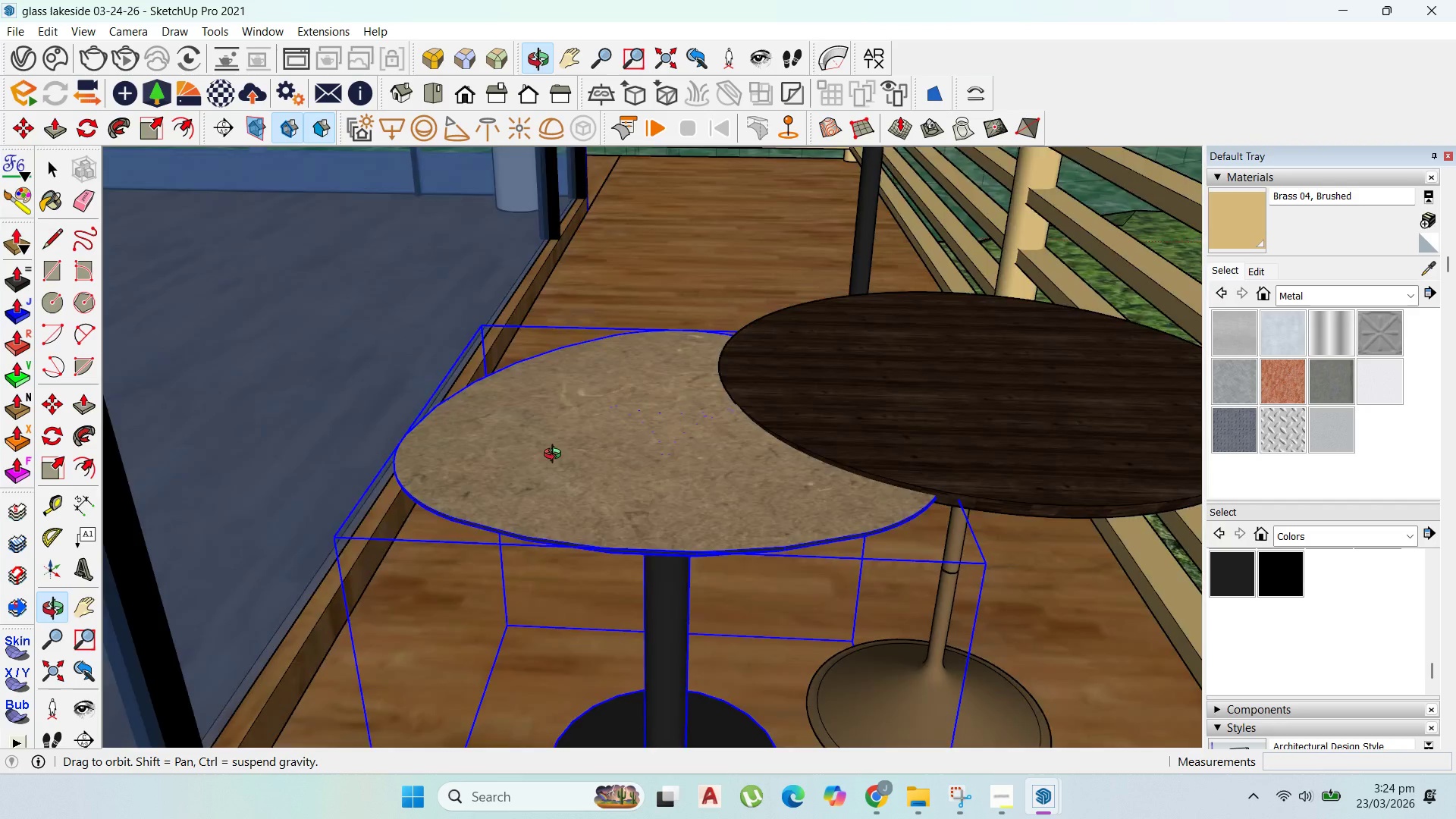 
scroll: coordinate [592, 548], scroll_direction: down, amount: 6.0
 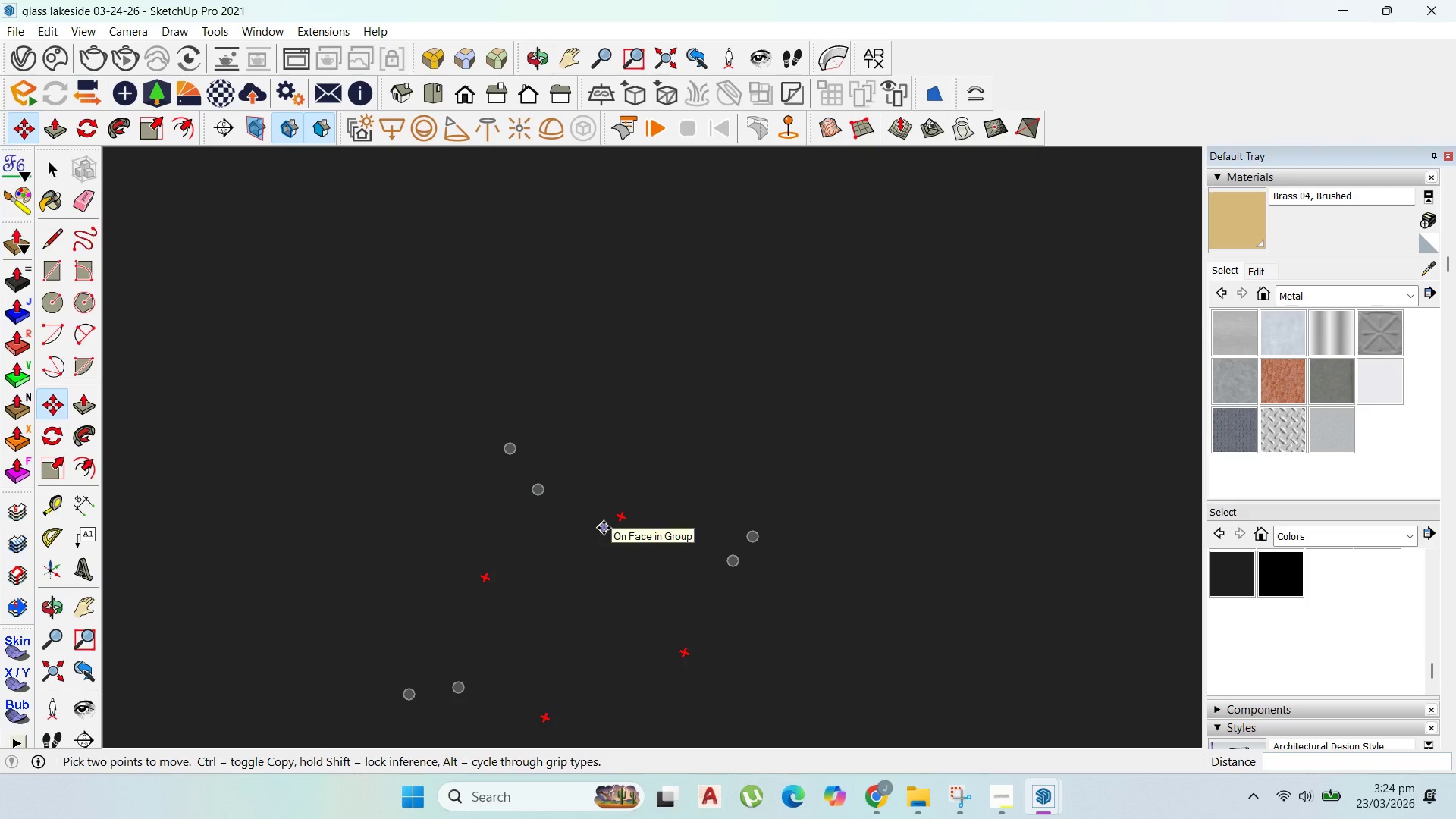 
scroll: coordinate [611, 540], scroll_direction: up, amount: 34.0
 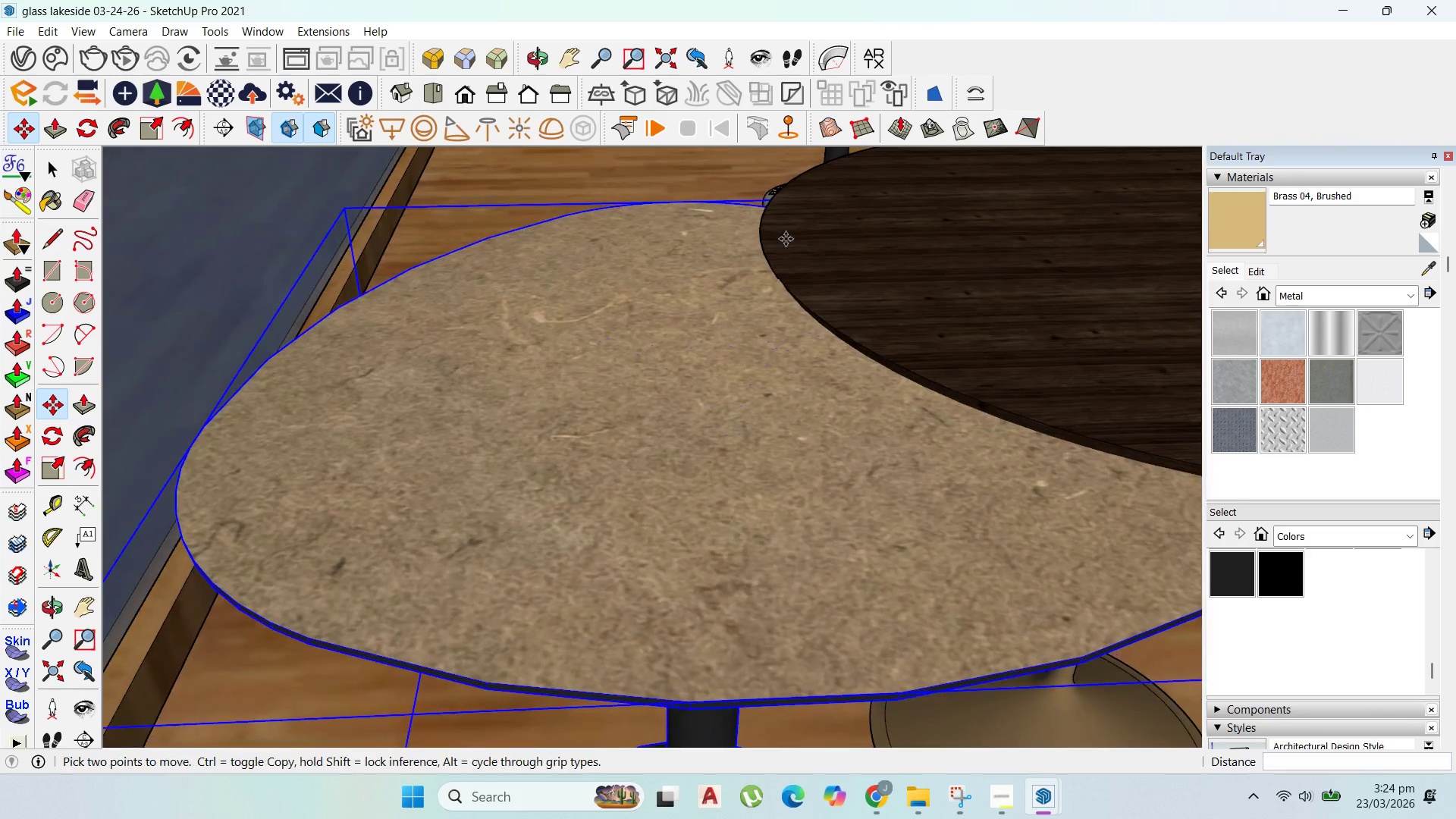 
scroll: coordinate [752, 358], scroll_direction: down, amount: 7.0
 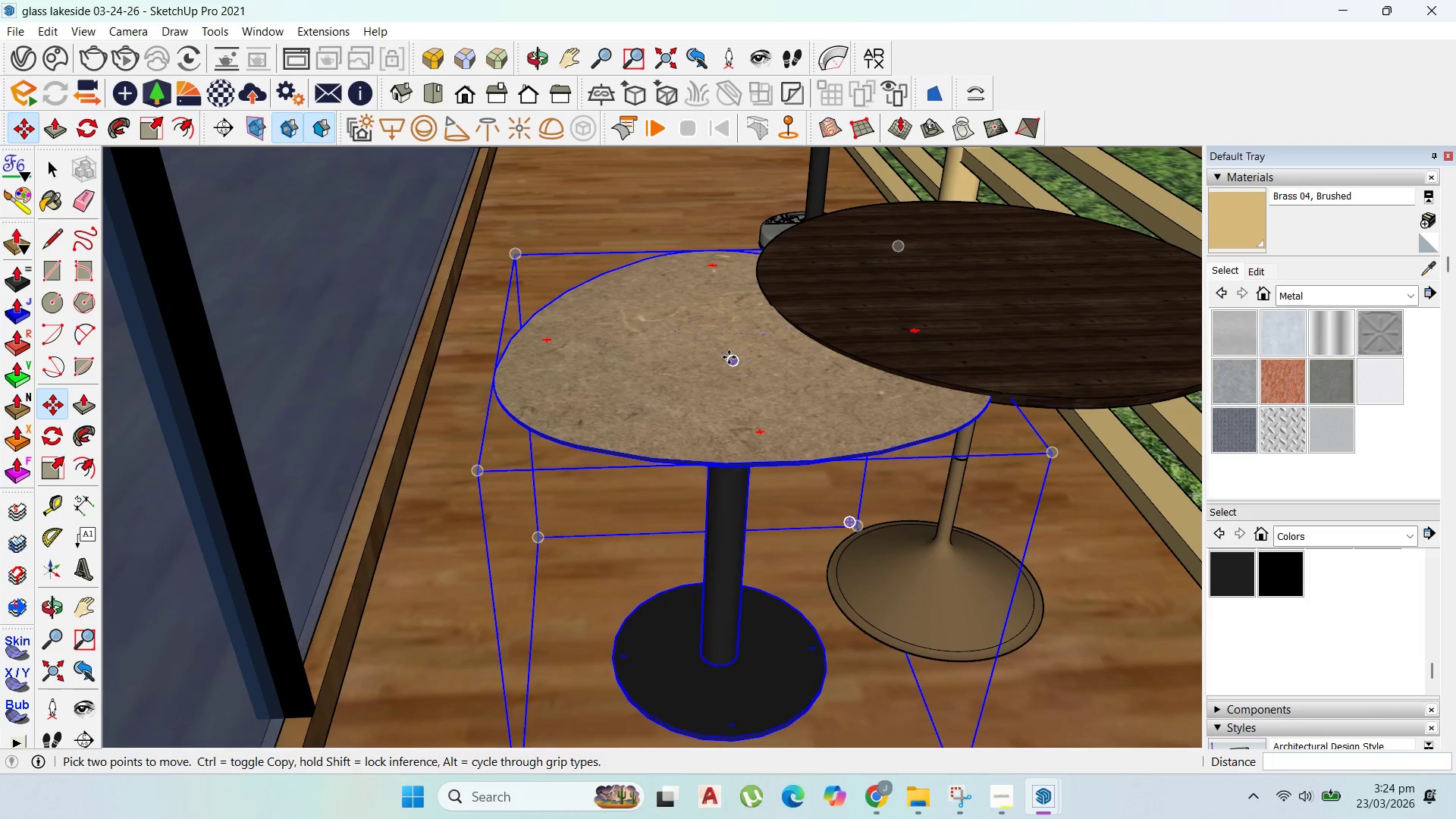 
key(Delete)
 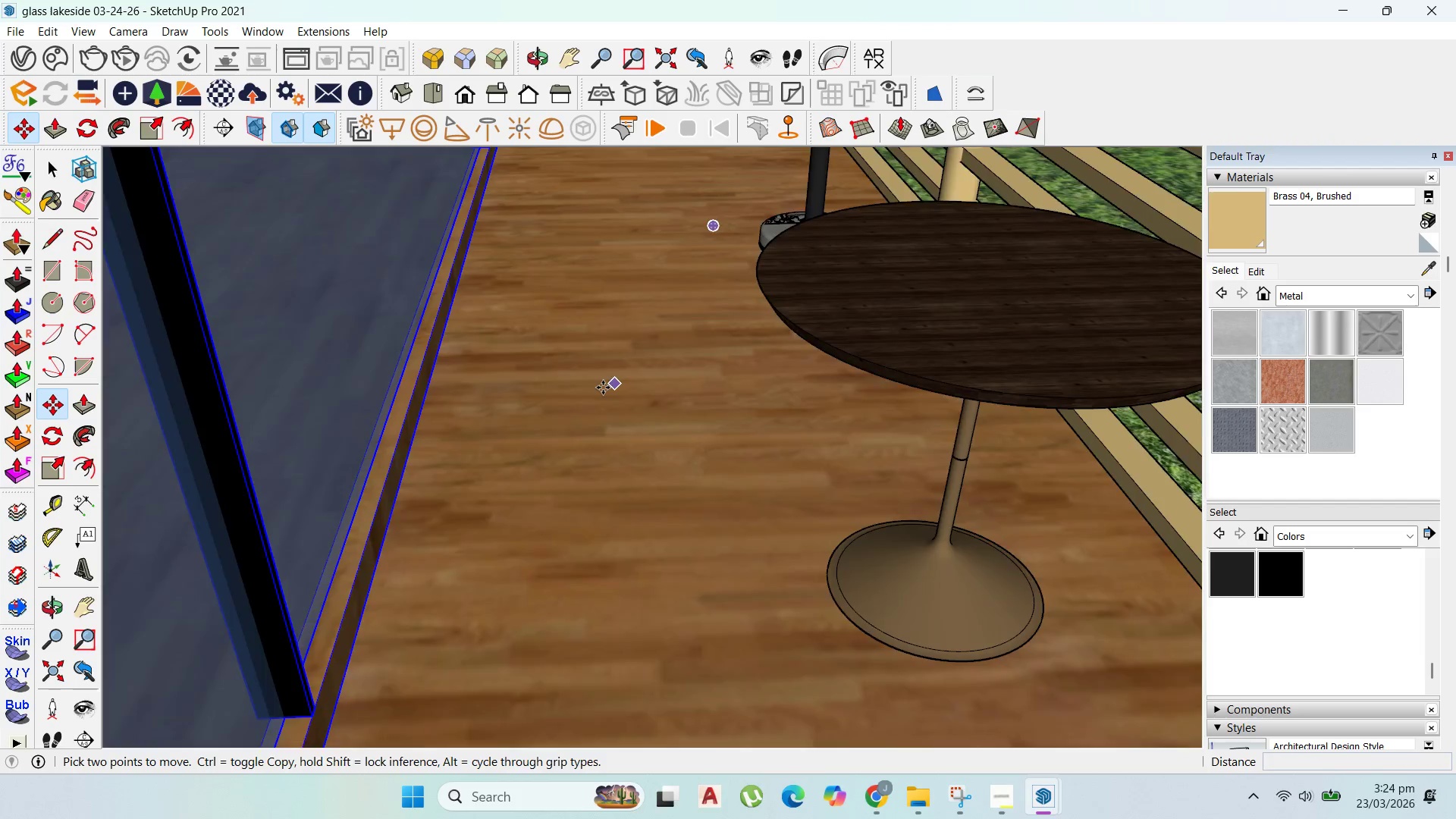 
scroll: coordinate [872, 379], scroll_direction: down, amount: 19.0
 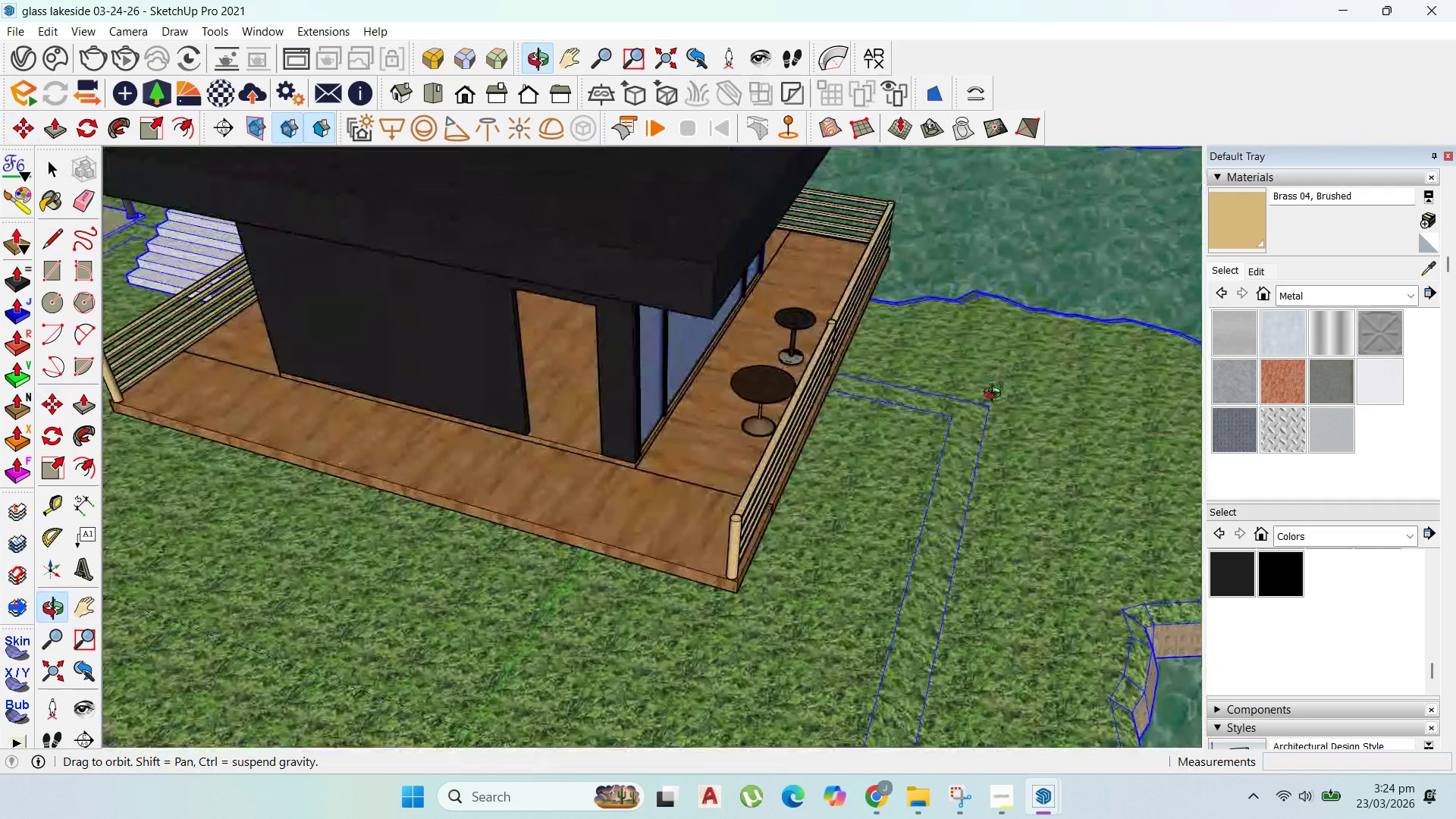 
scroll: coordinate [825, 315], scroll_direction: up, amount: 4.0
 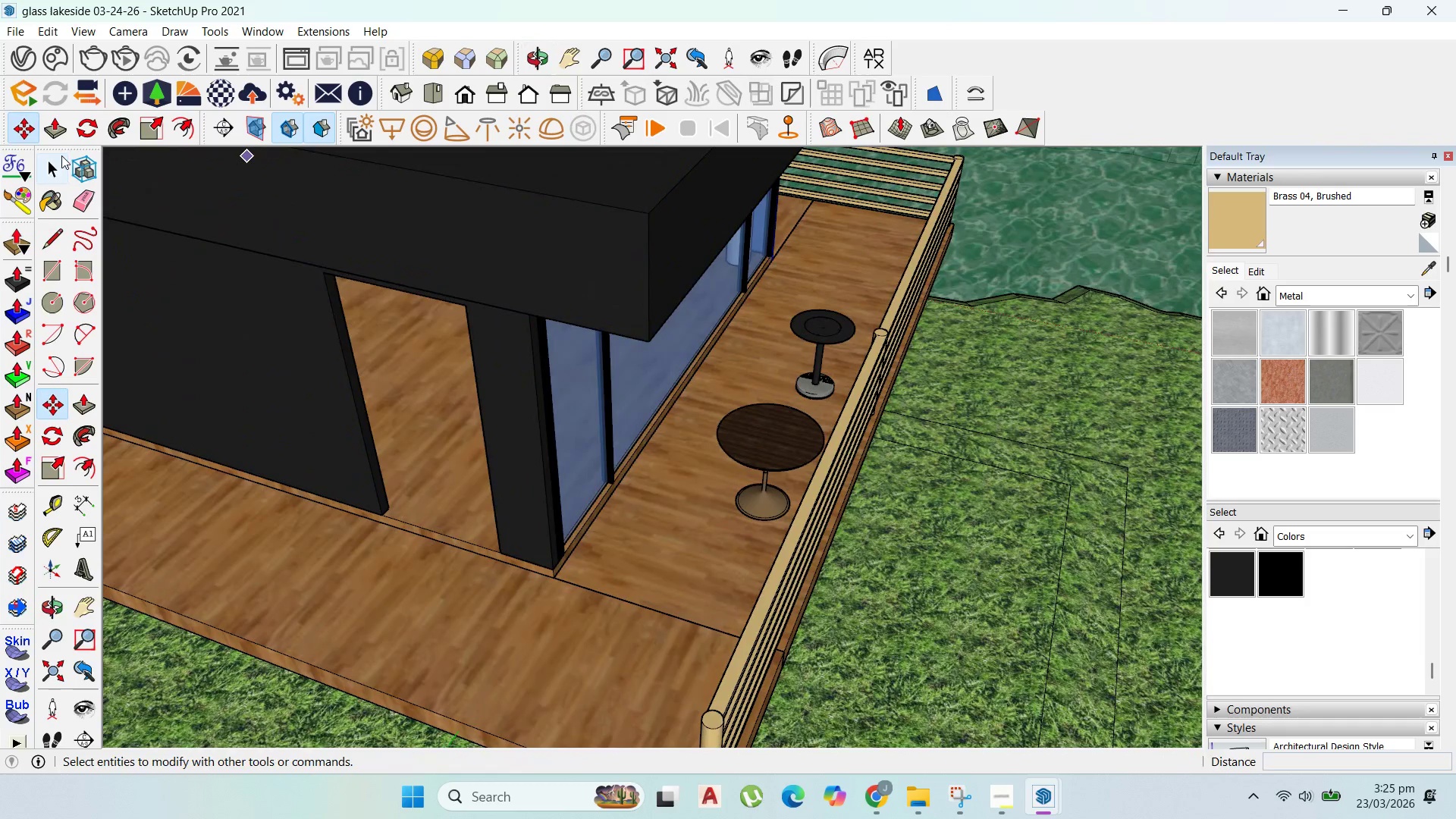 
left_click([57, 167])
 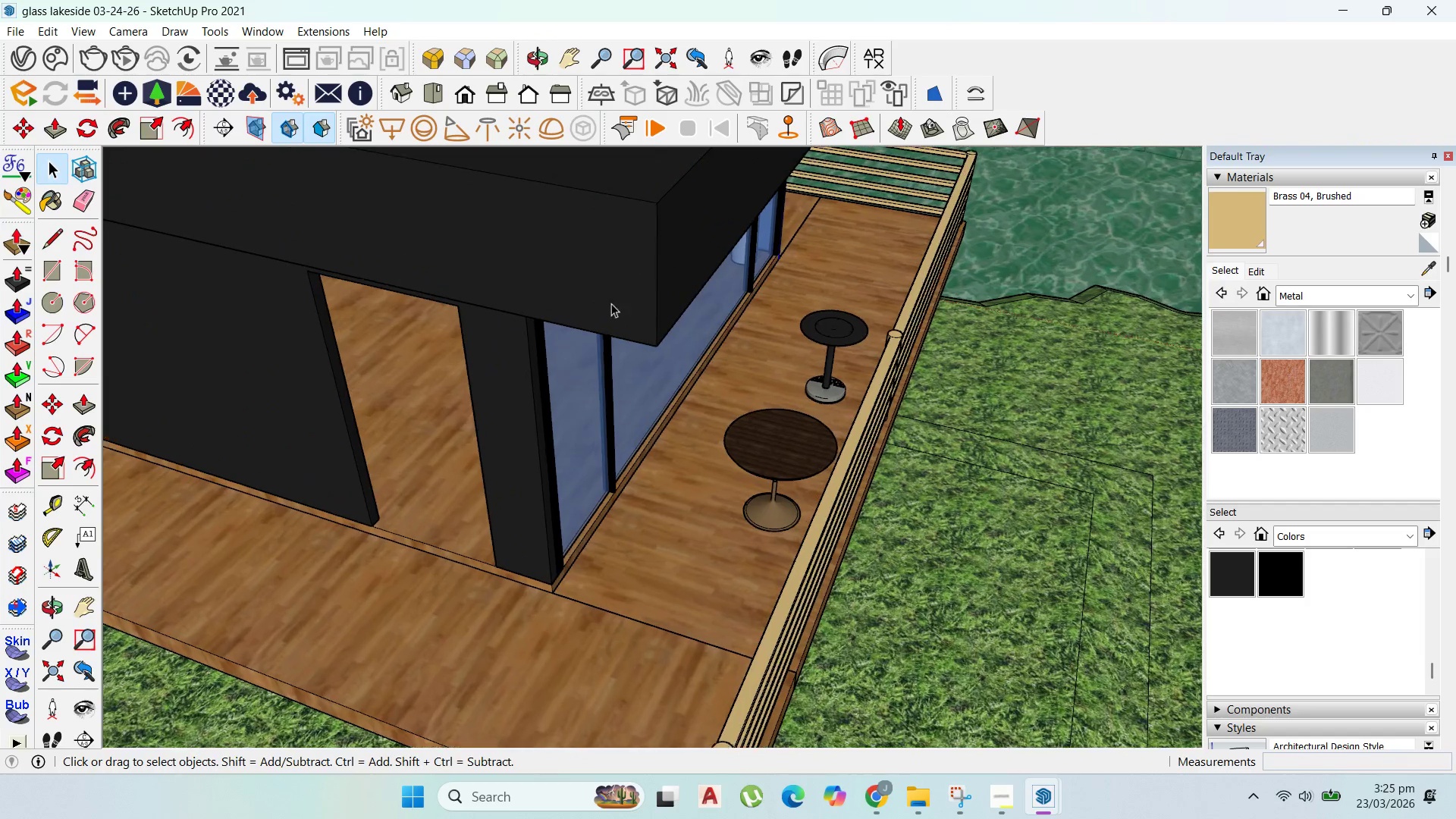 
scroll: coordinate [714, 438], scroll_direction: up, amount: 10.0
 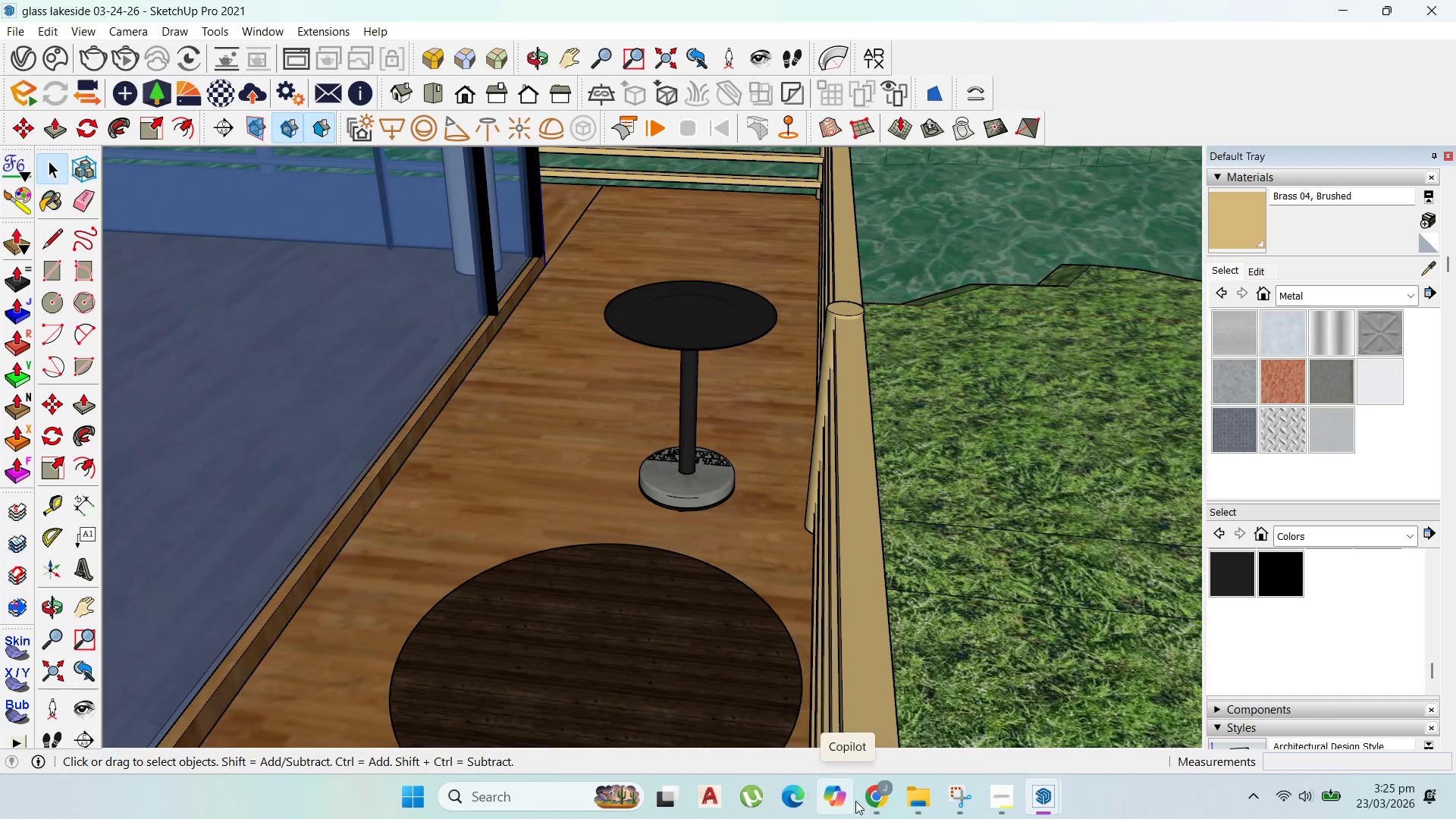 
left_click([871, 802])
 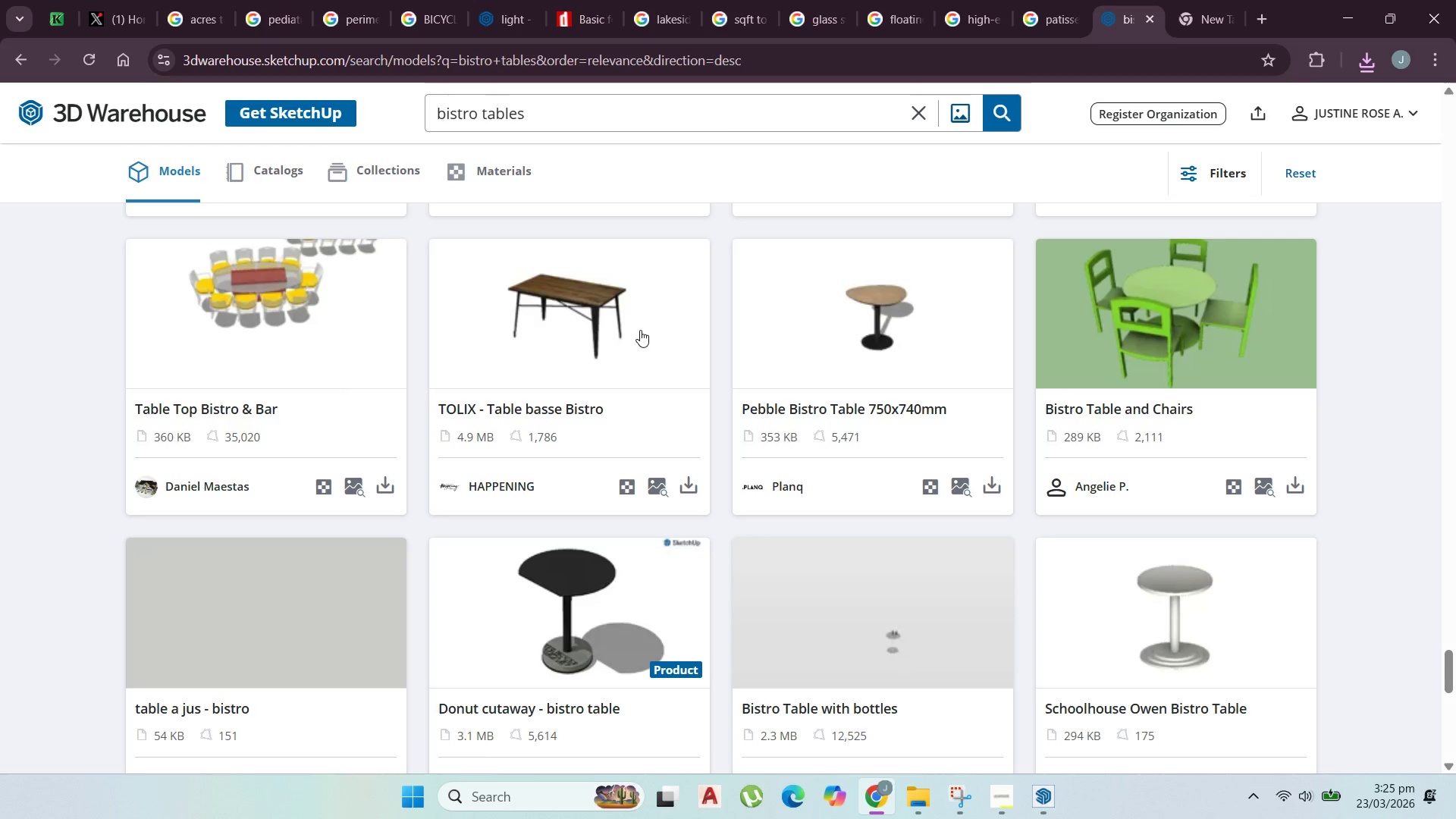 
scroll: coordinate [645, 450], scroll_direction: down, amount: 7.0
 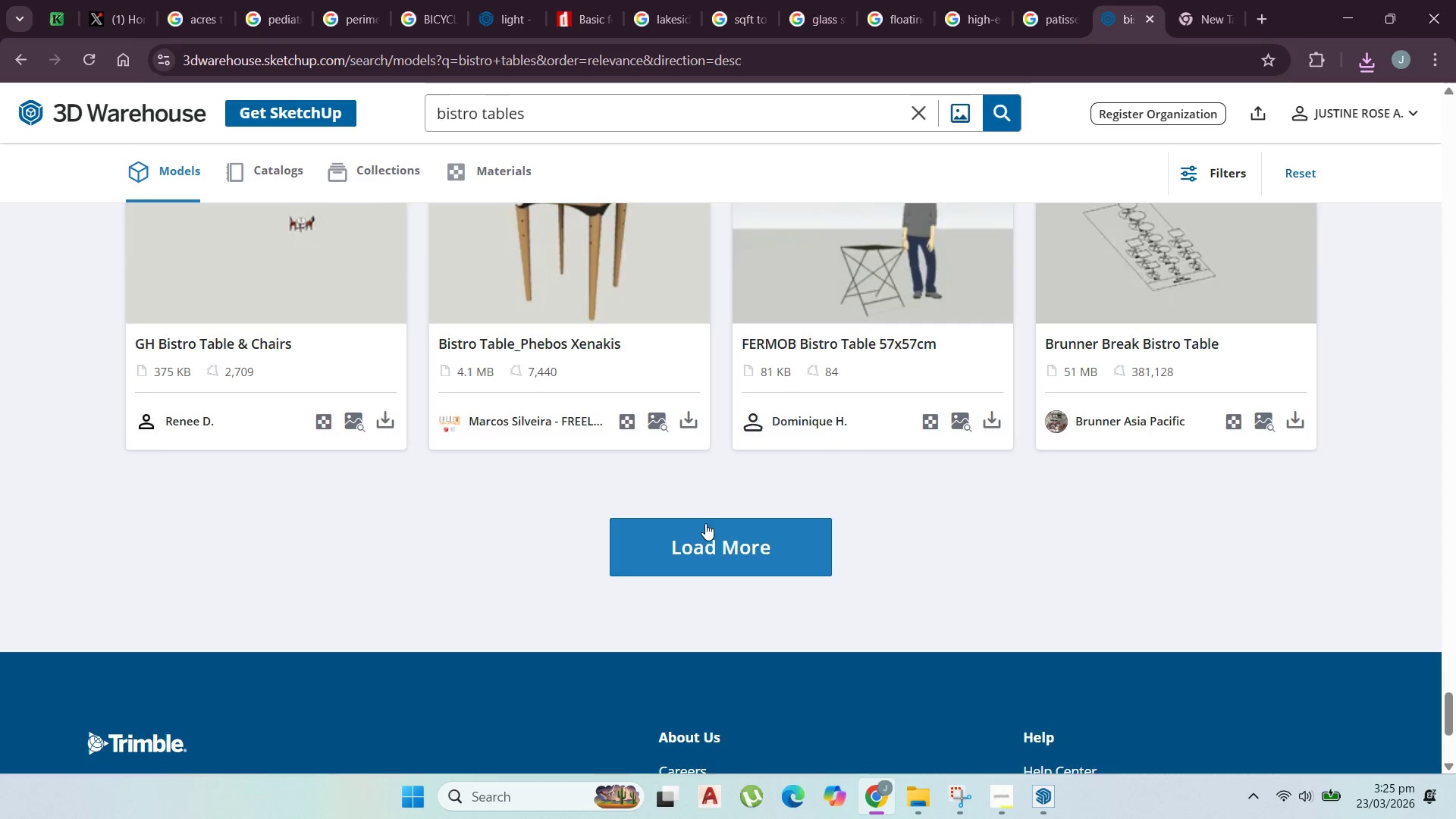 
scroll: coordinate [706, 522], scroll_direction: up, amount: 2.0
 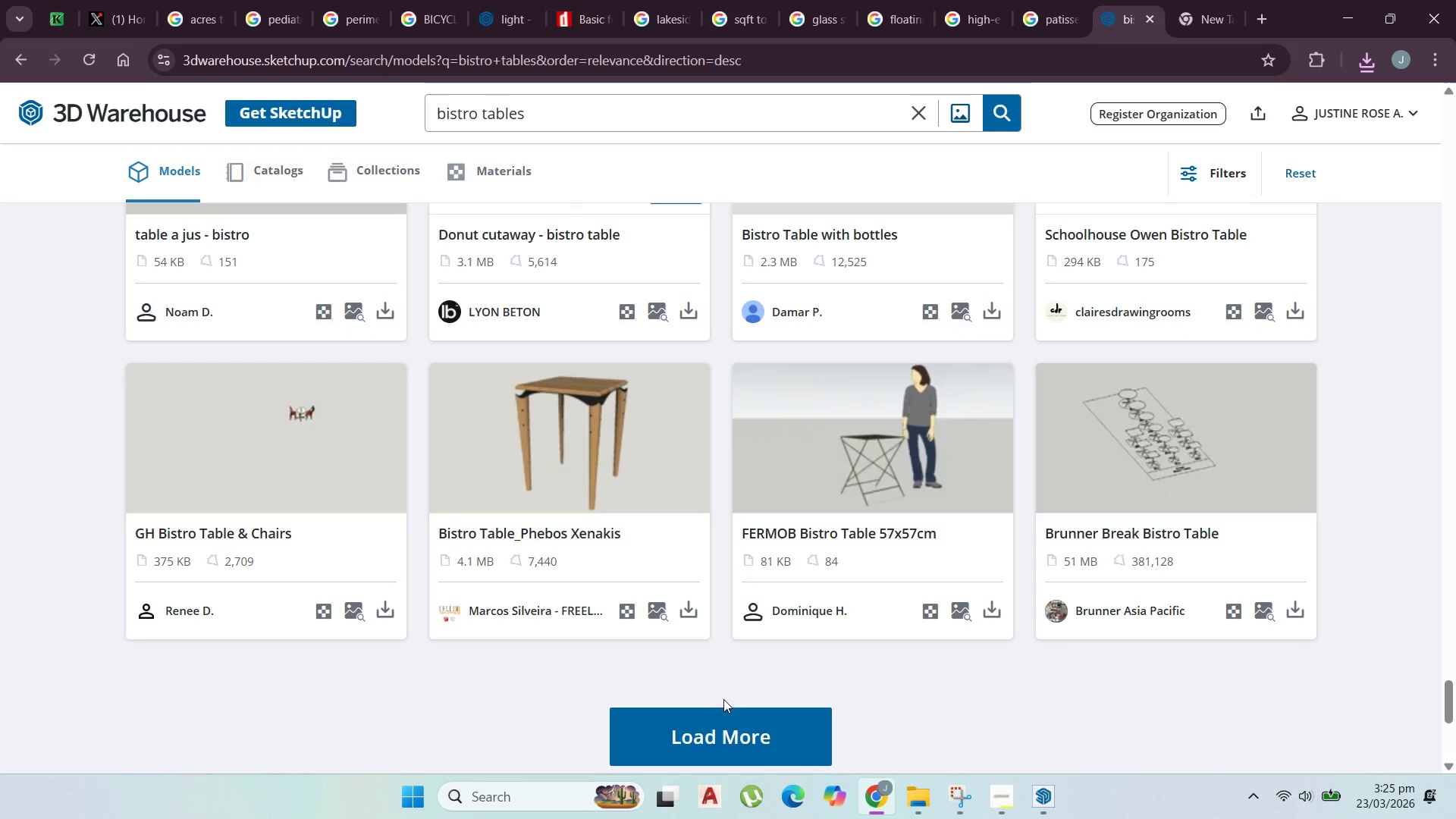 
left_click([722, 714])
 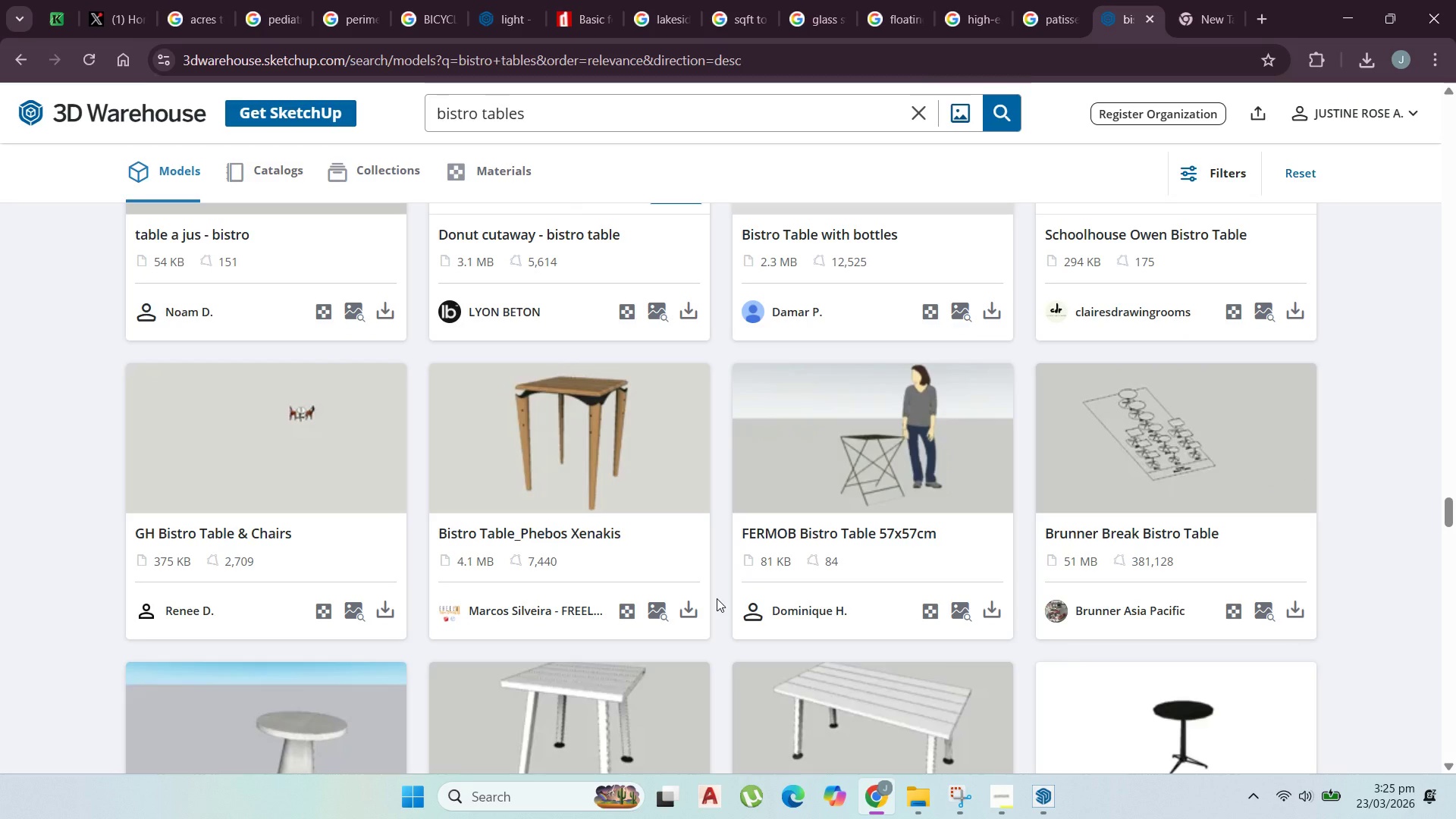 
wait(5.08)
 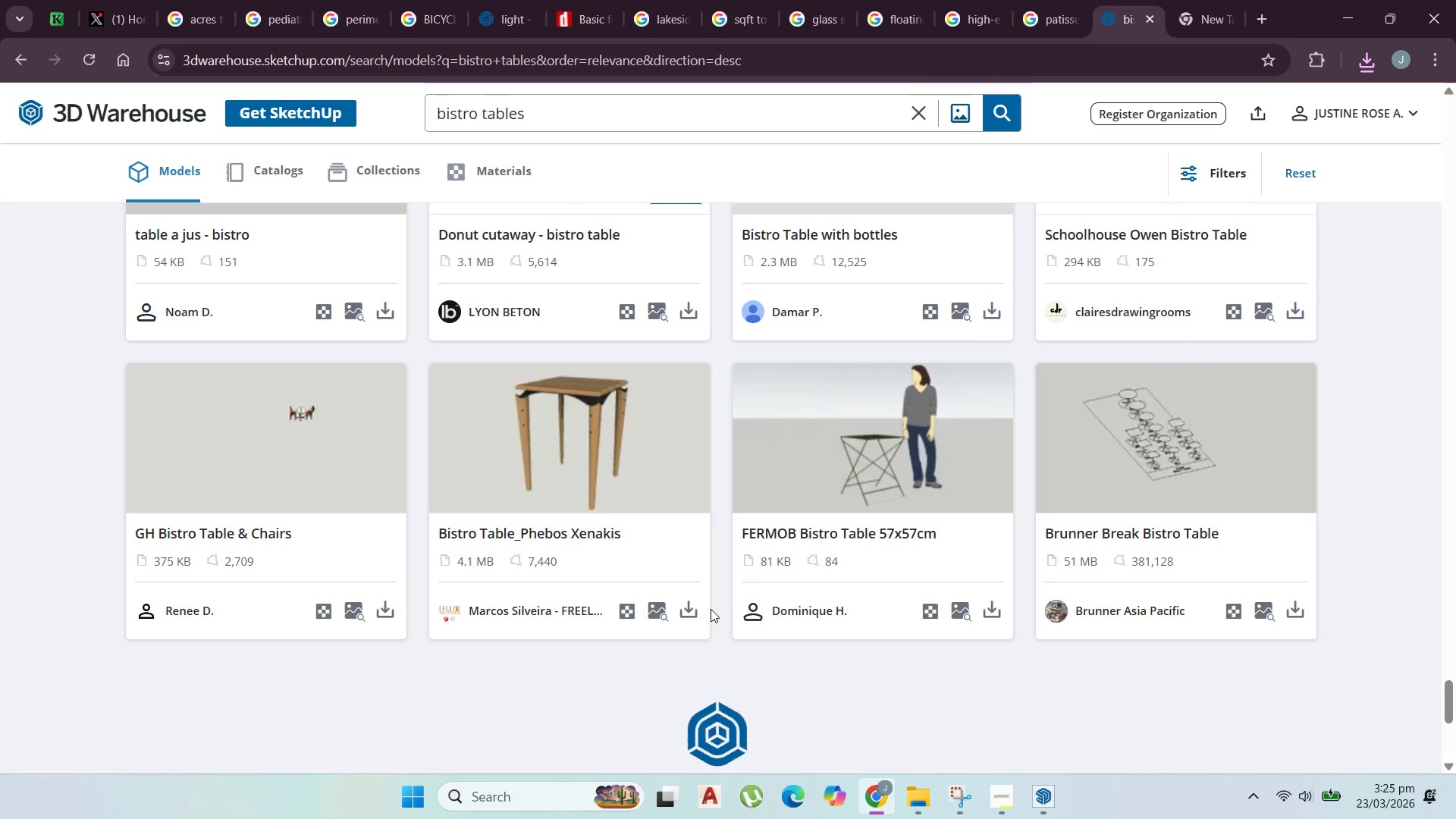 
scroll: coordinate [686, 635], scroll_direction: down, amount: 18.0
 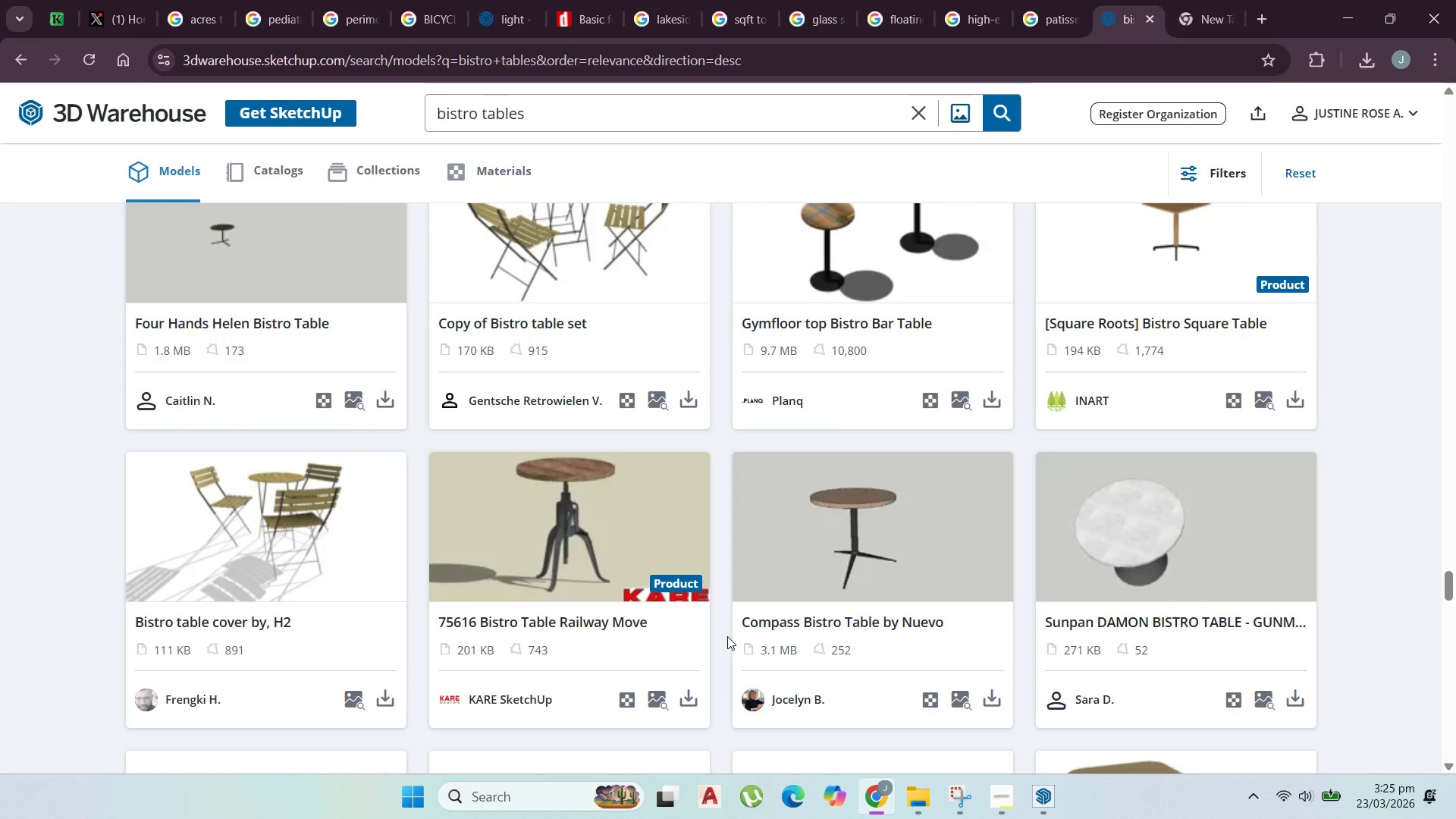 
scroll: coordinate [783, 613], scroll_direction: down, amount: 4.0
 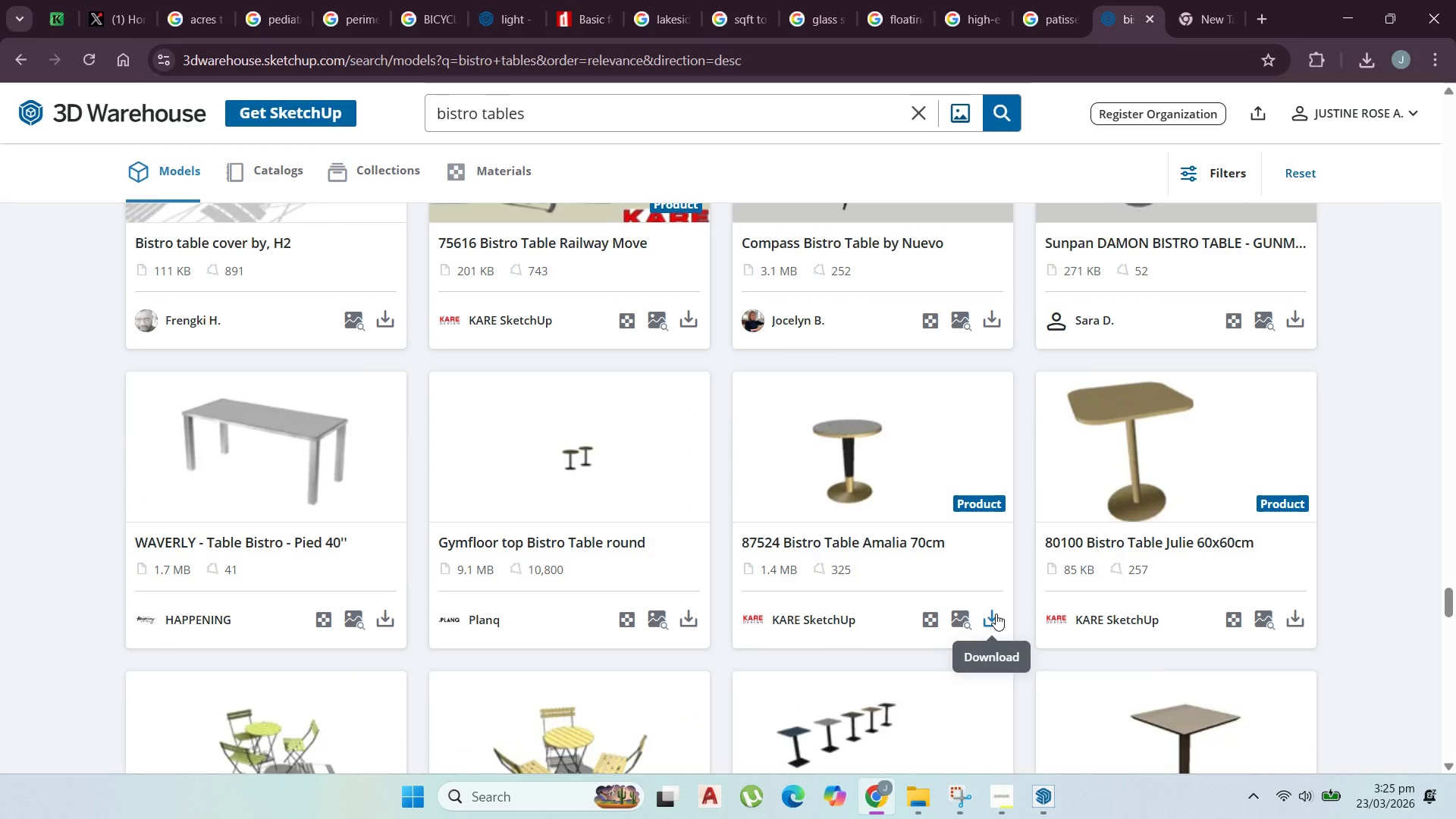 
left_click([996, 613])
 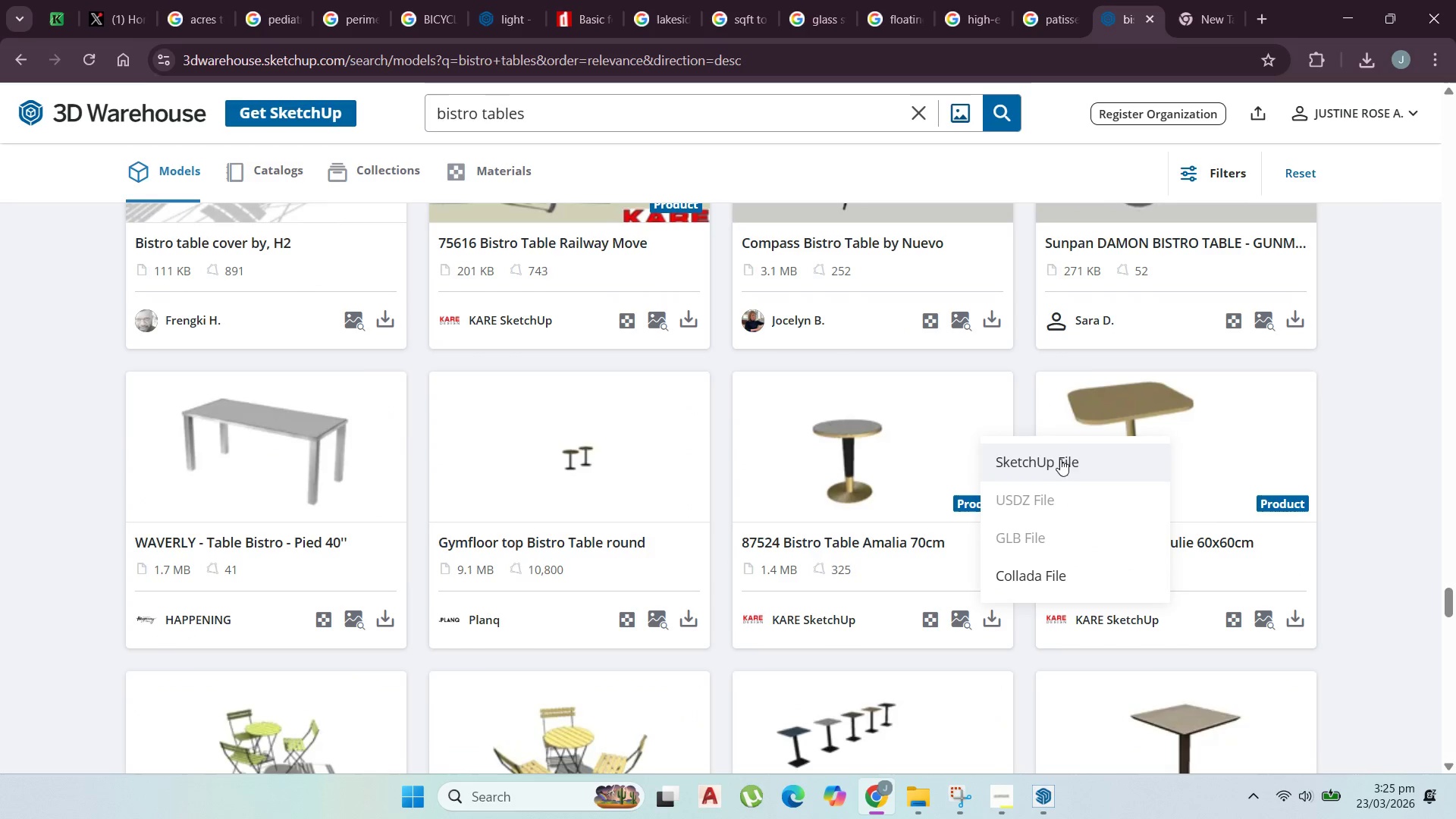 
left_click([1061, 457])
 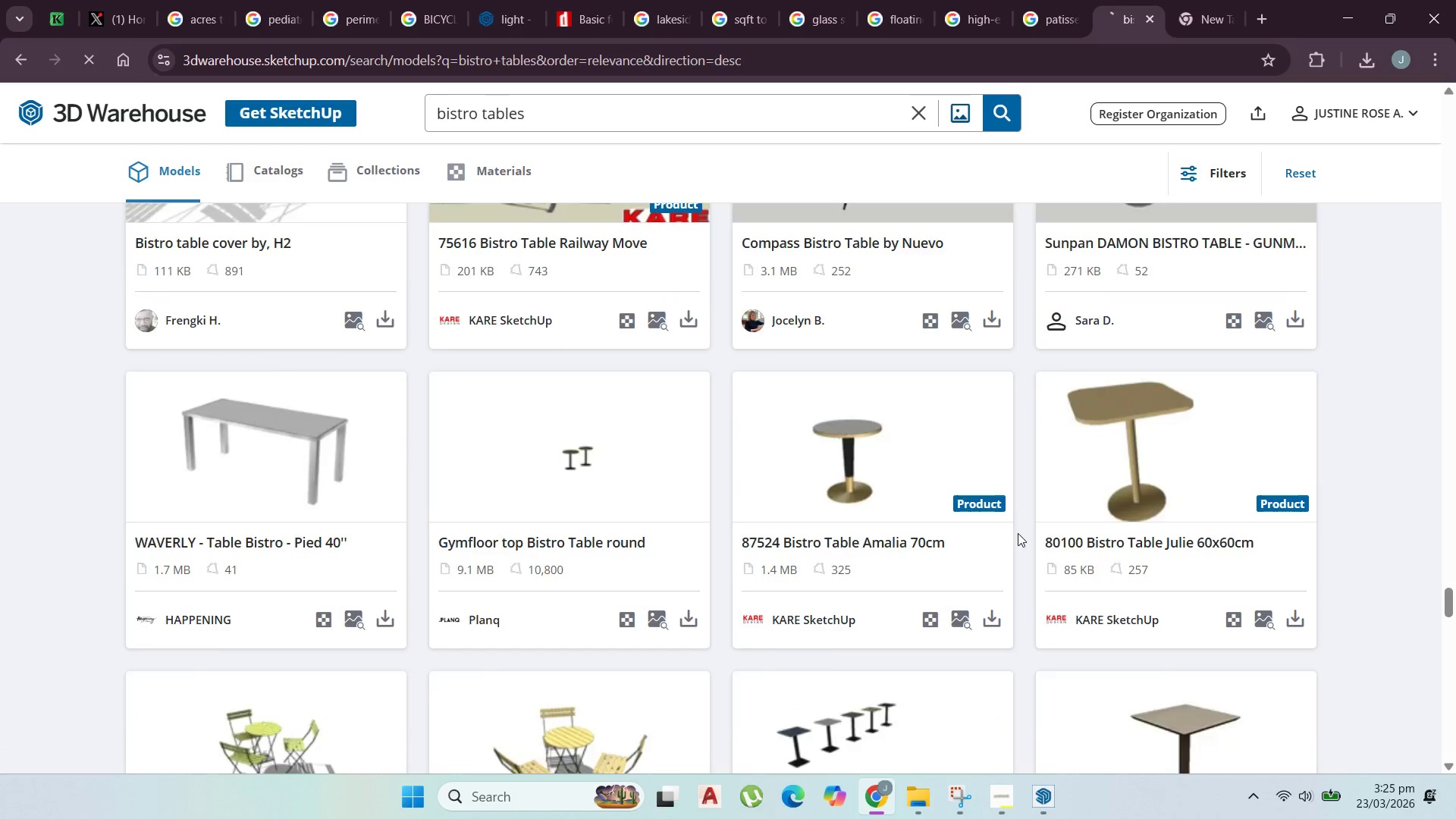 
scroll: coordinate [1018, 533], scroll_direction: down, amount: 4.0
 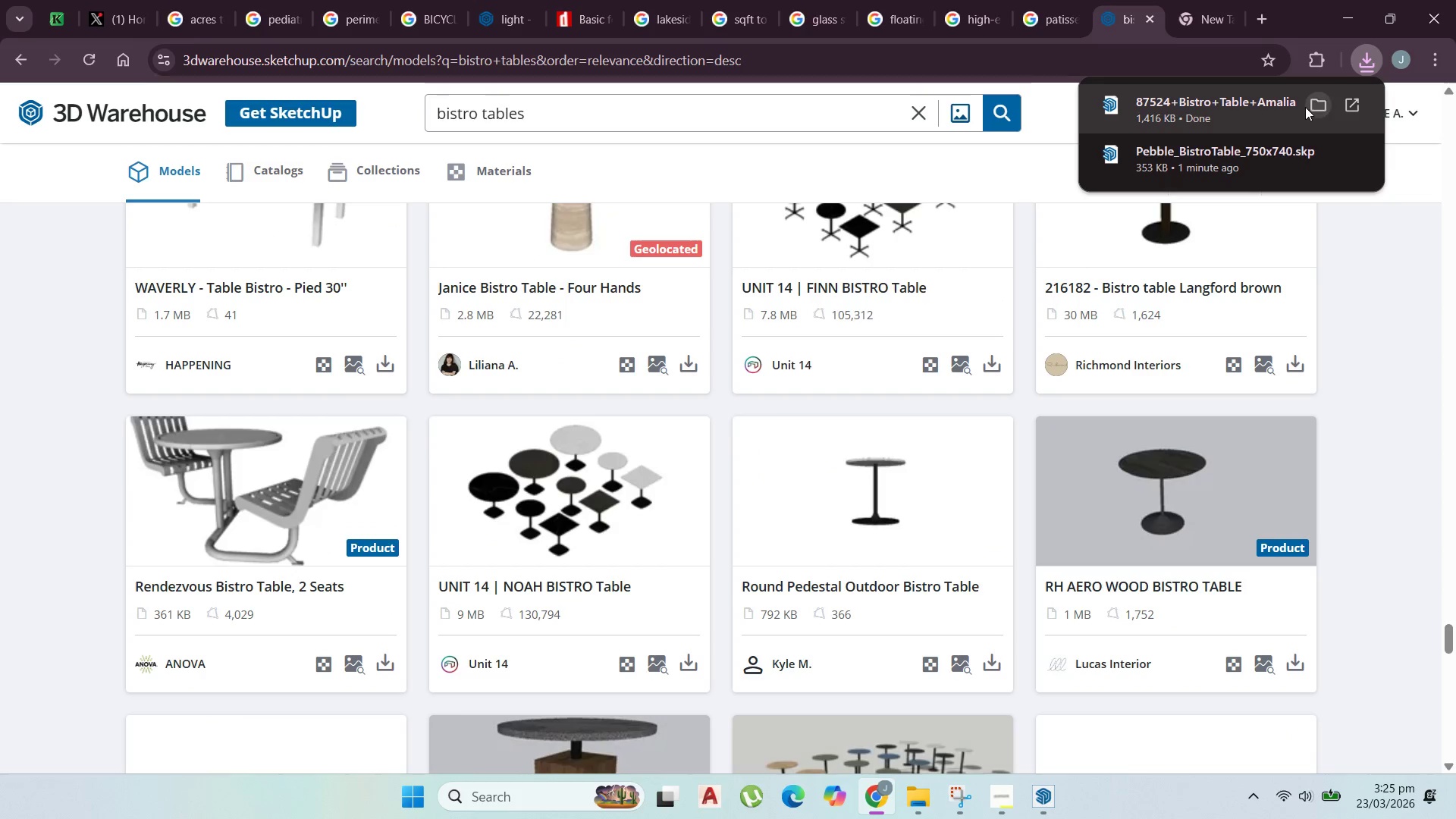 
left_click([1312, 97])
 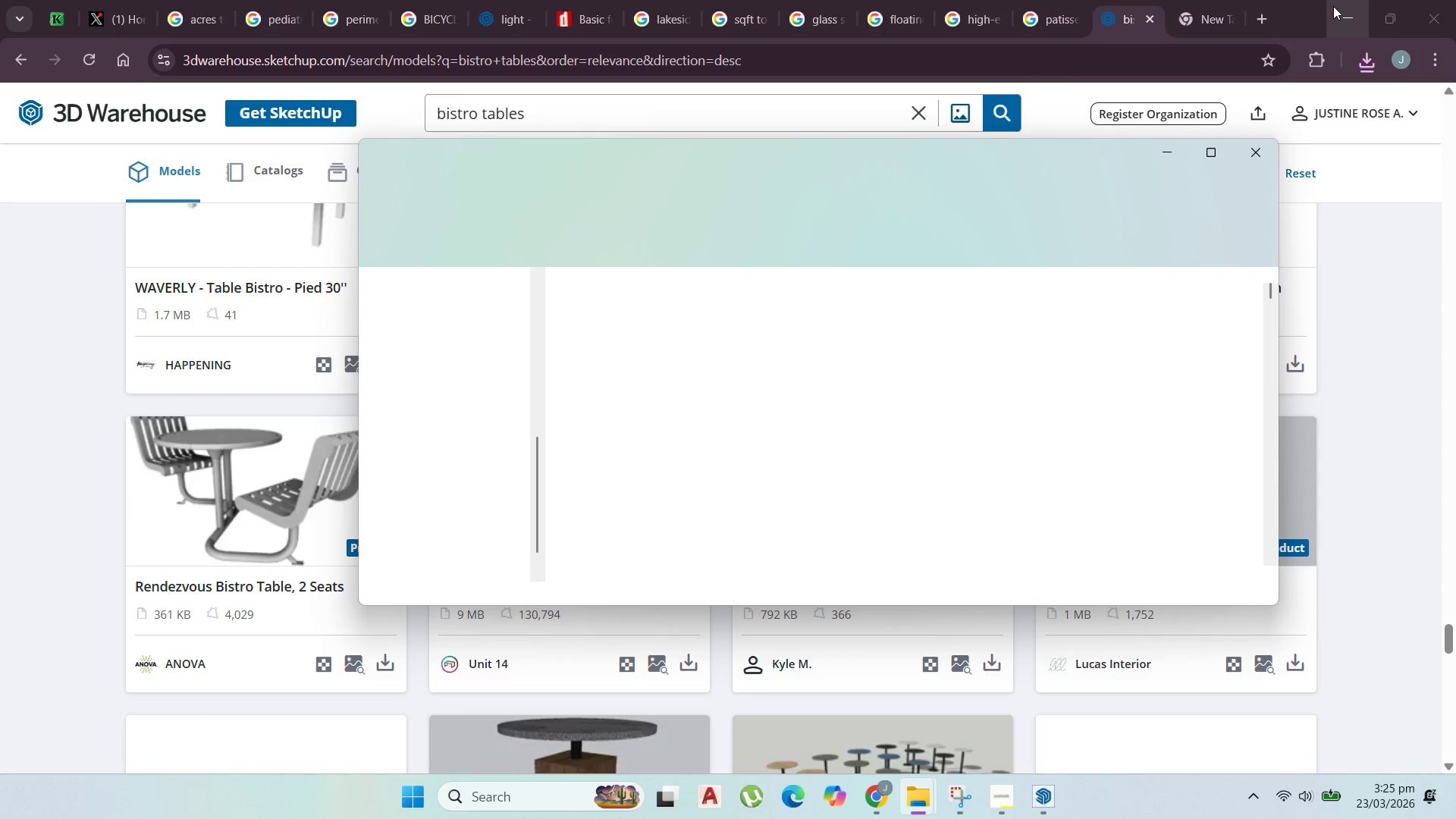 
left_click([1336, 7])
 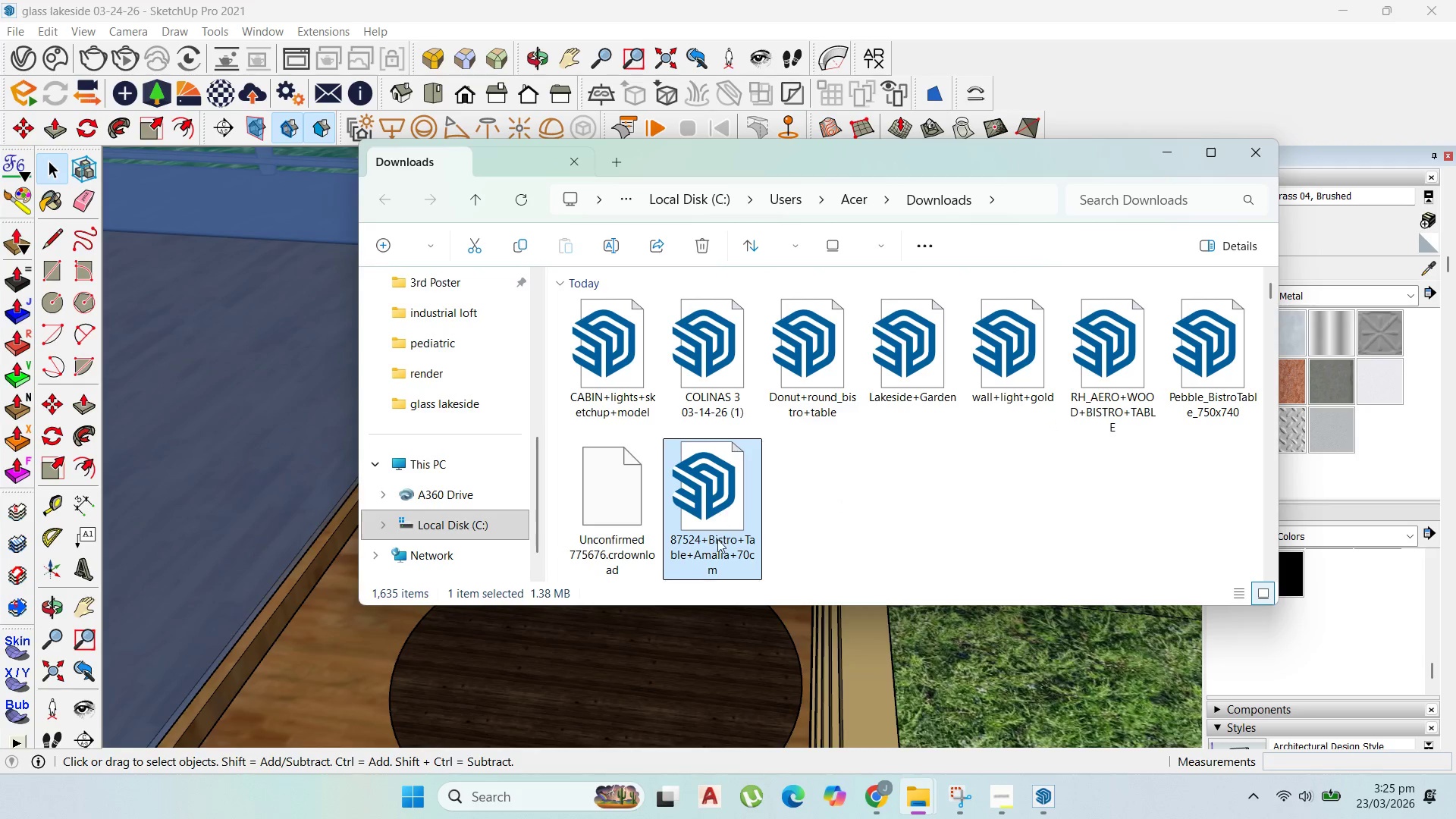 
left_click_drag(start_coordinate=[726, 503], to_coordinate=[344, 676])
 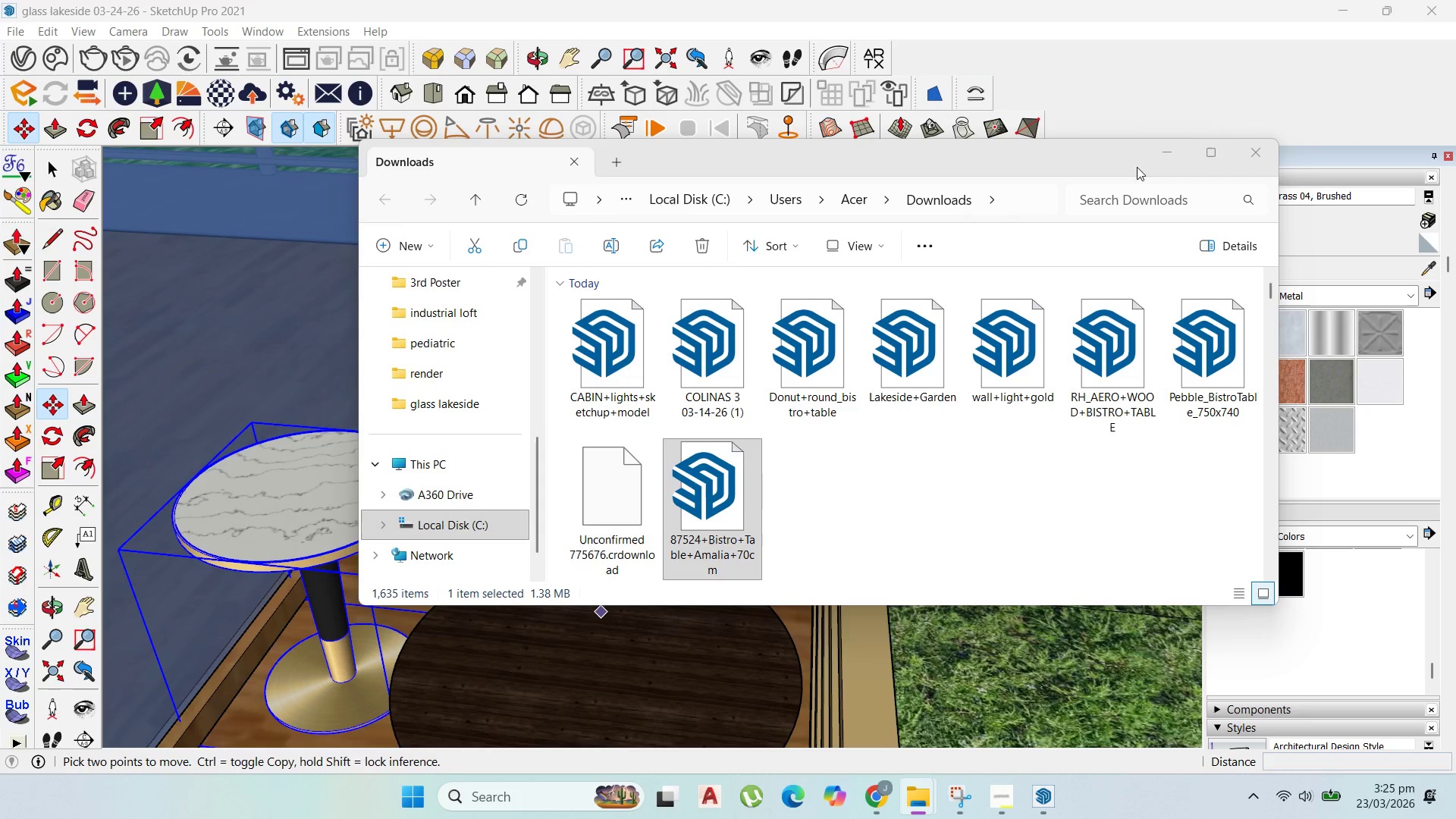 
left_click([1172, 161])
 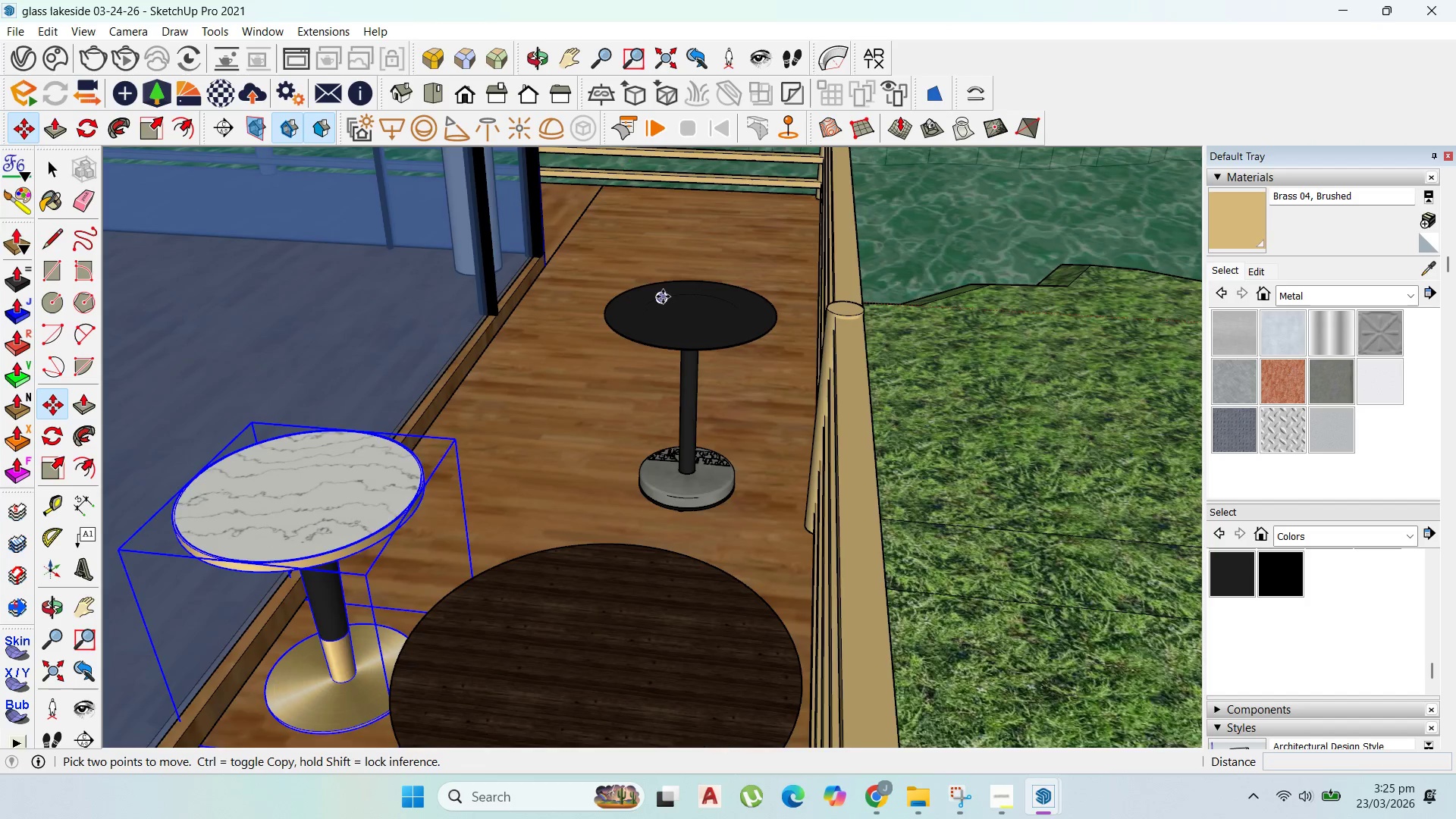 
scroll: coordinate [485, 539], scroll_direction: none, amount: 0.0
 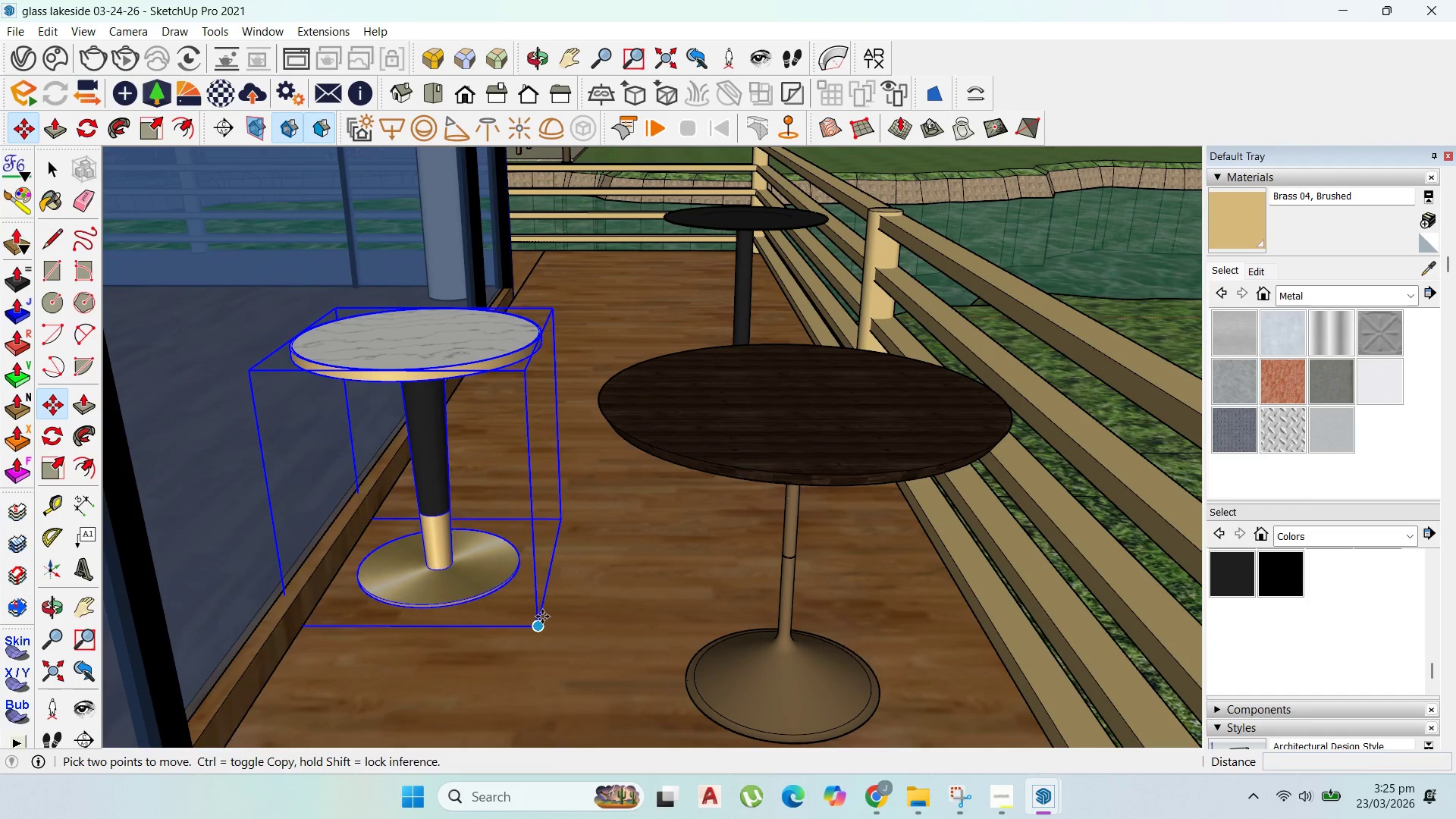 
left_click([544, 612])
 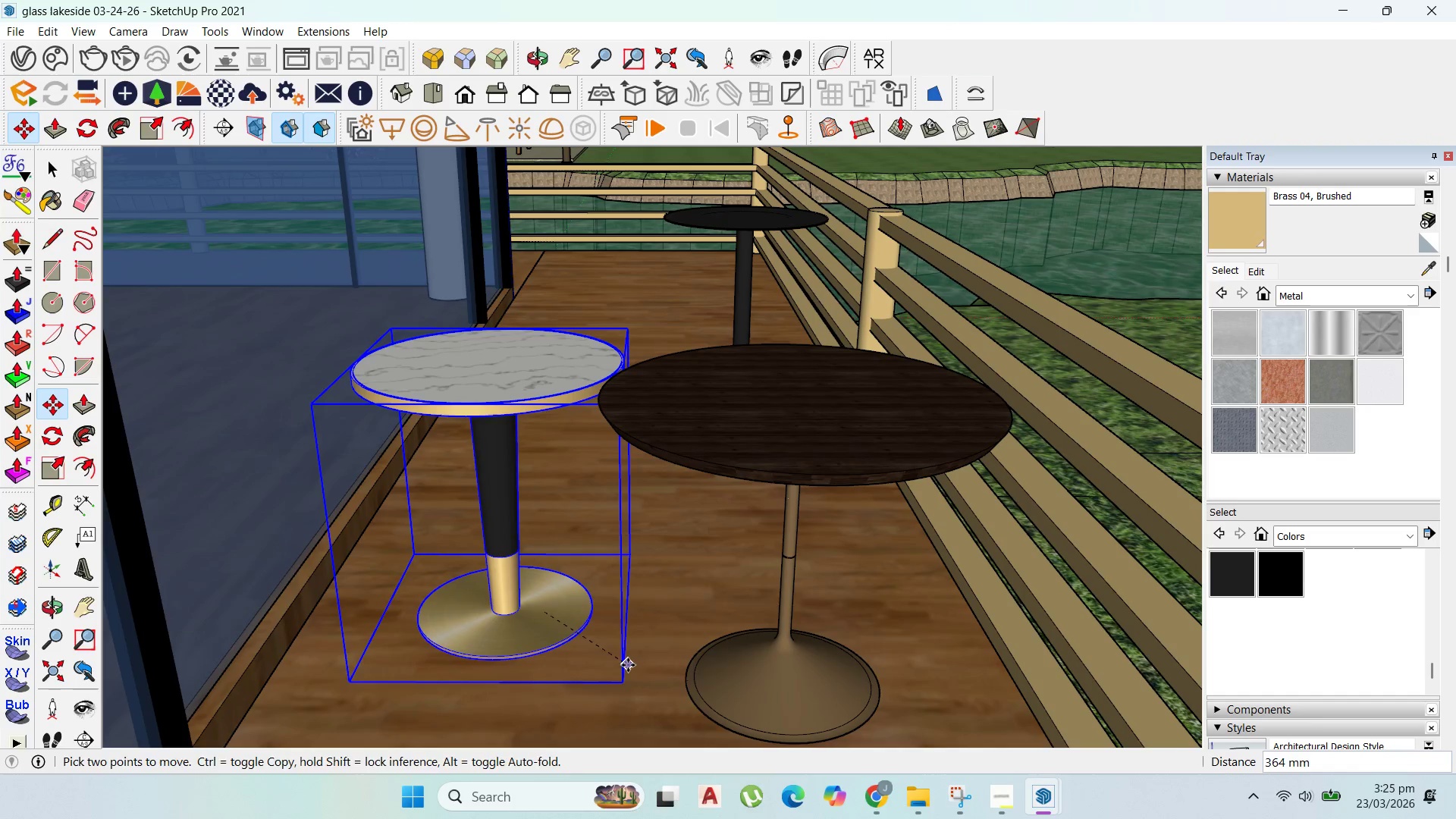 
left_click([628, 665])
 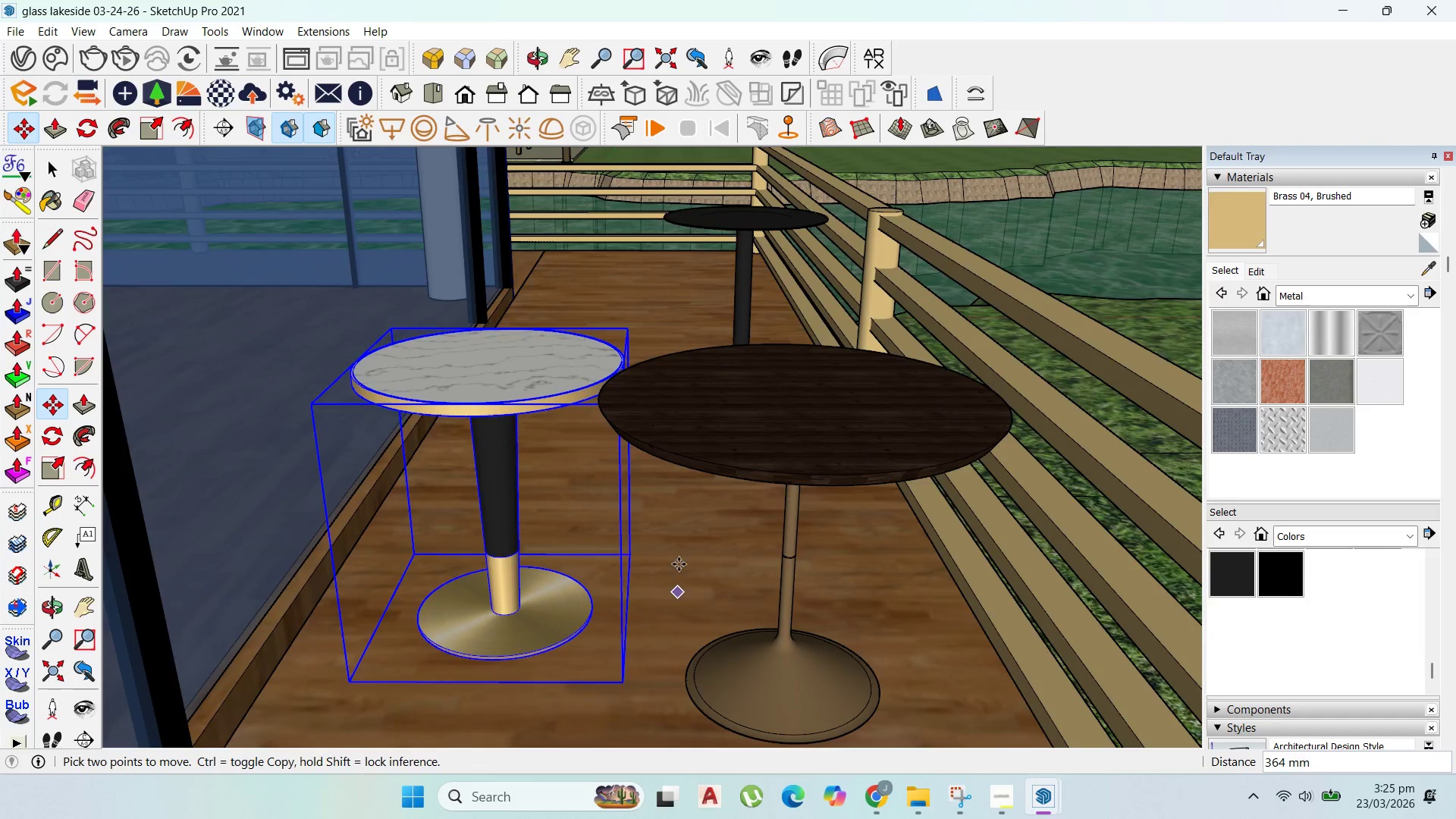 
scroll: coordinate [639, 540], scroll_direction: down, amount: 7.0
 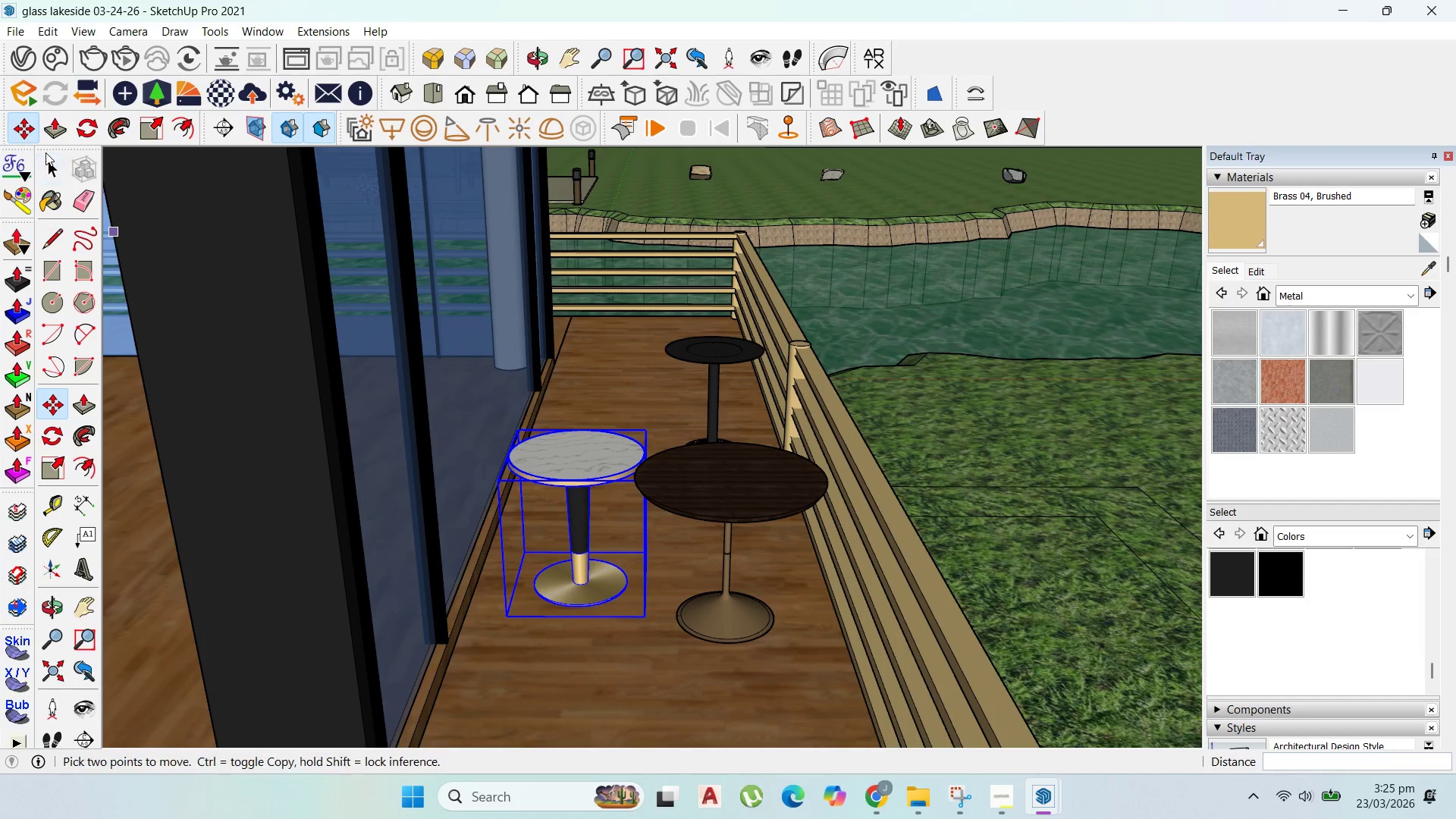 
left_click_drag(start_coordinate=[47, 156], to_coordinate=[52, 160])
 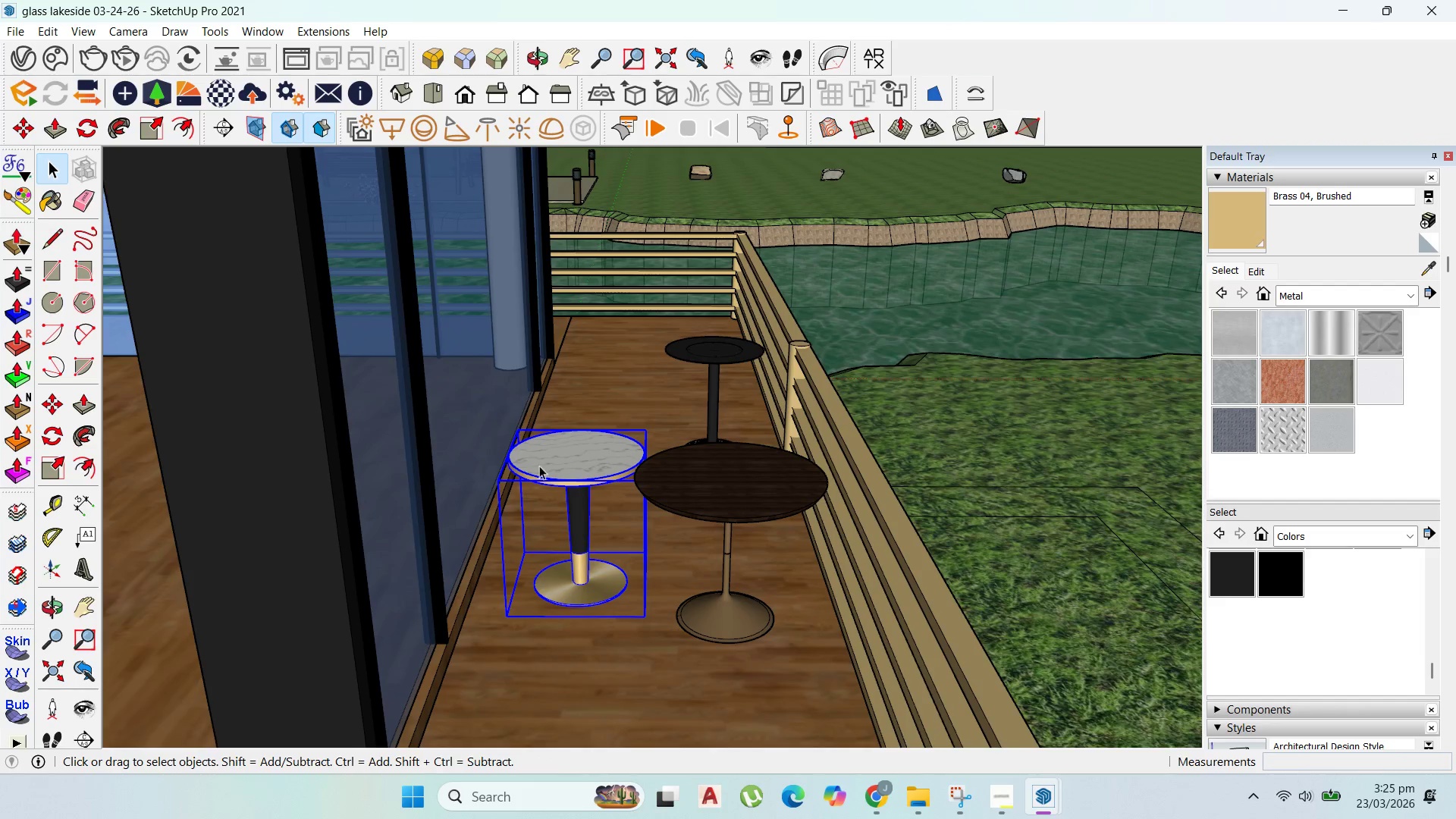 
scroll: coordinate [519, 541], scroll_direction: up, amount: 3.0
 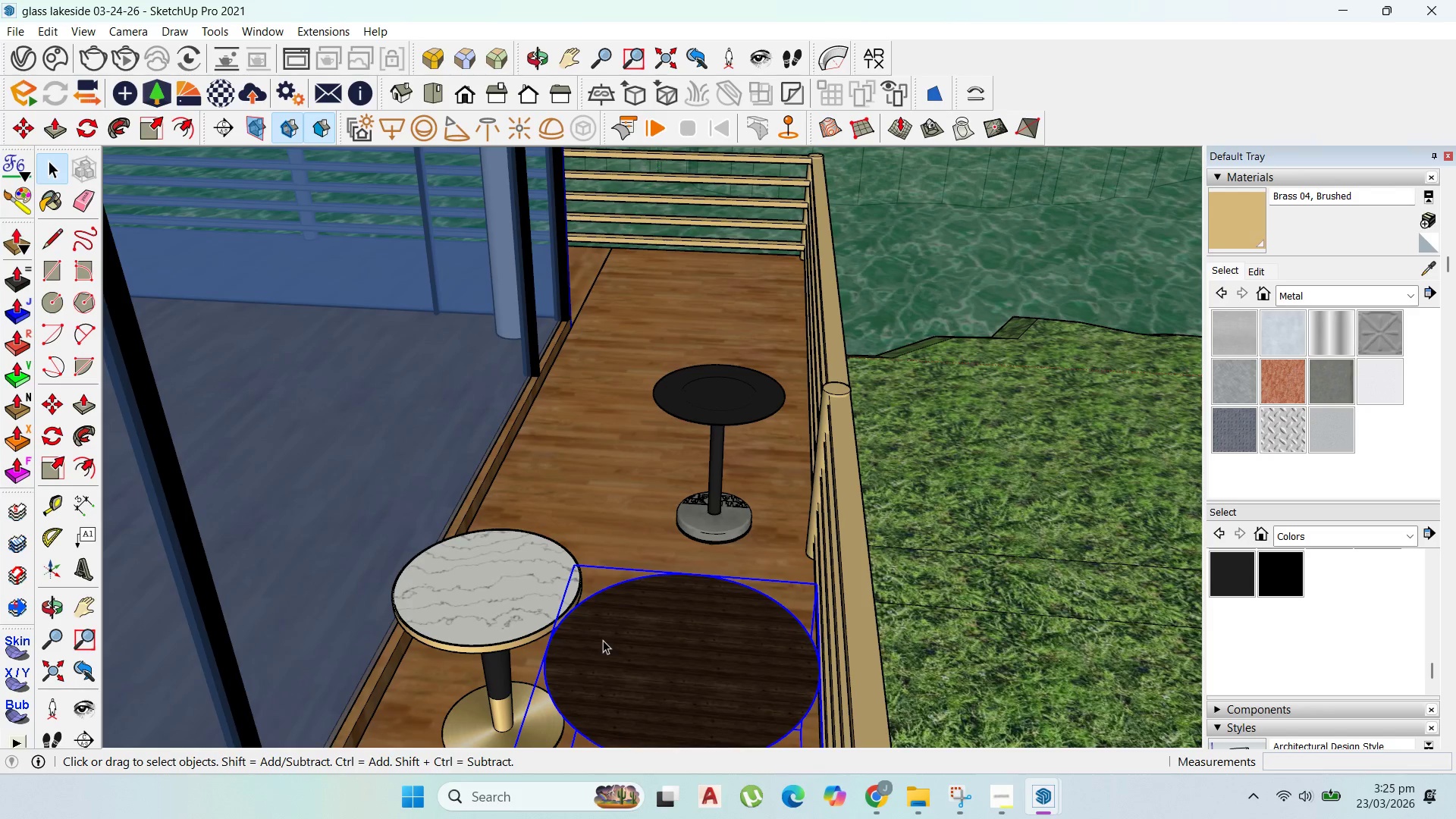 
key(Delete)
 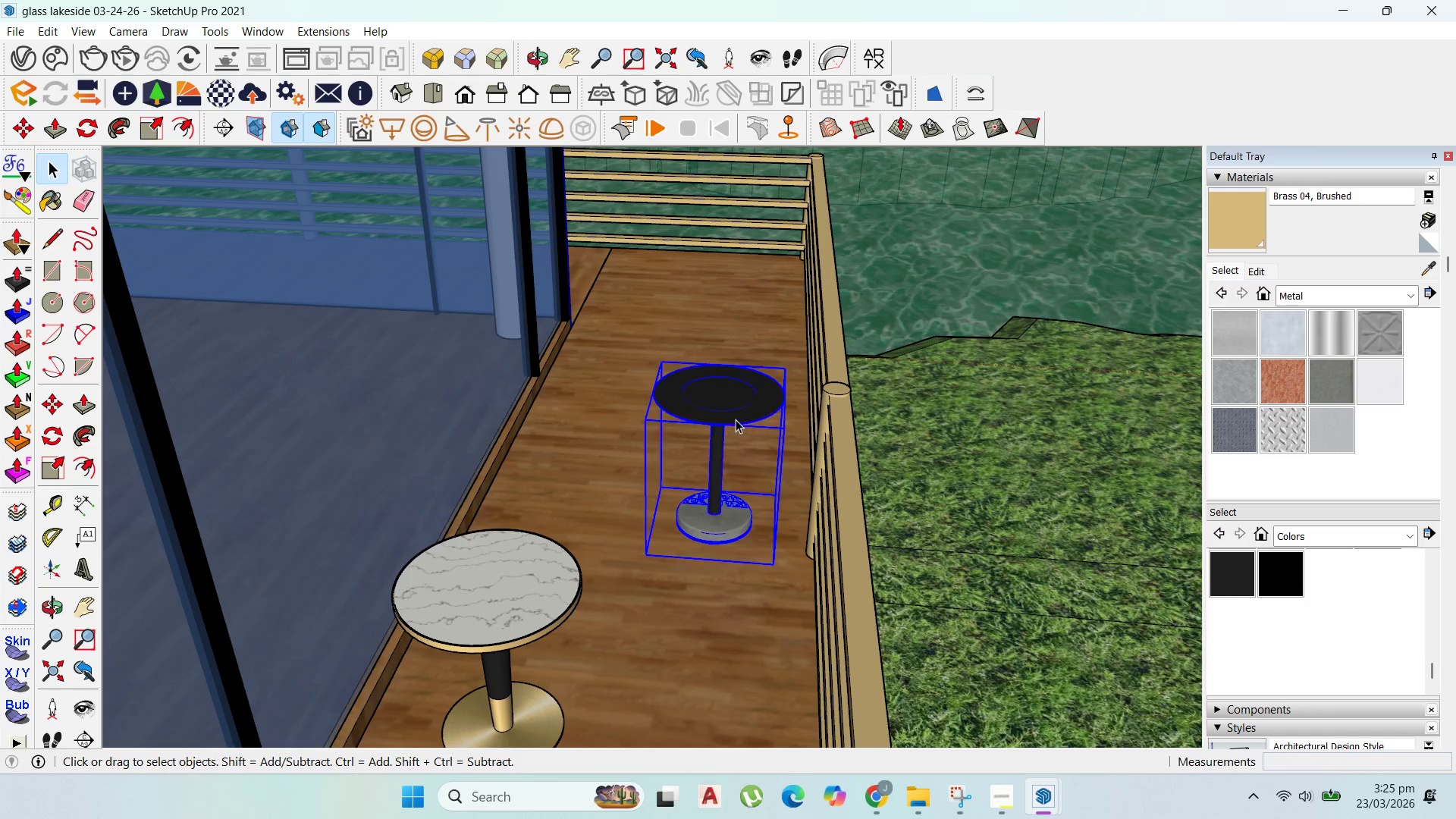 
key(Delete)
 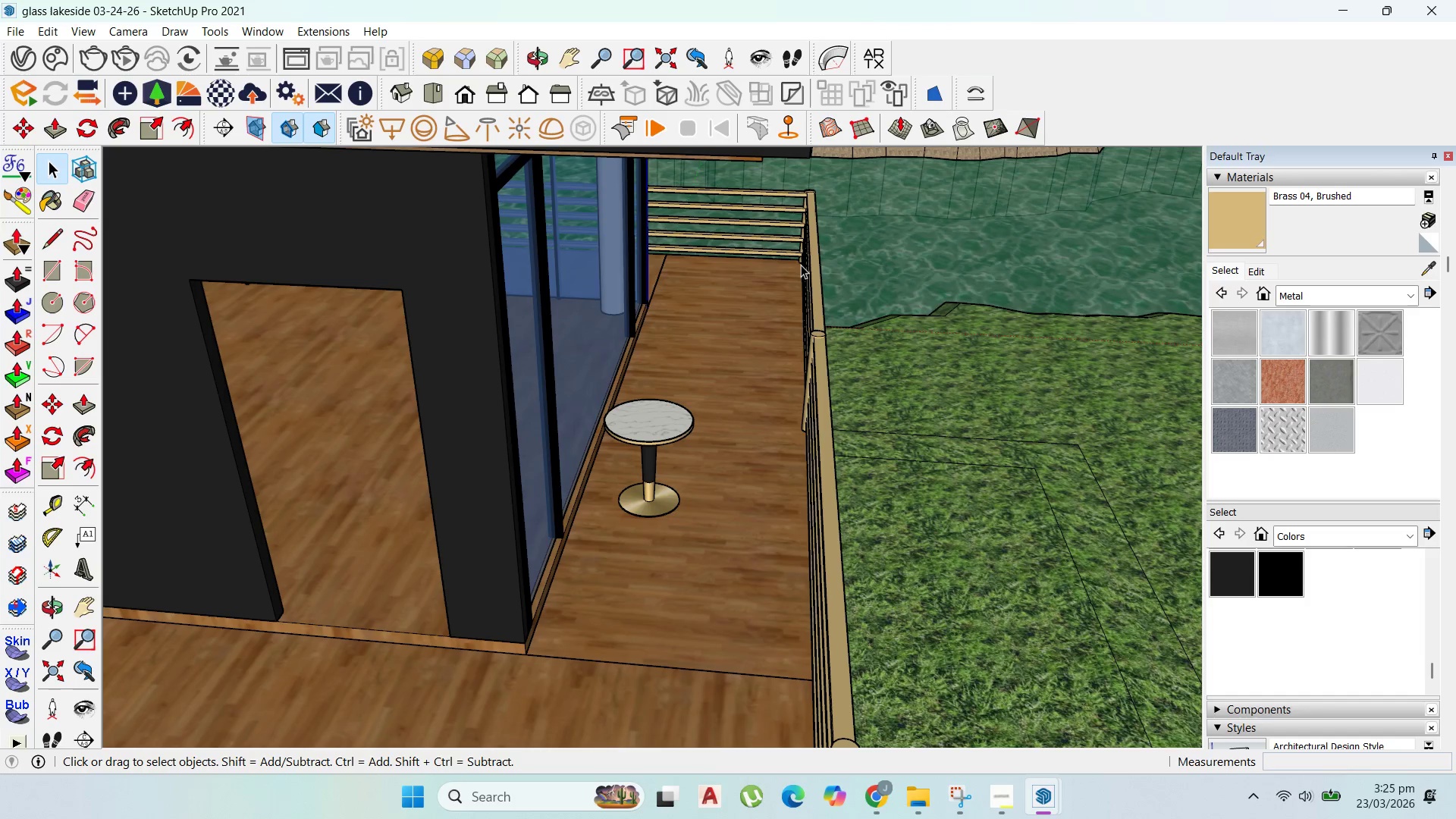 
left_click([651, 517])
 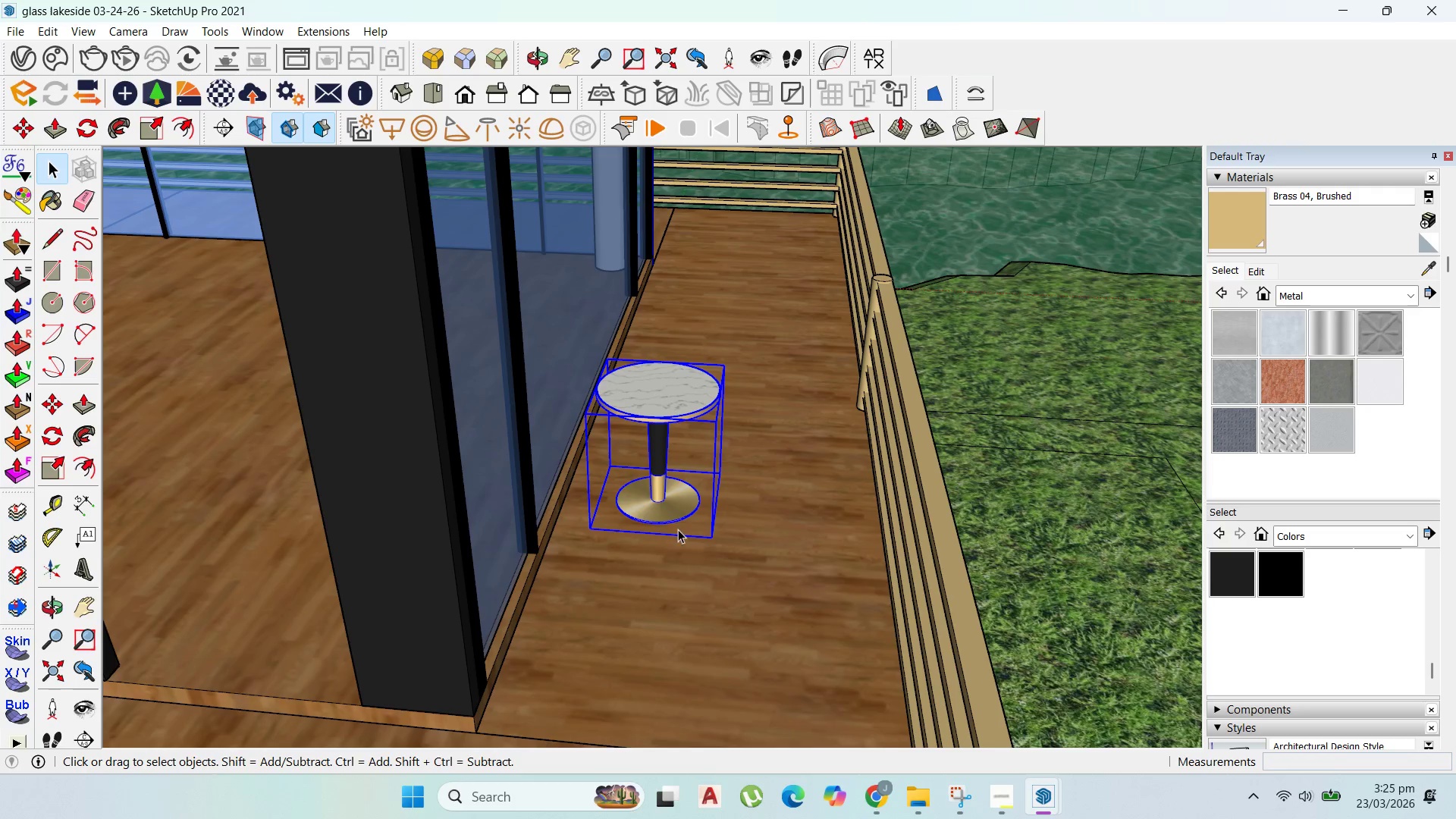 
scroll: coordinate [623, 506], scroll_direction: down, amount: 1.0
 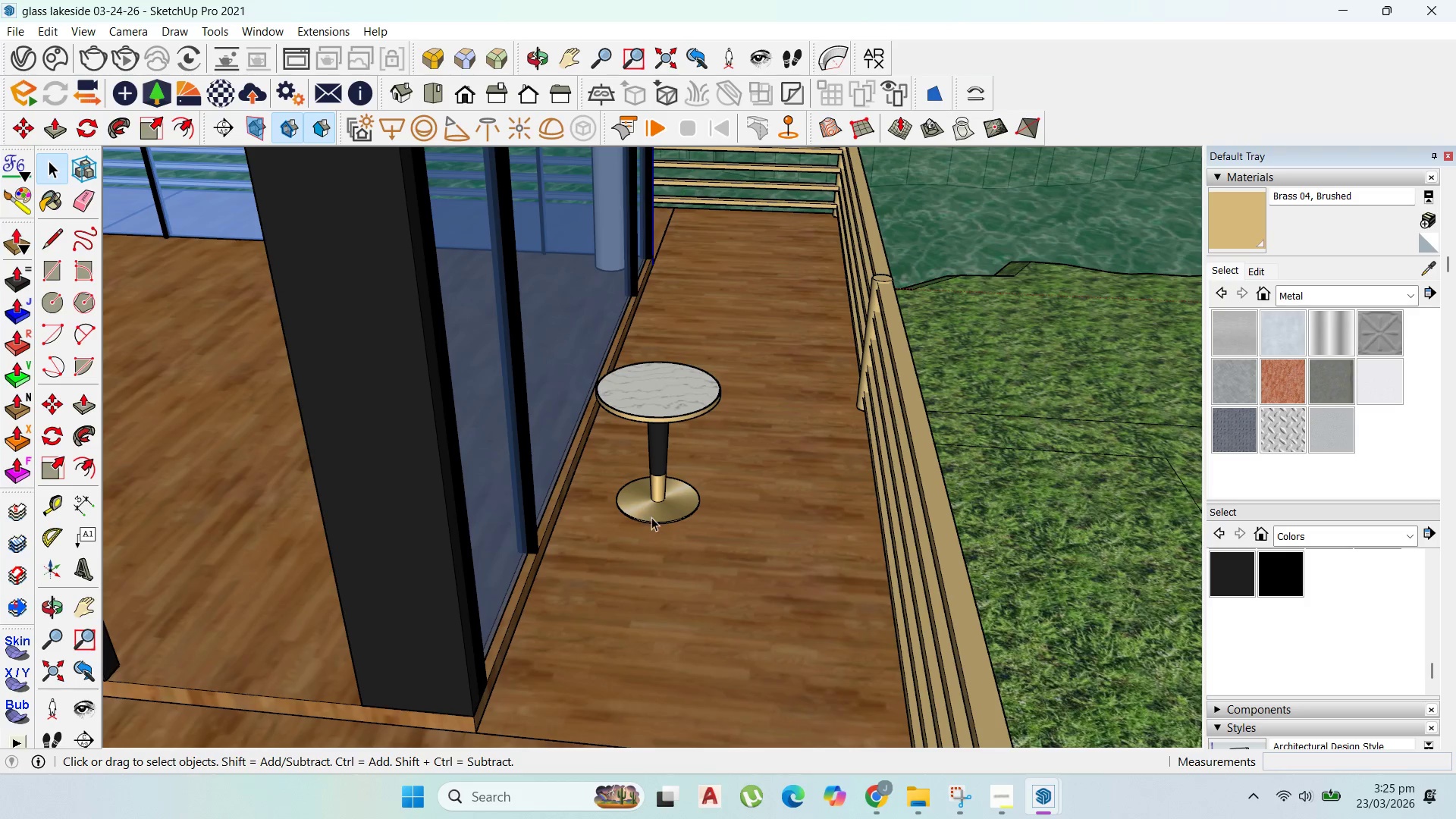 
key(M)
 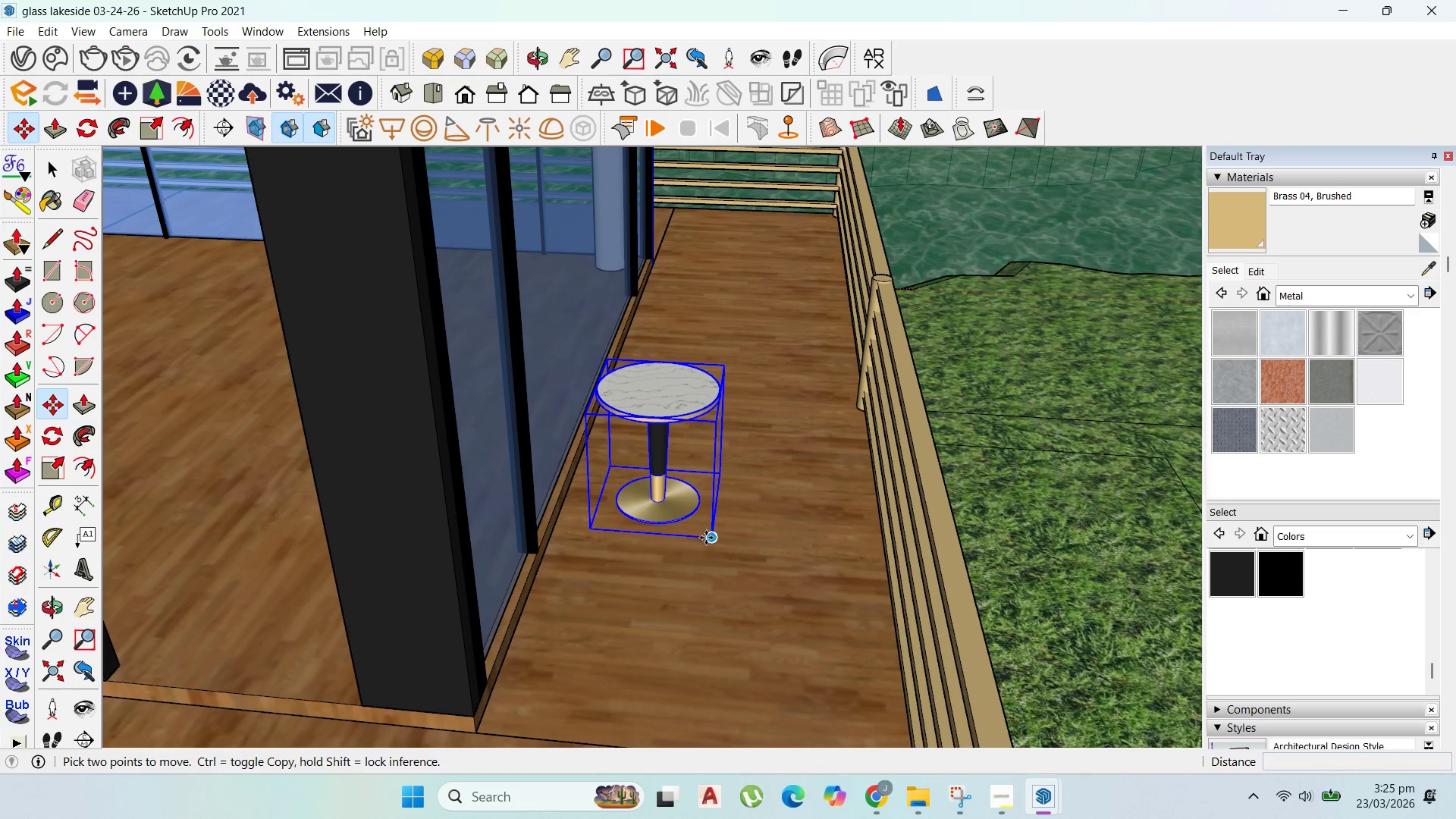 
left_click_drag(start_coordinate=[707, 538], to_coordinate=[711, 538])
 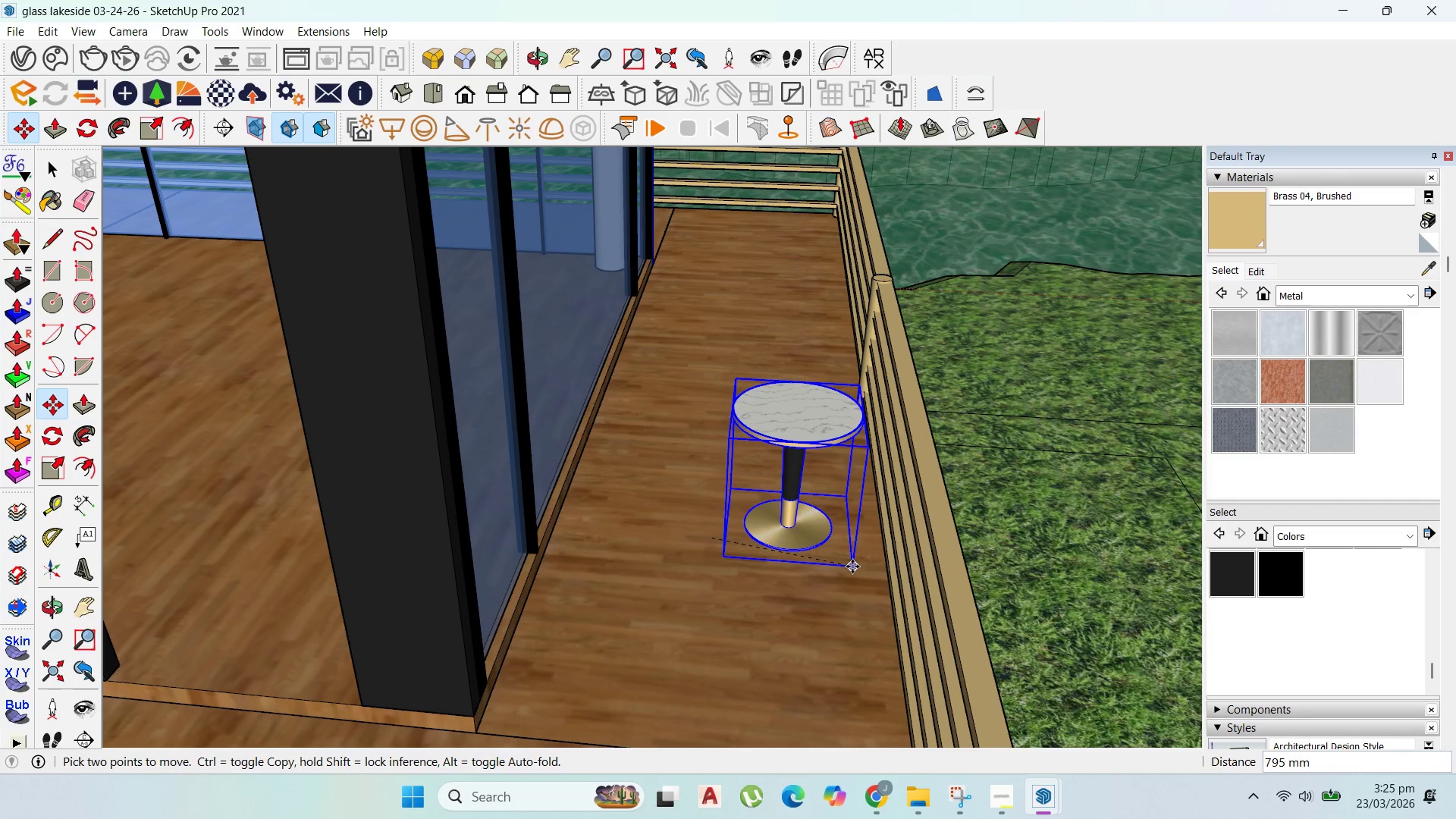 
left_click([855, 566])
 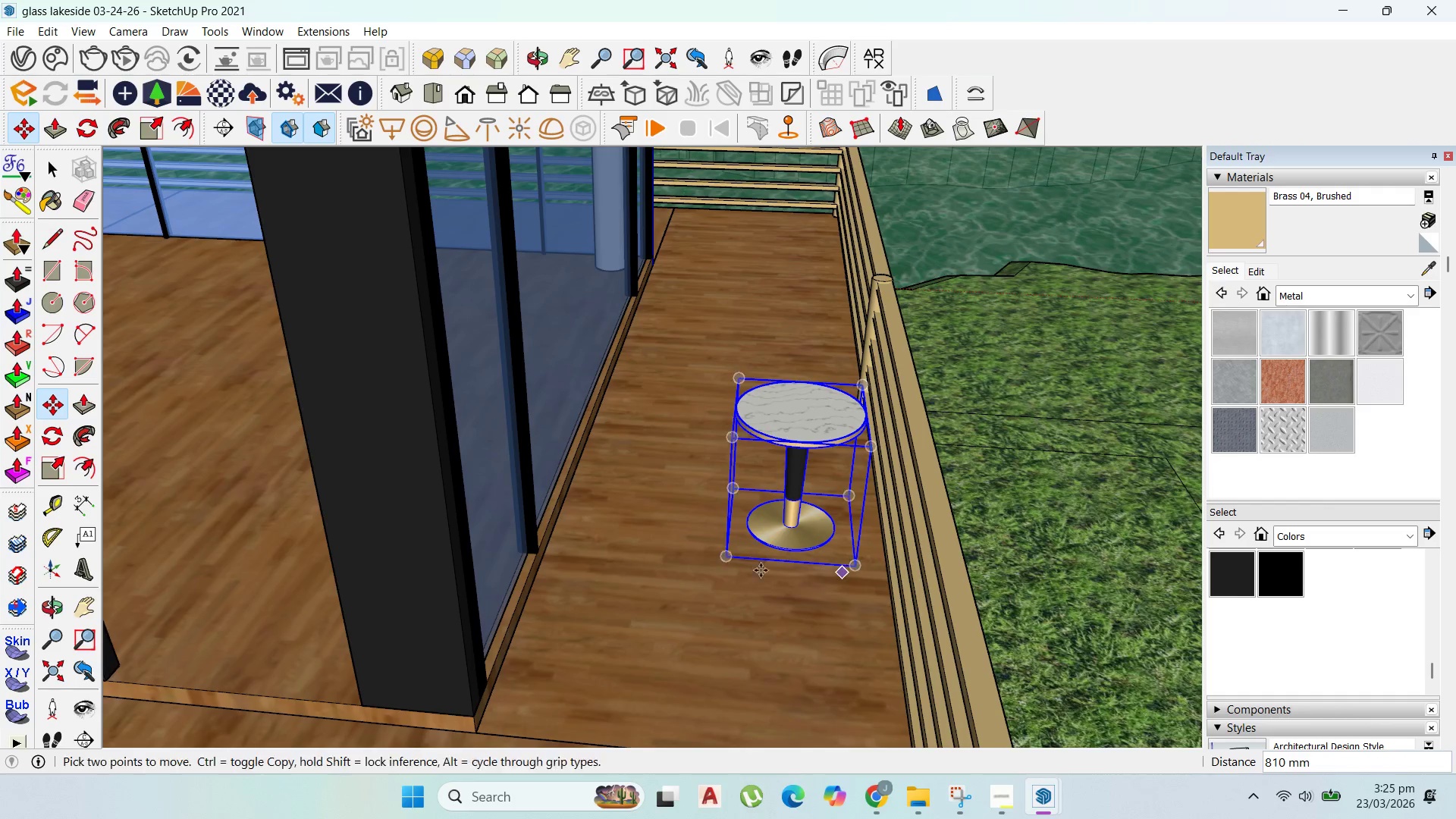 
scroll: coordinate [698, 551], scroll_direction: up, amount: 1.0
 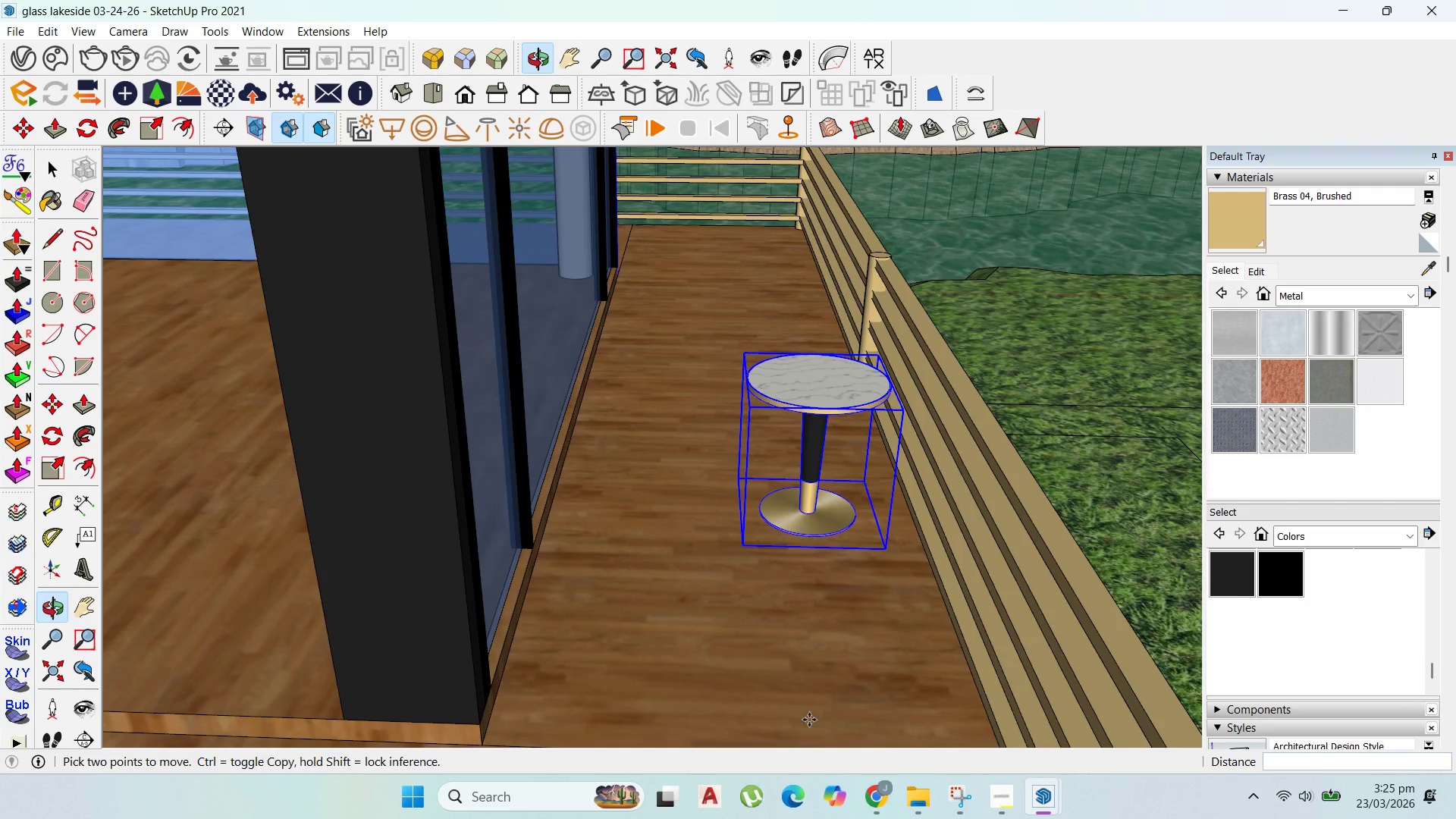 
left_click([879, 788])
 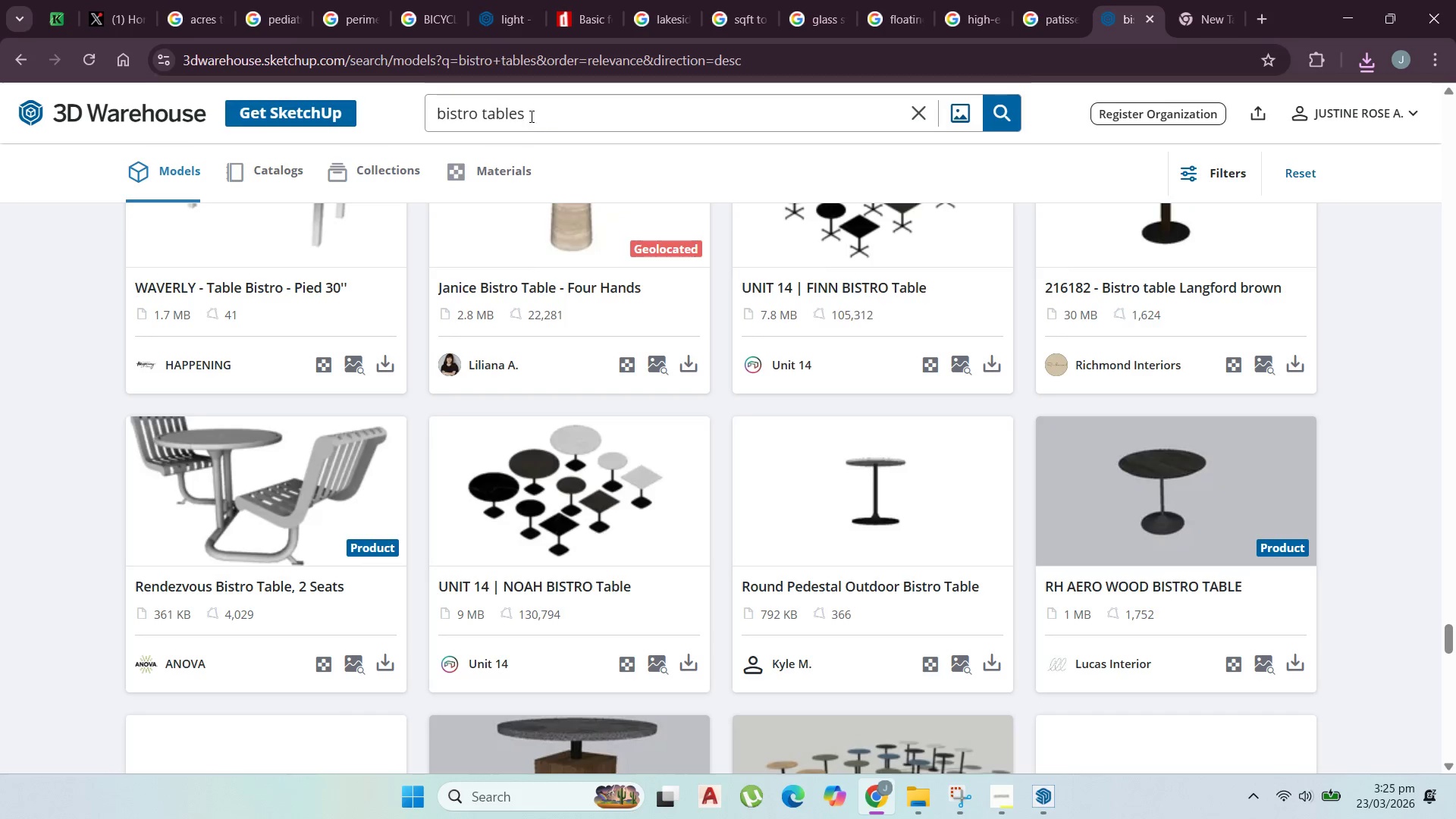 
left_click_drag(start_coordinate=[535, 116], to_coordinate=[254, 109])
 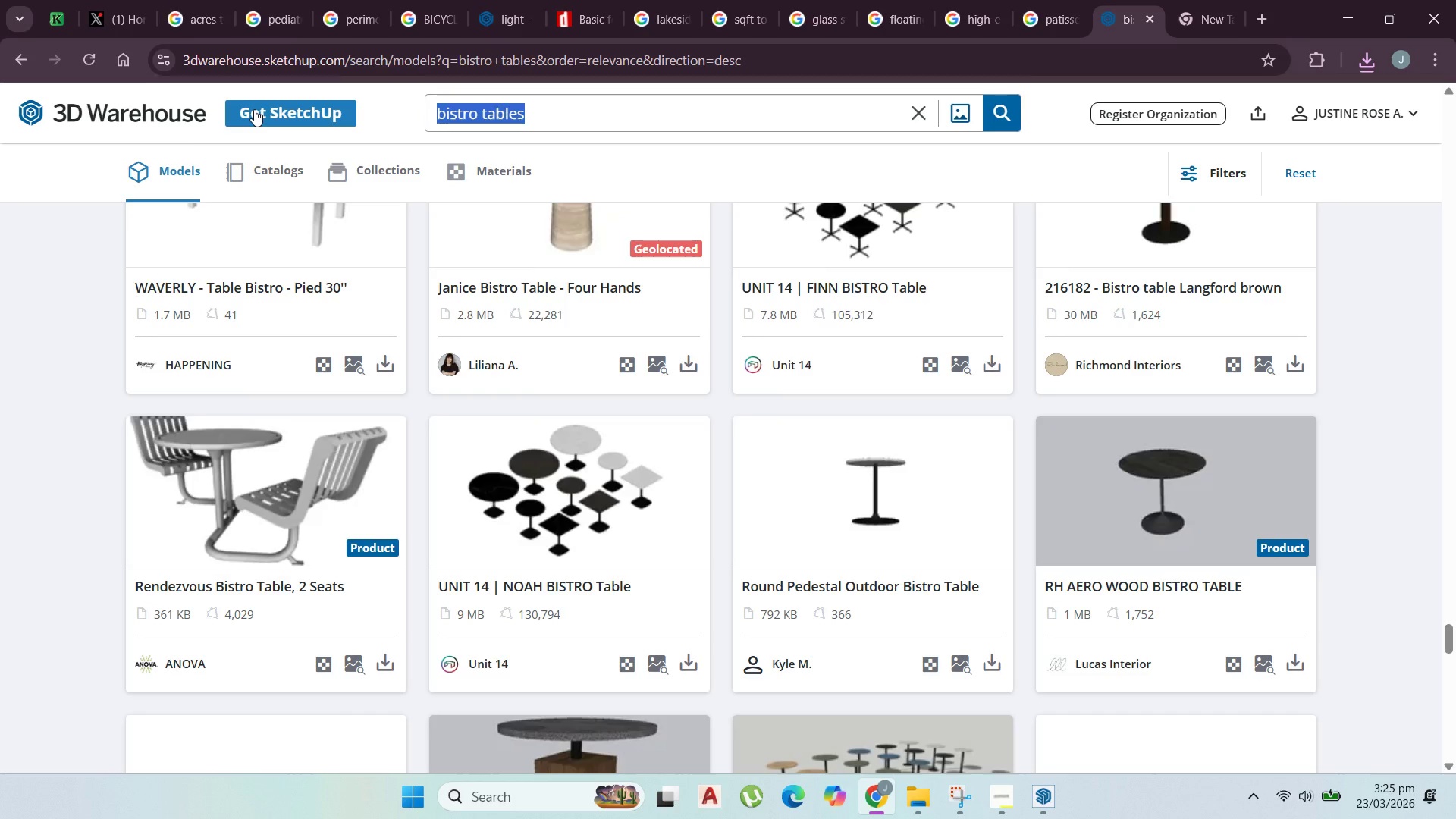 
type(dining chair)
 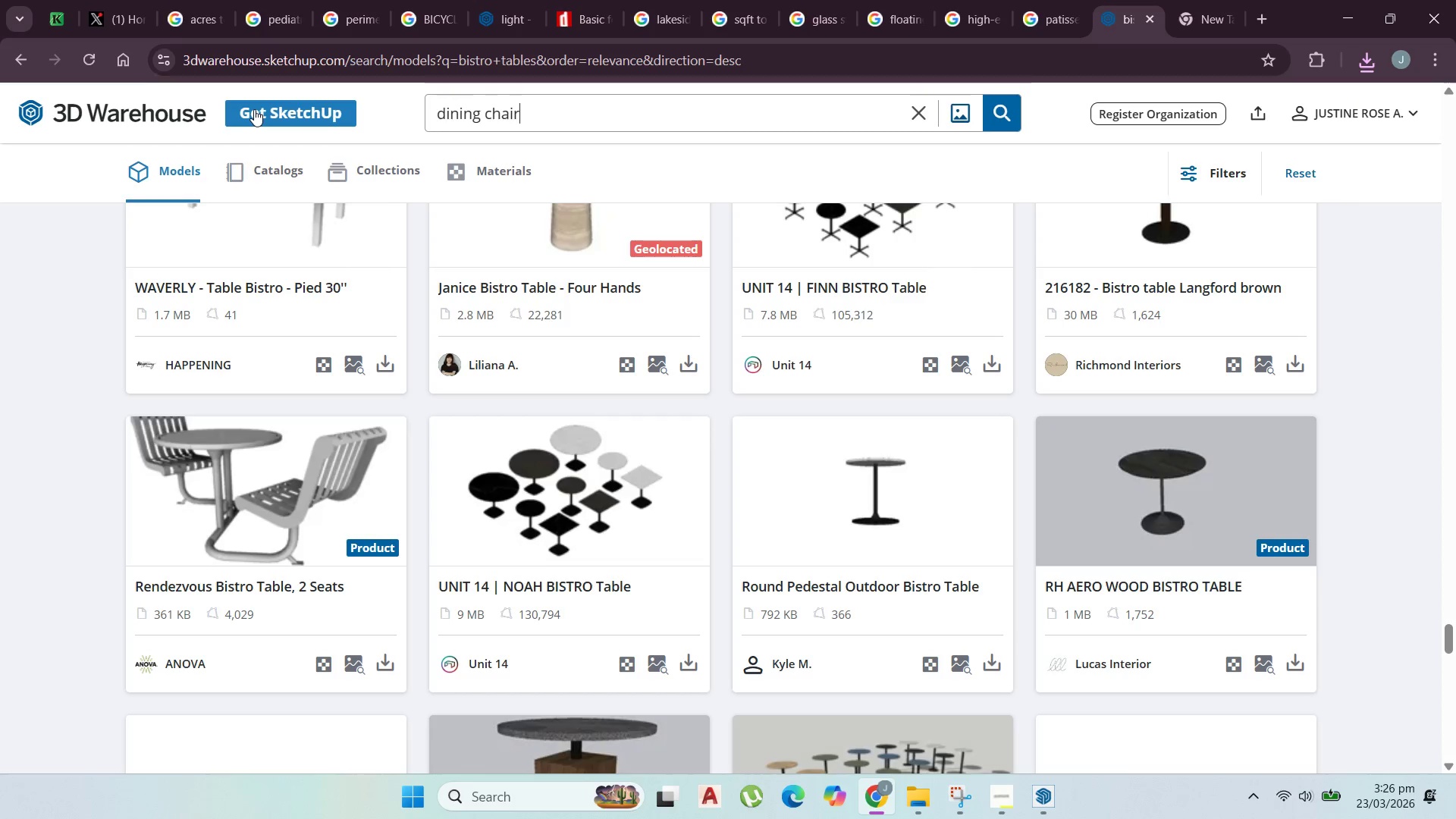 
key(Enter)
 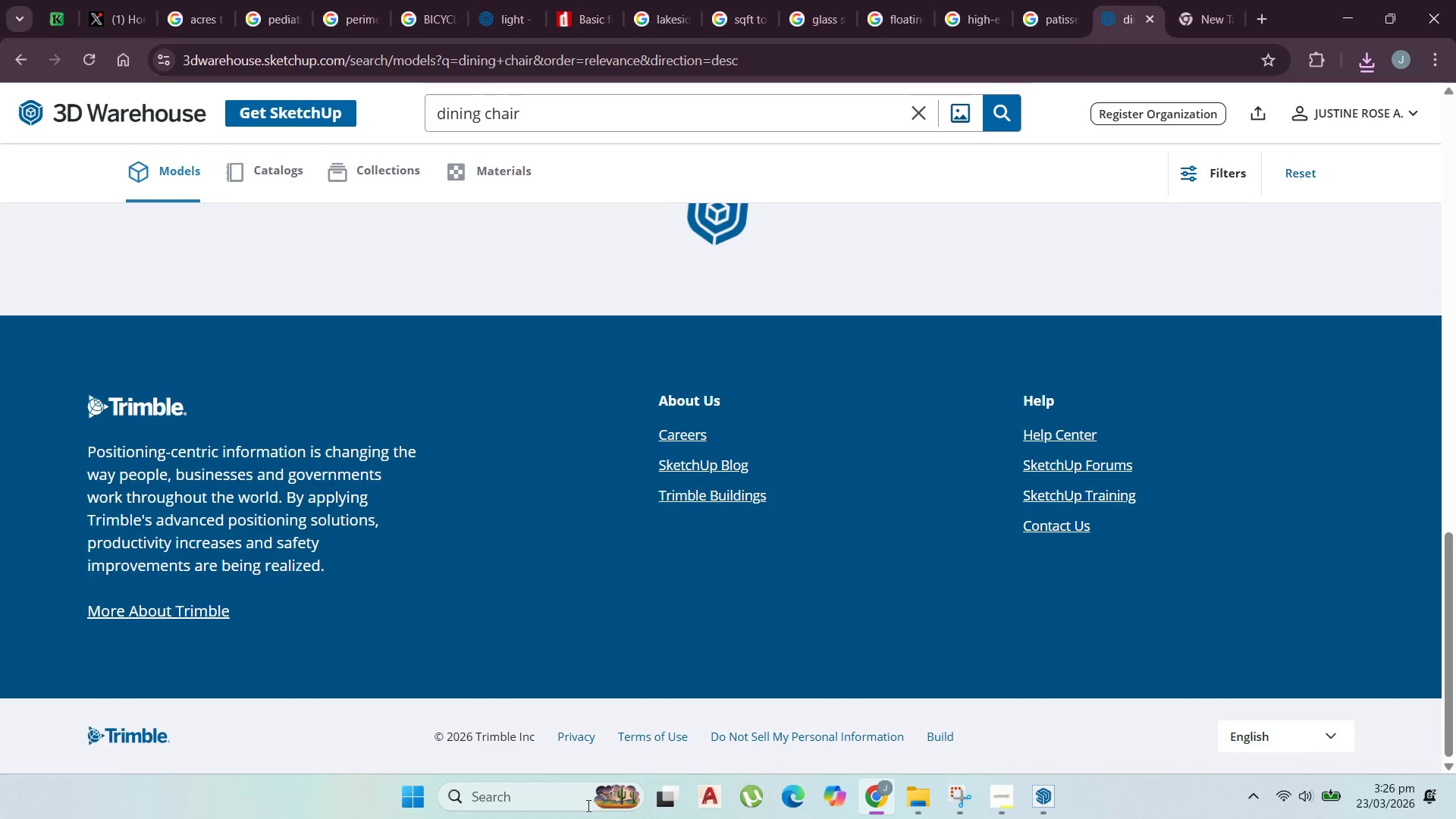 
left_click([995, 802])